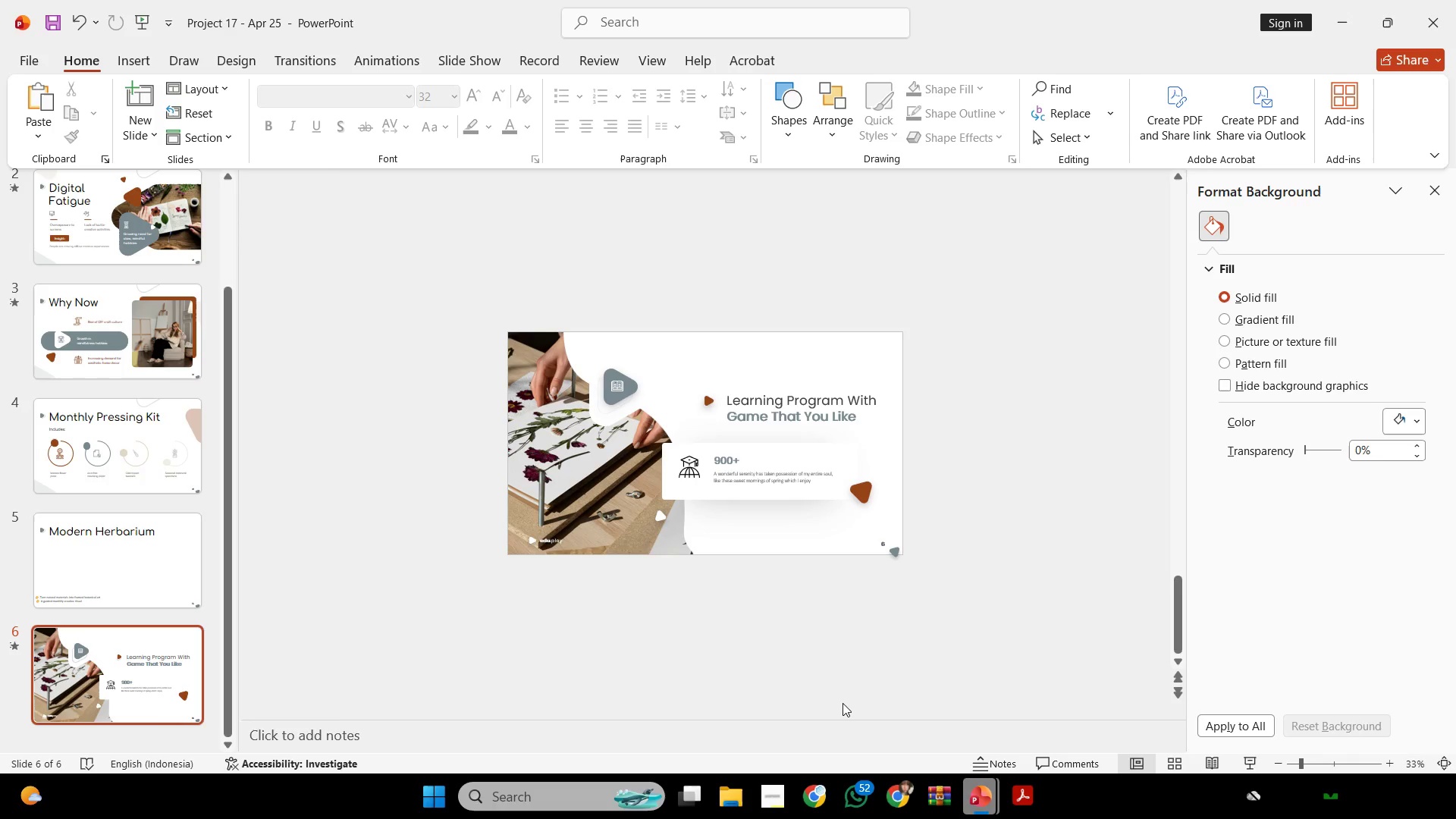 
wait(26.45)
 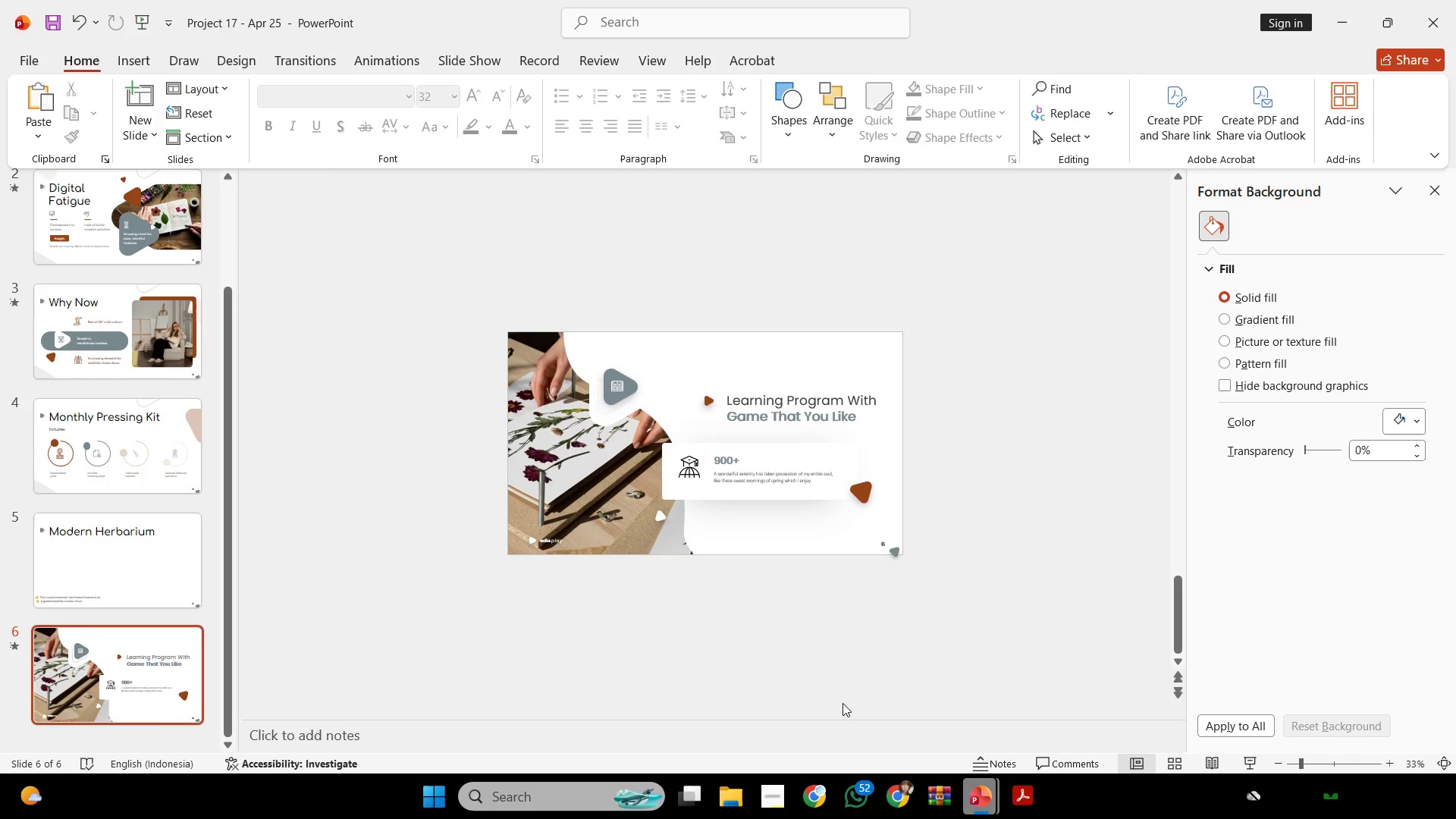 
left_click([823, 805])
 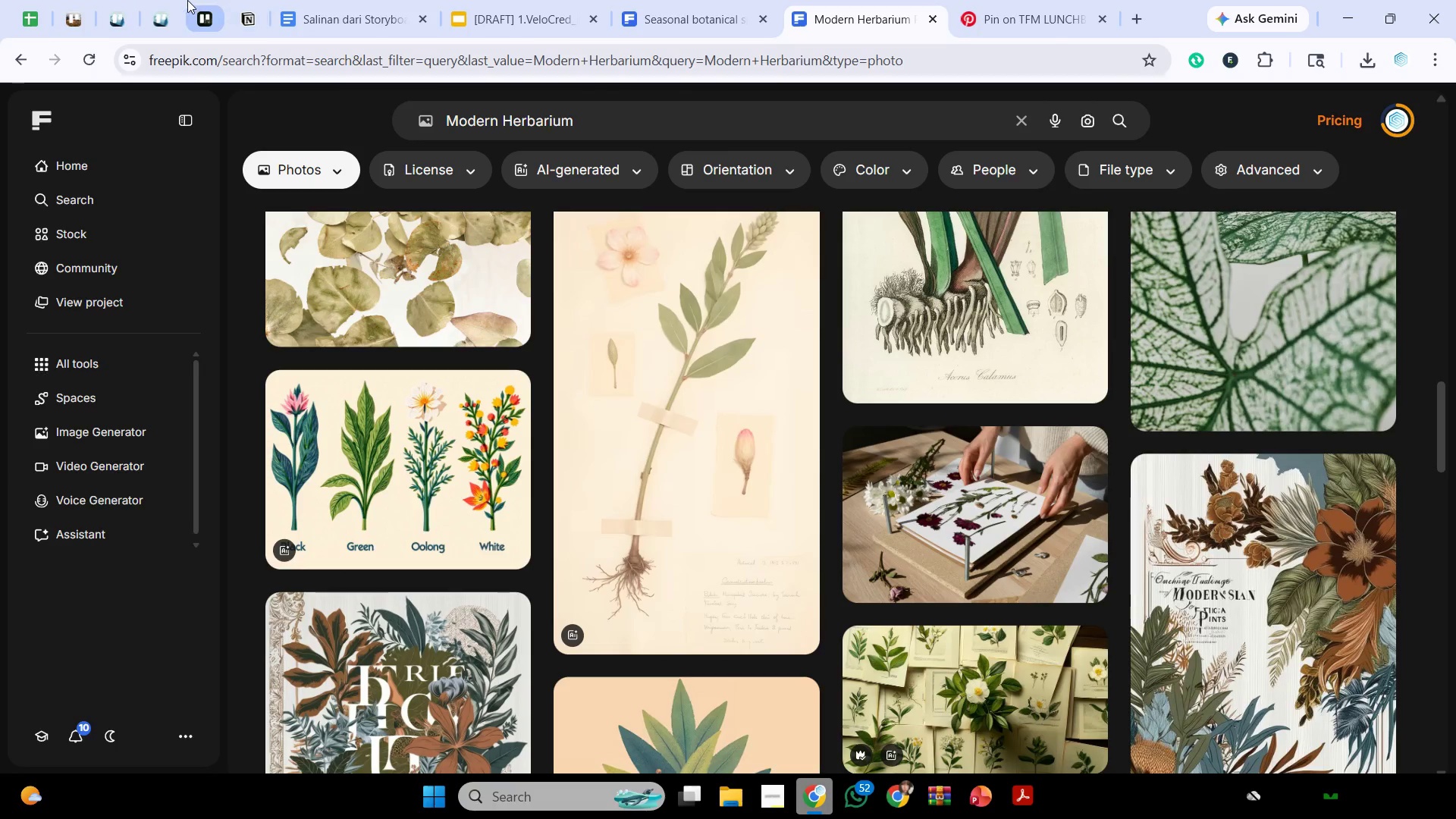 
left_click([164, 0])
 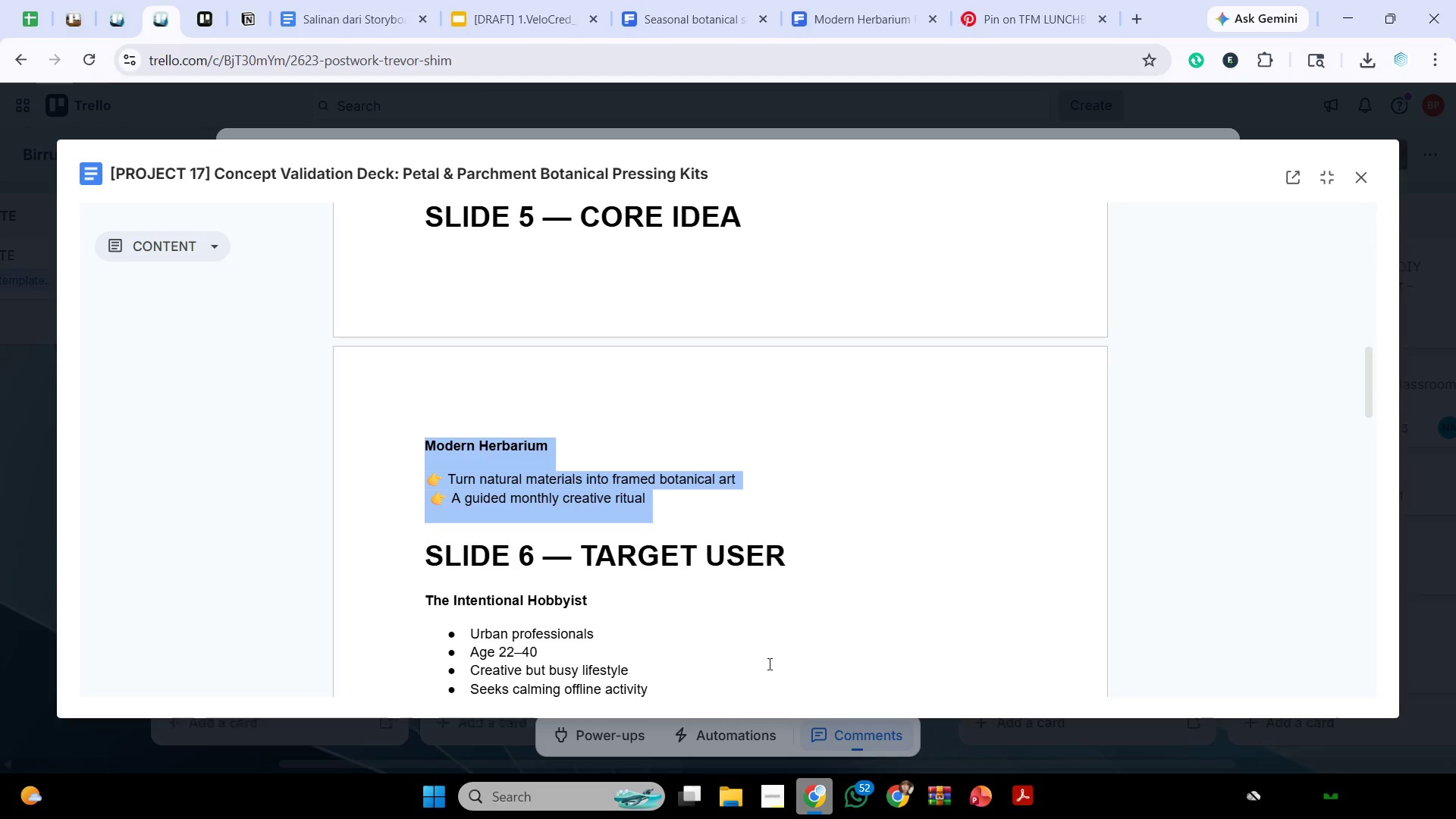 
left_click([824, 805])
 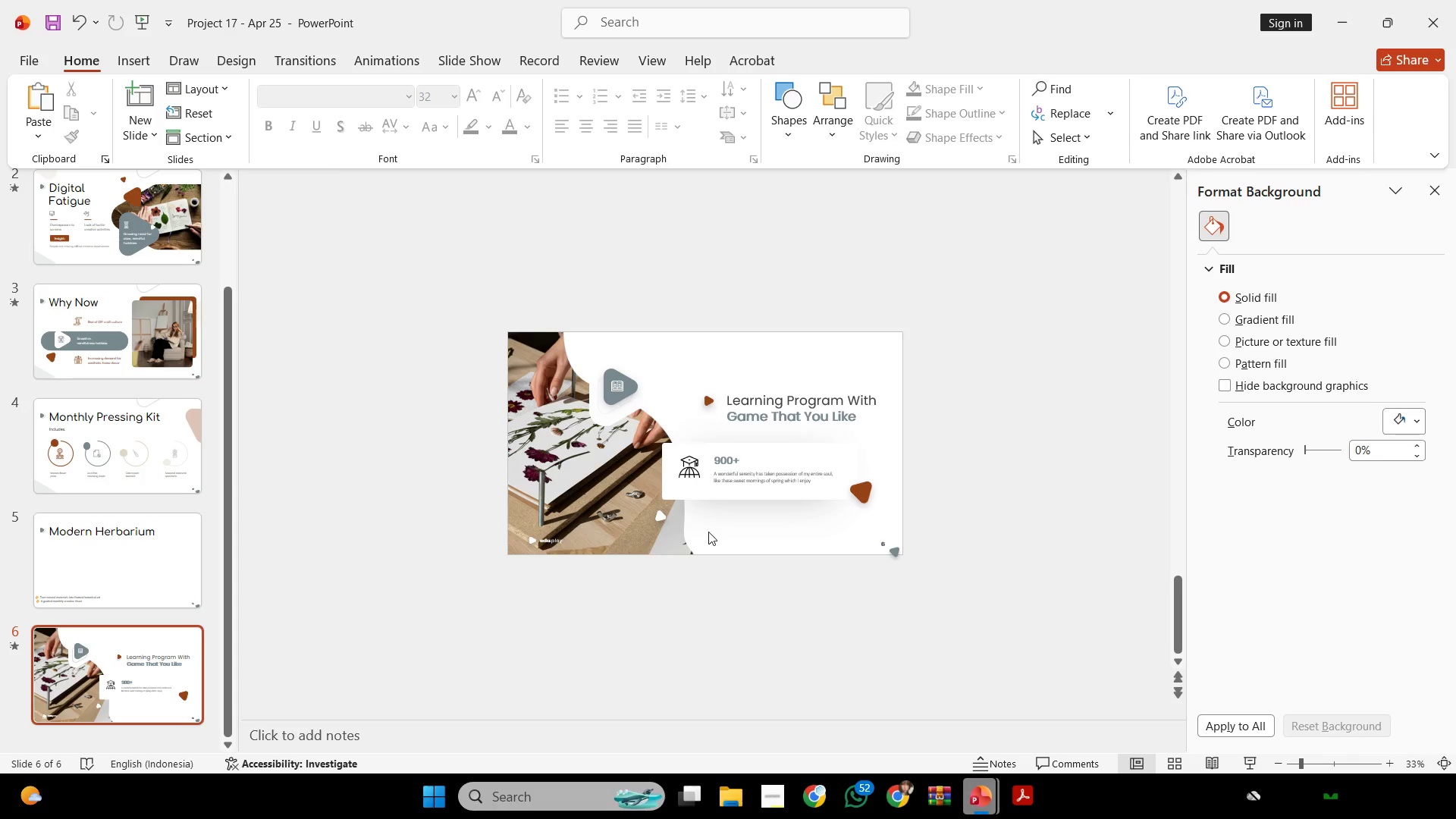 
scroll: coordinate [709, 519], scroll_direction: up, amount: 1.0
 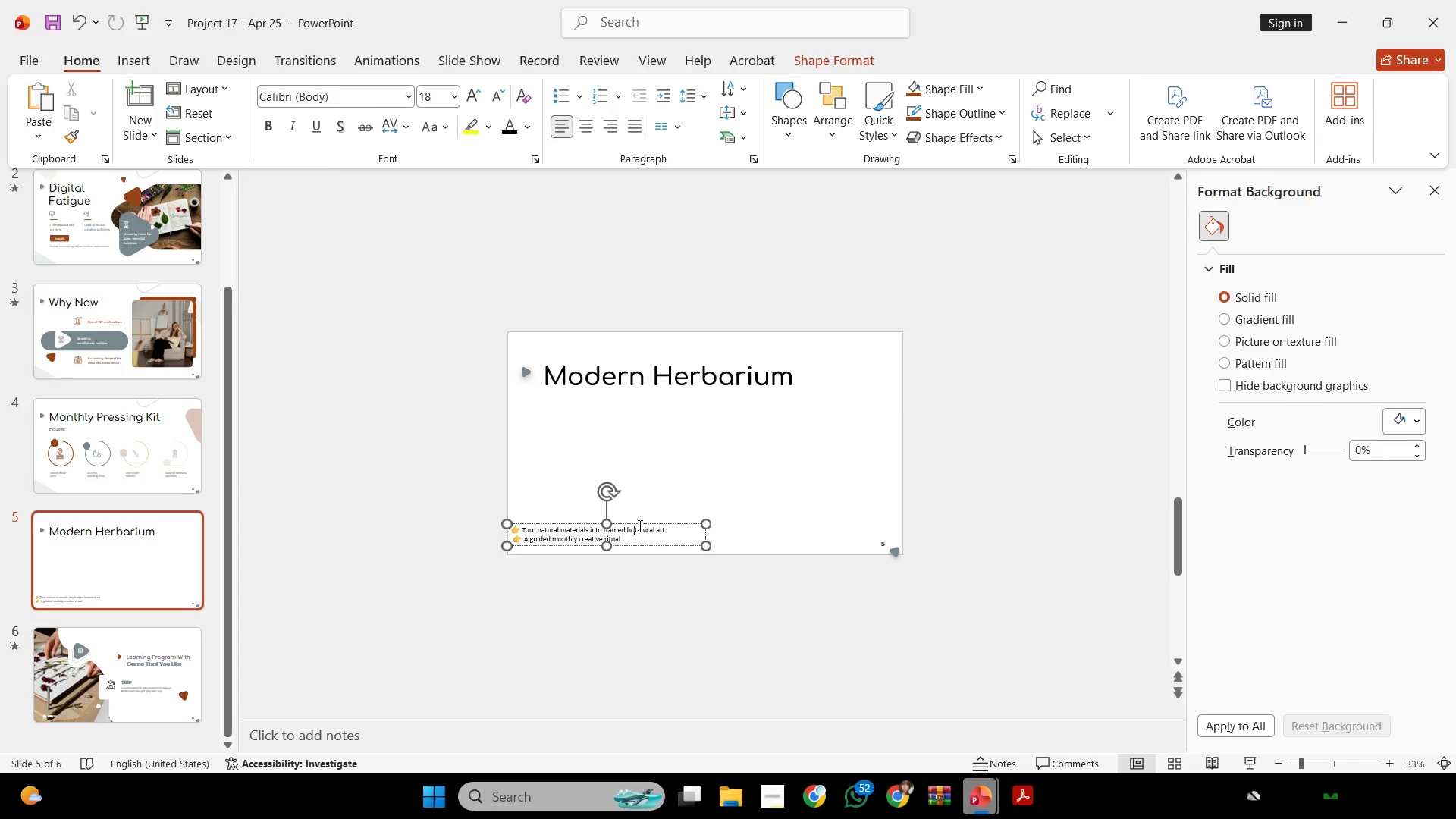 
double_click([642, 521])
 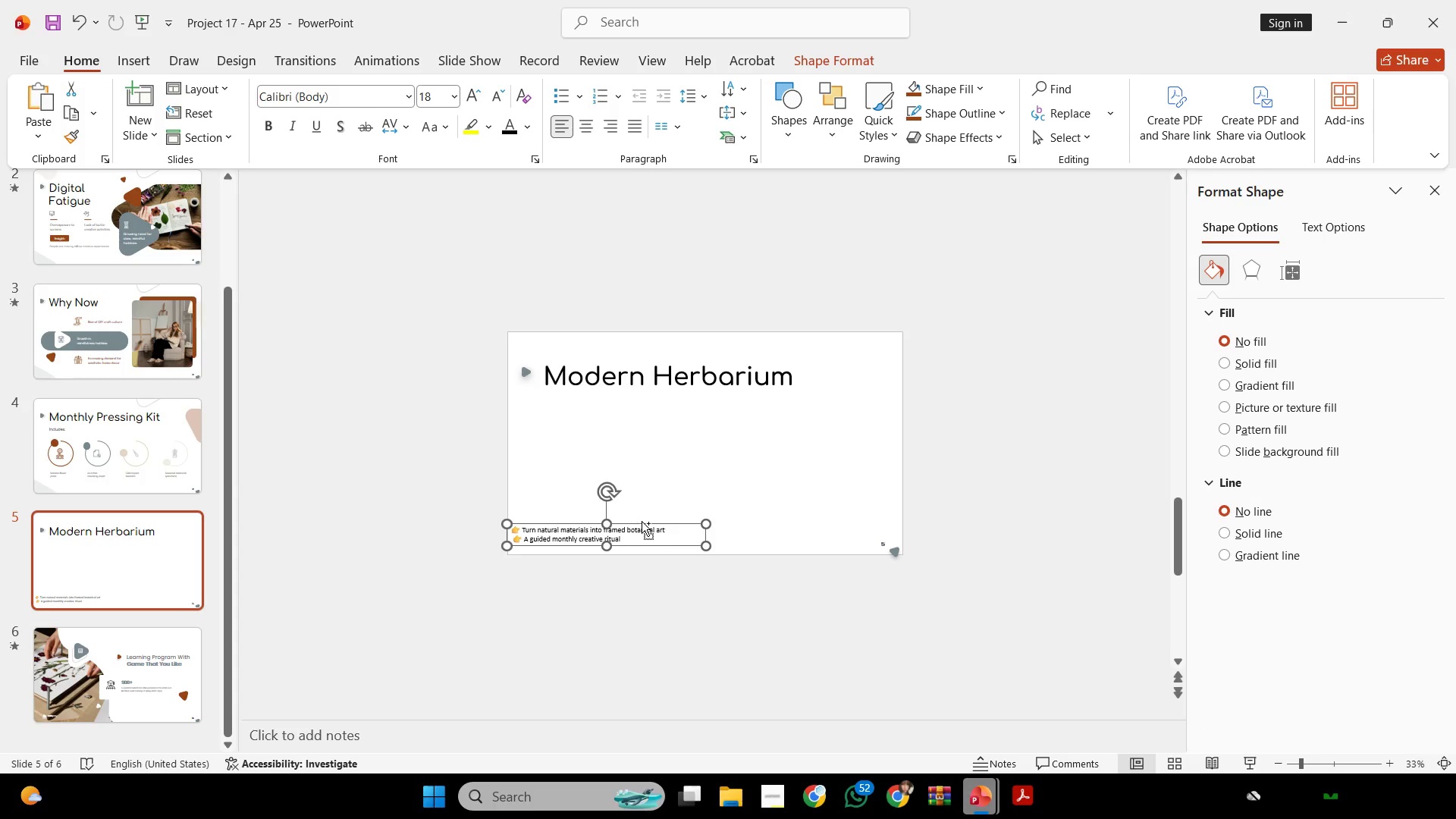 
key(Control+X)
 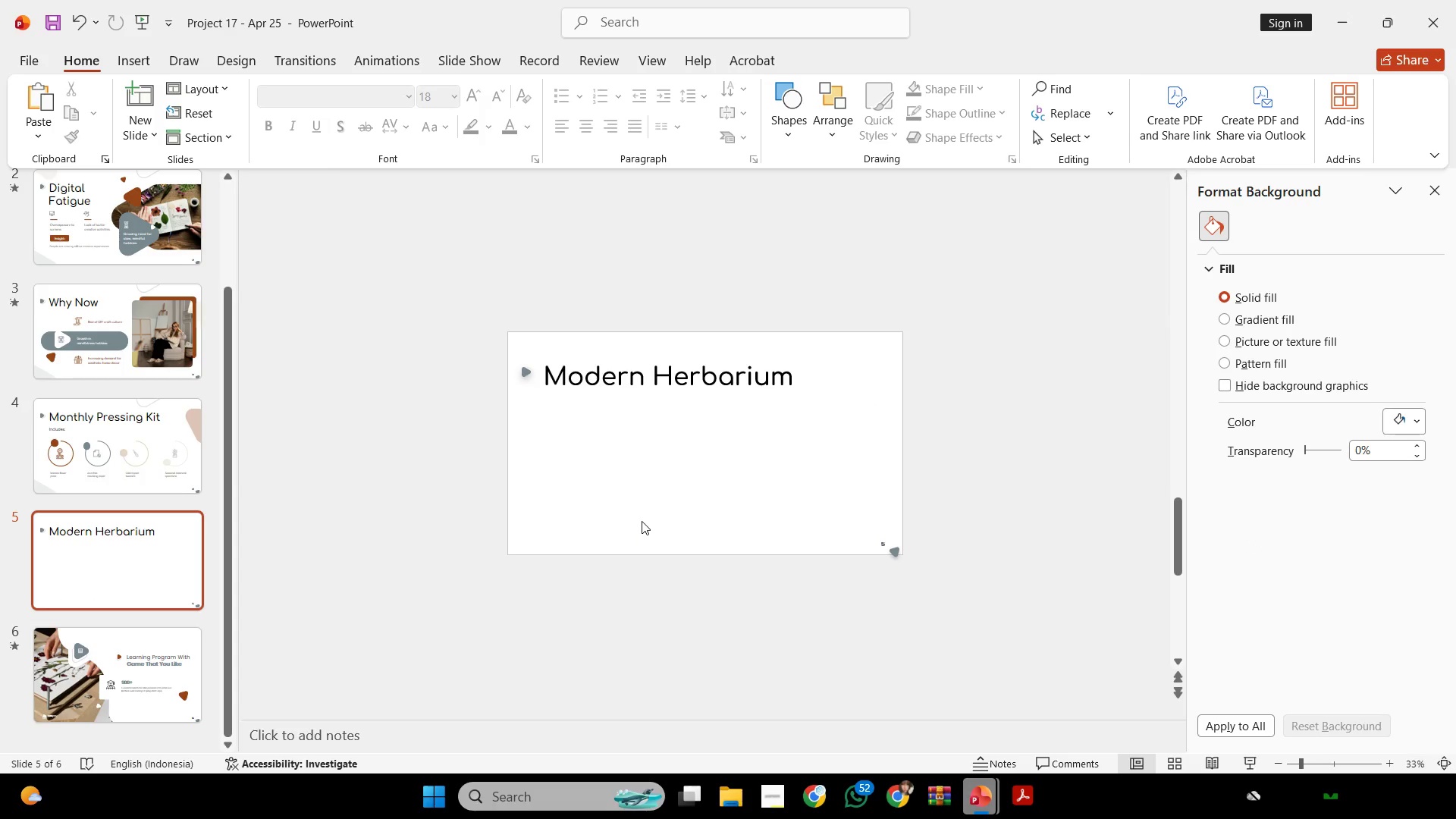 
key(Control+Z)
 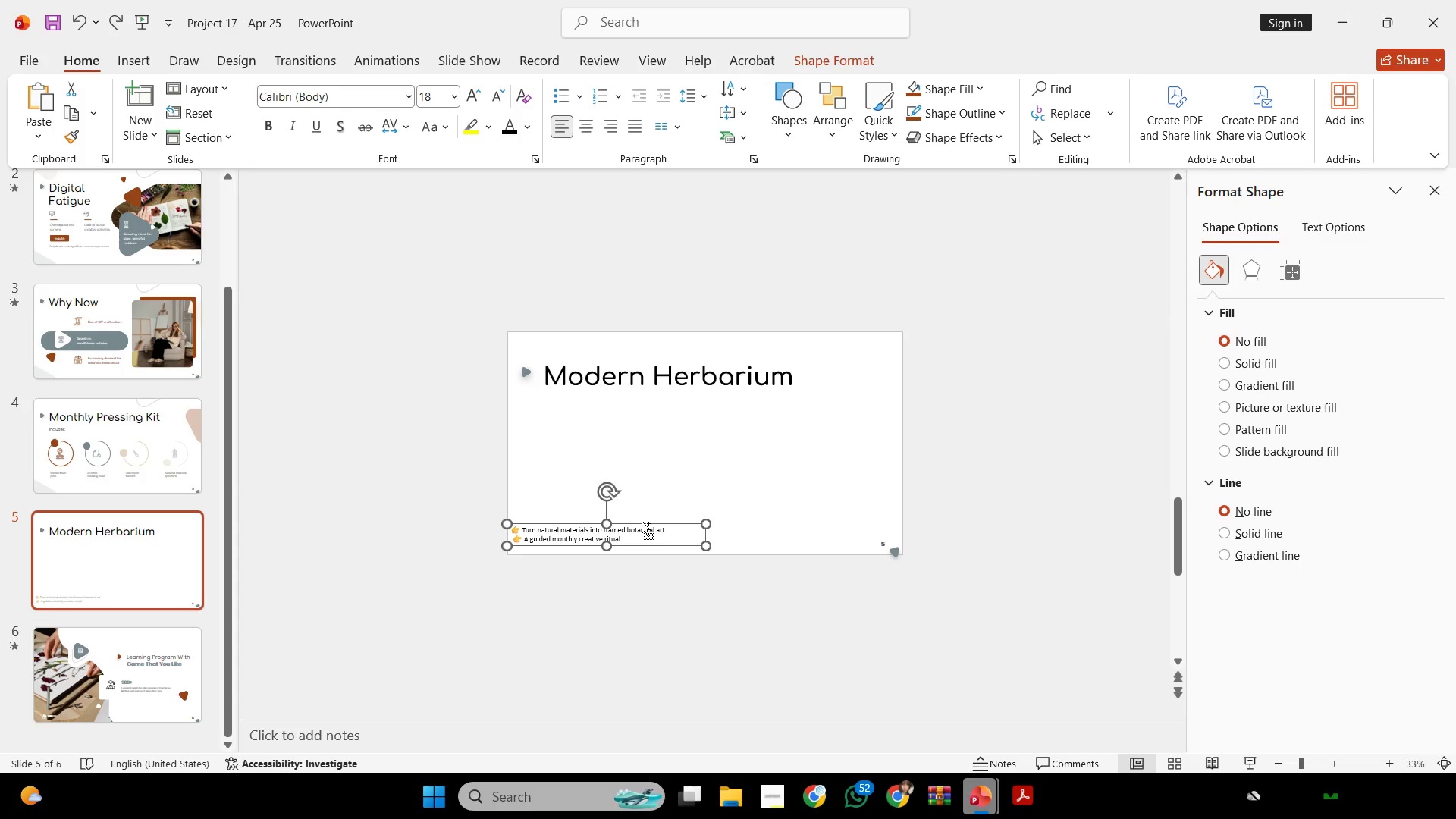 
key(Control+C)
 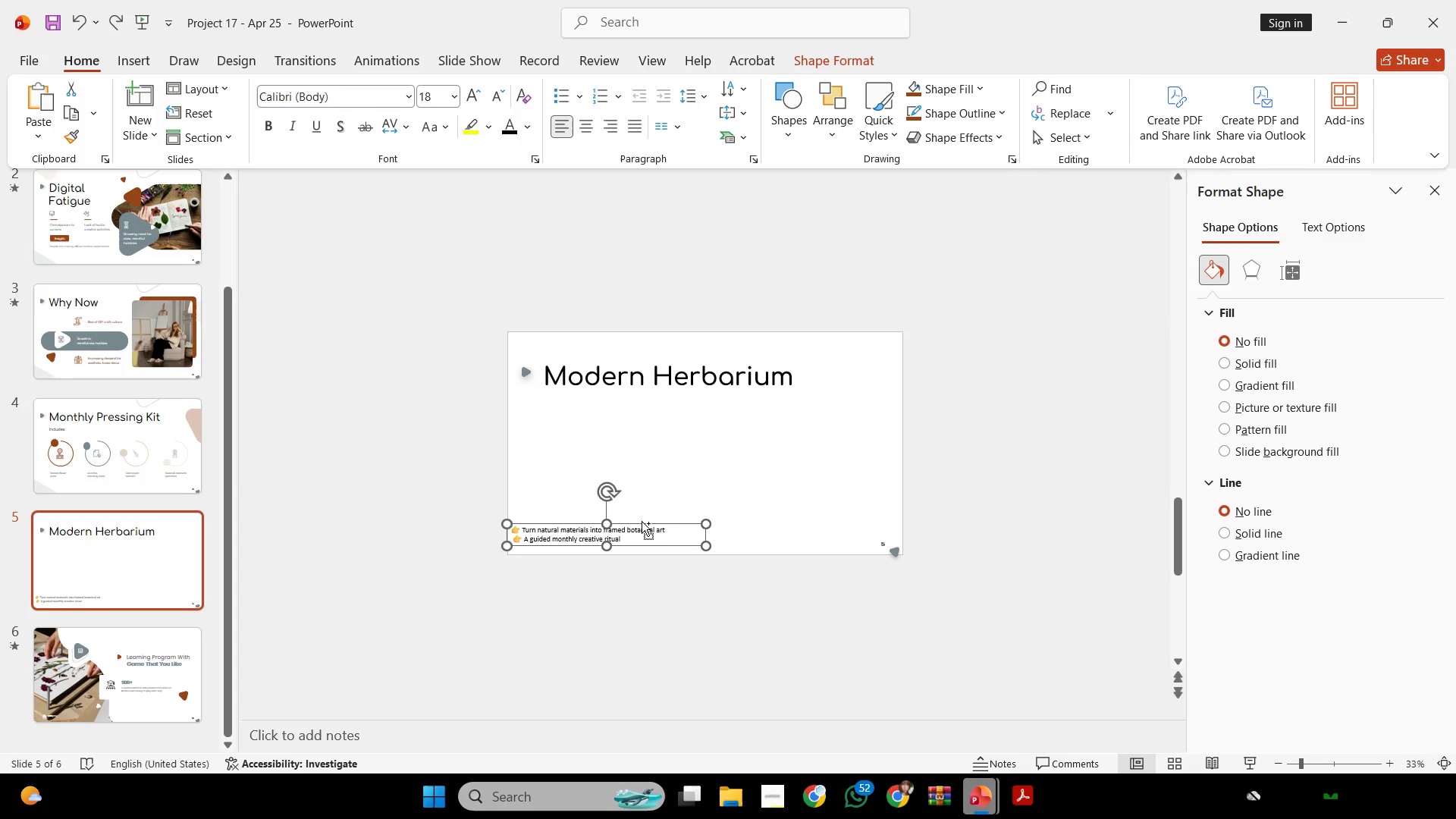 
key(Control+C)
 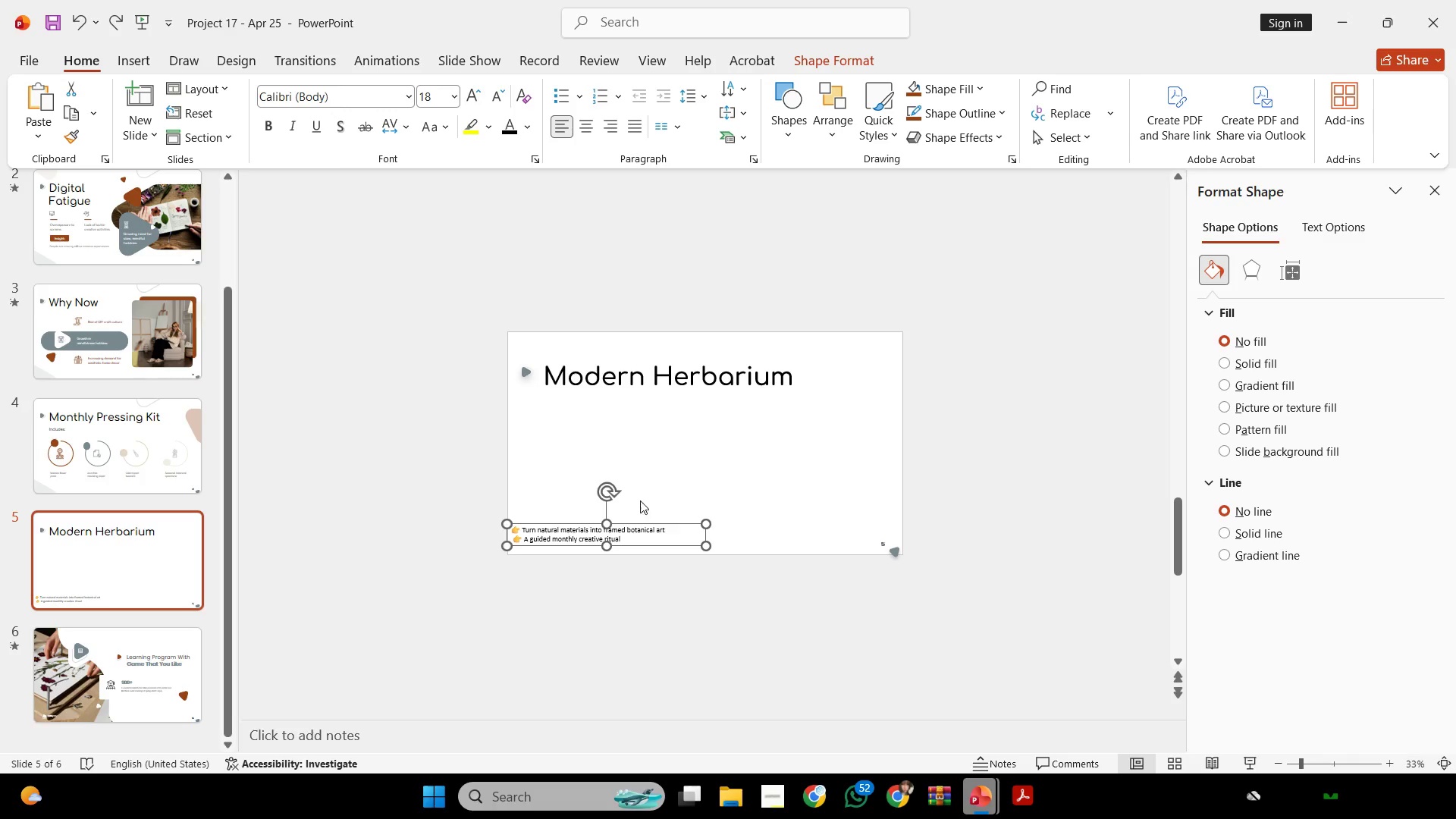 
scroll: coordinate [720, 437], scroll_direction: down, amount: 1.0
 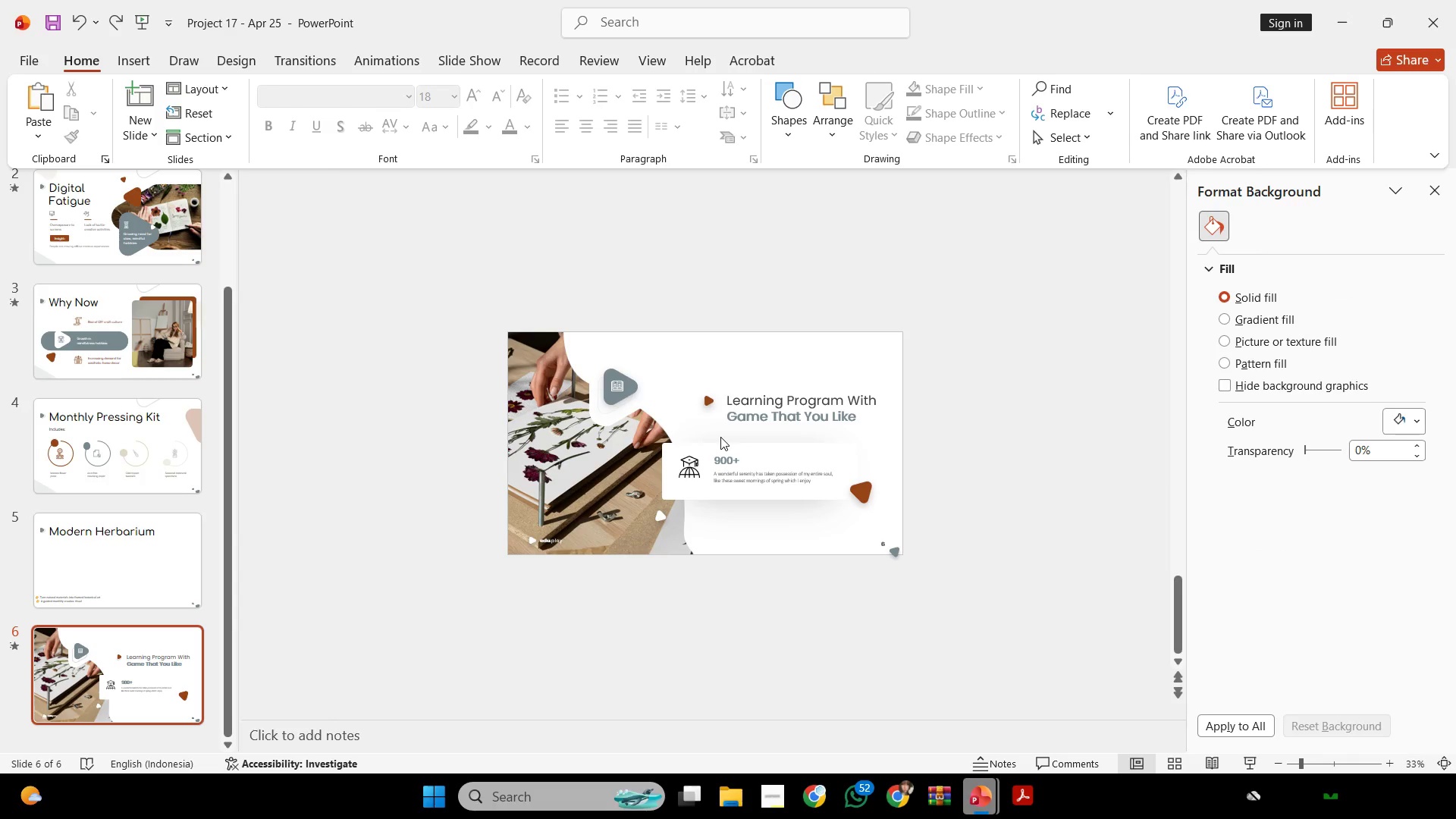 
hold_key(key=ControlLeft, duration=0.8)
 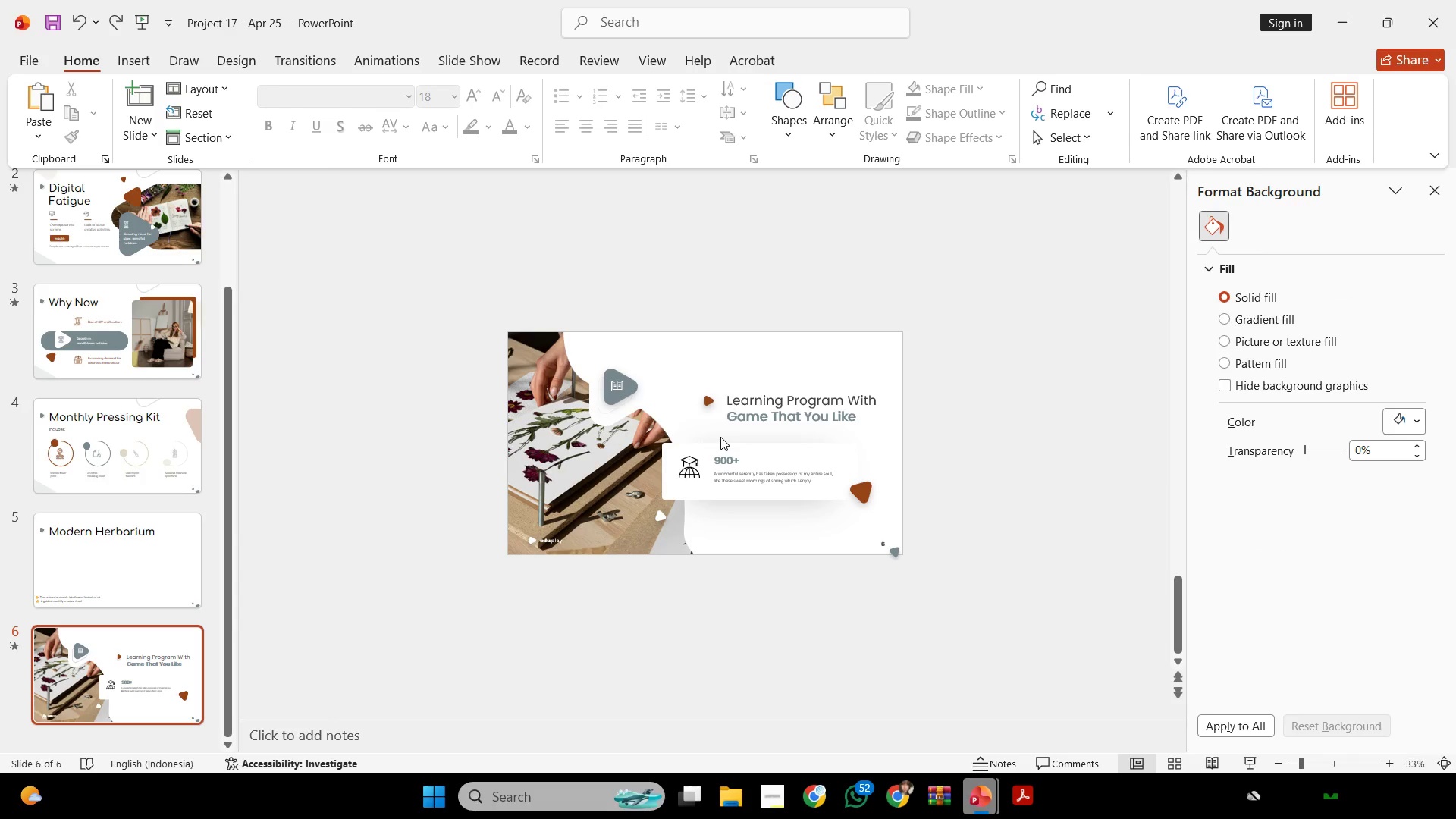 
key(Control+V)
 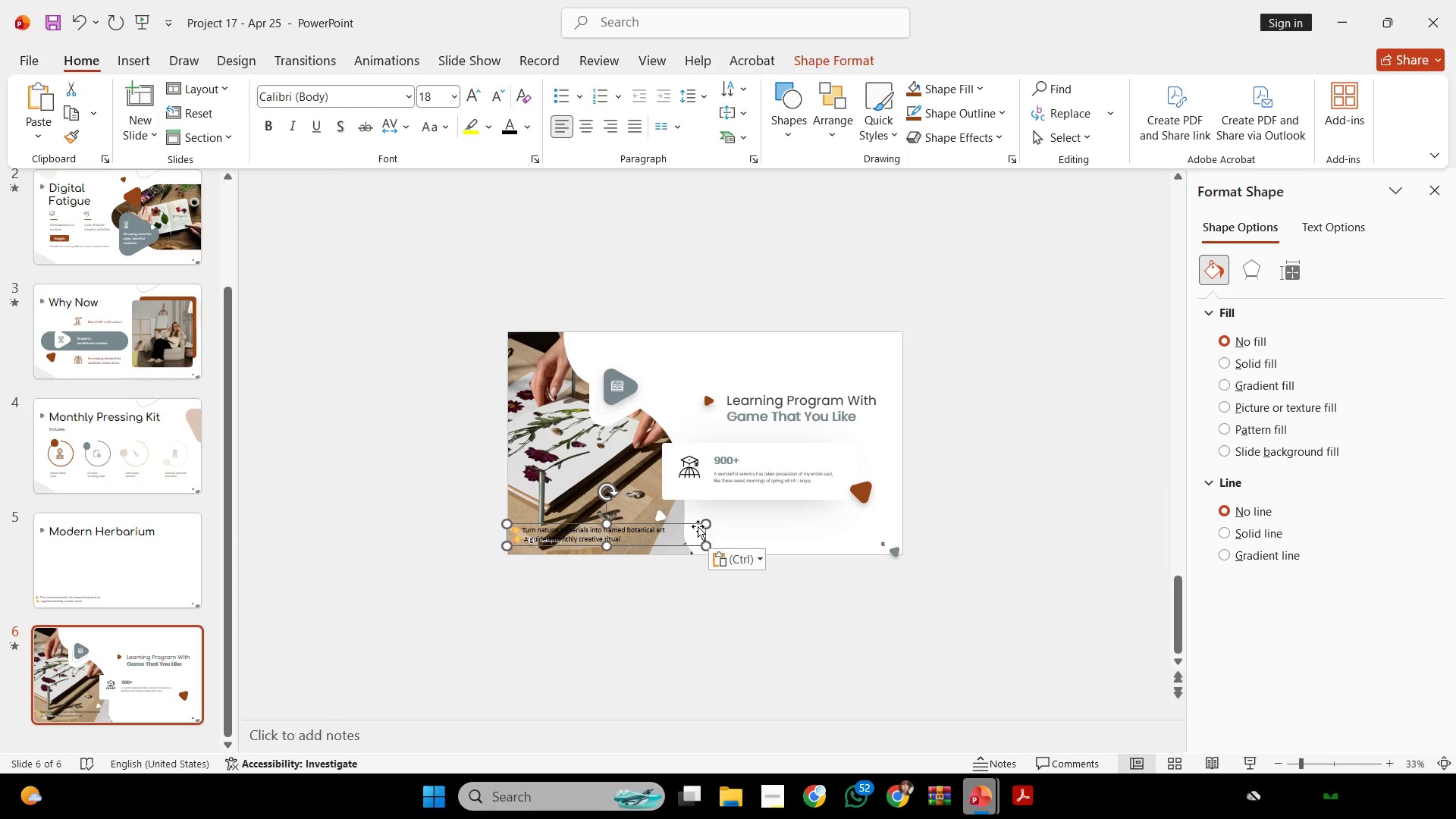 
left_click_drag(start_coordinate=[697, 525], to_coordinate=[1067, 273])
 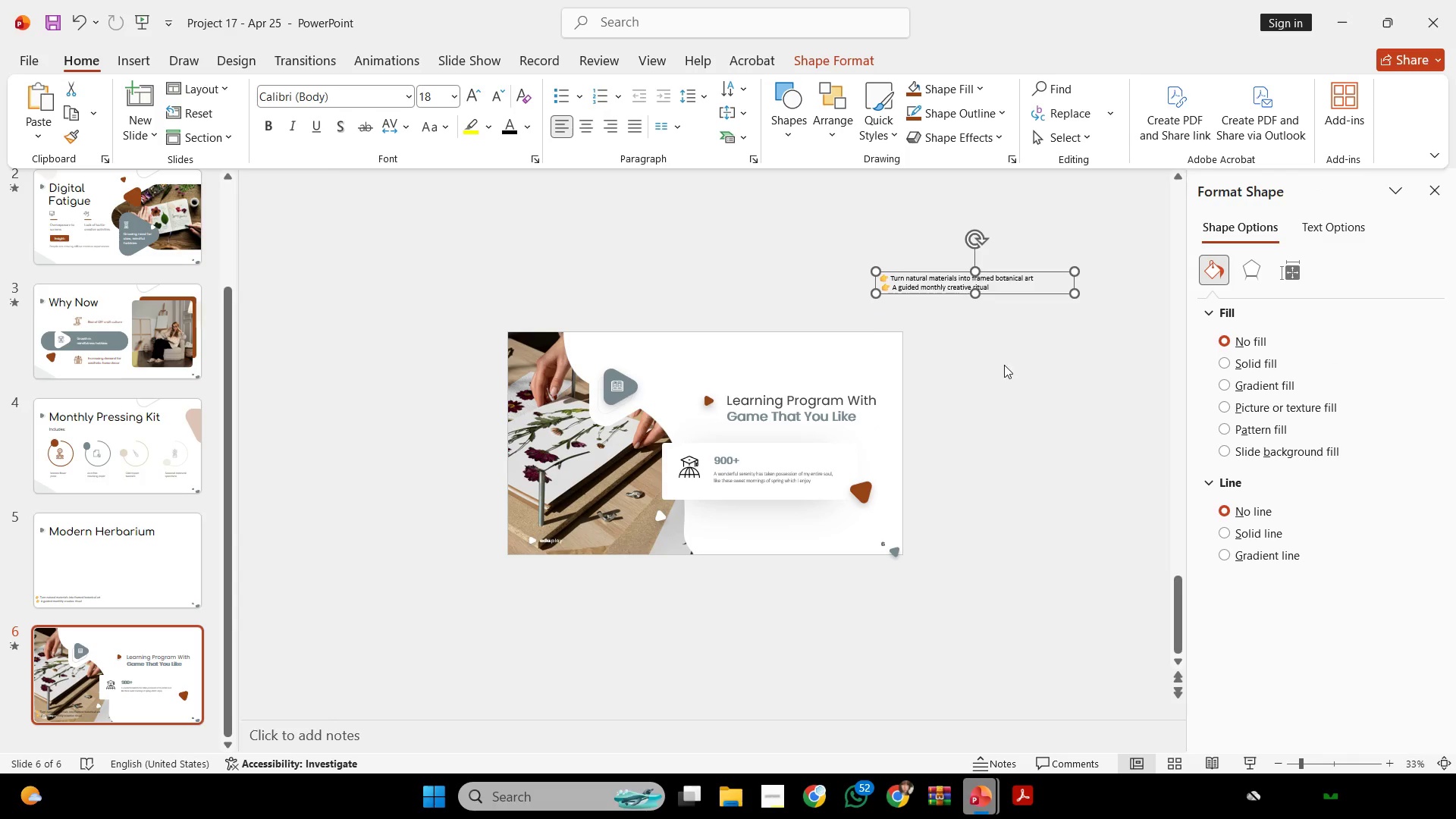 
left_click([1004, 365])
 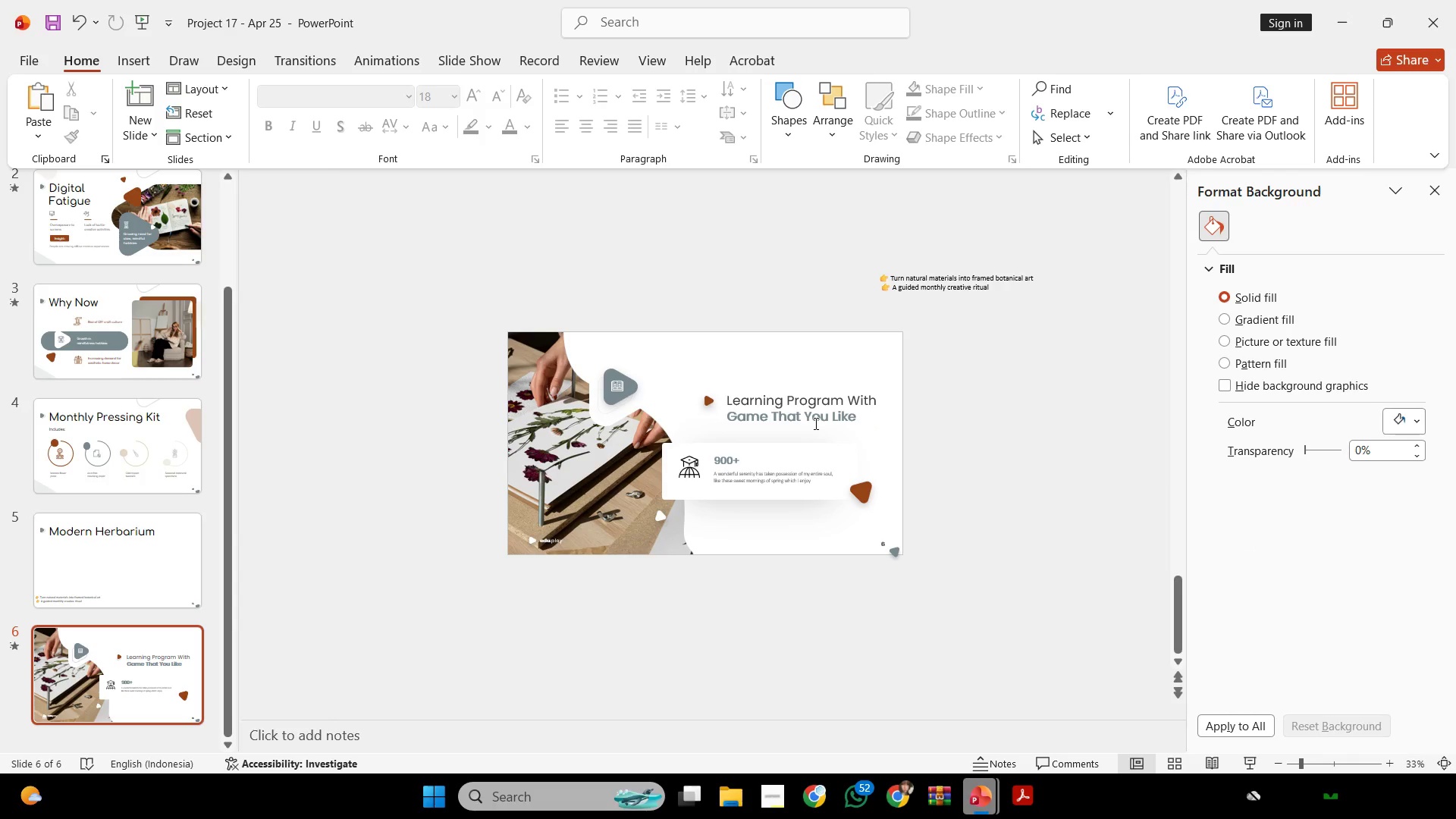 
left_click([814, 423])
 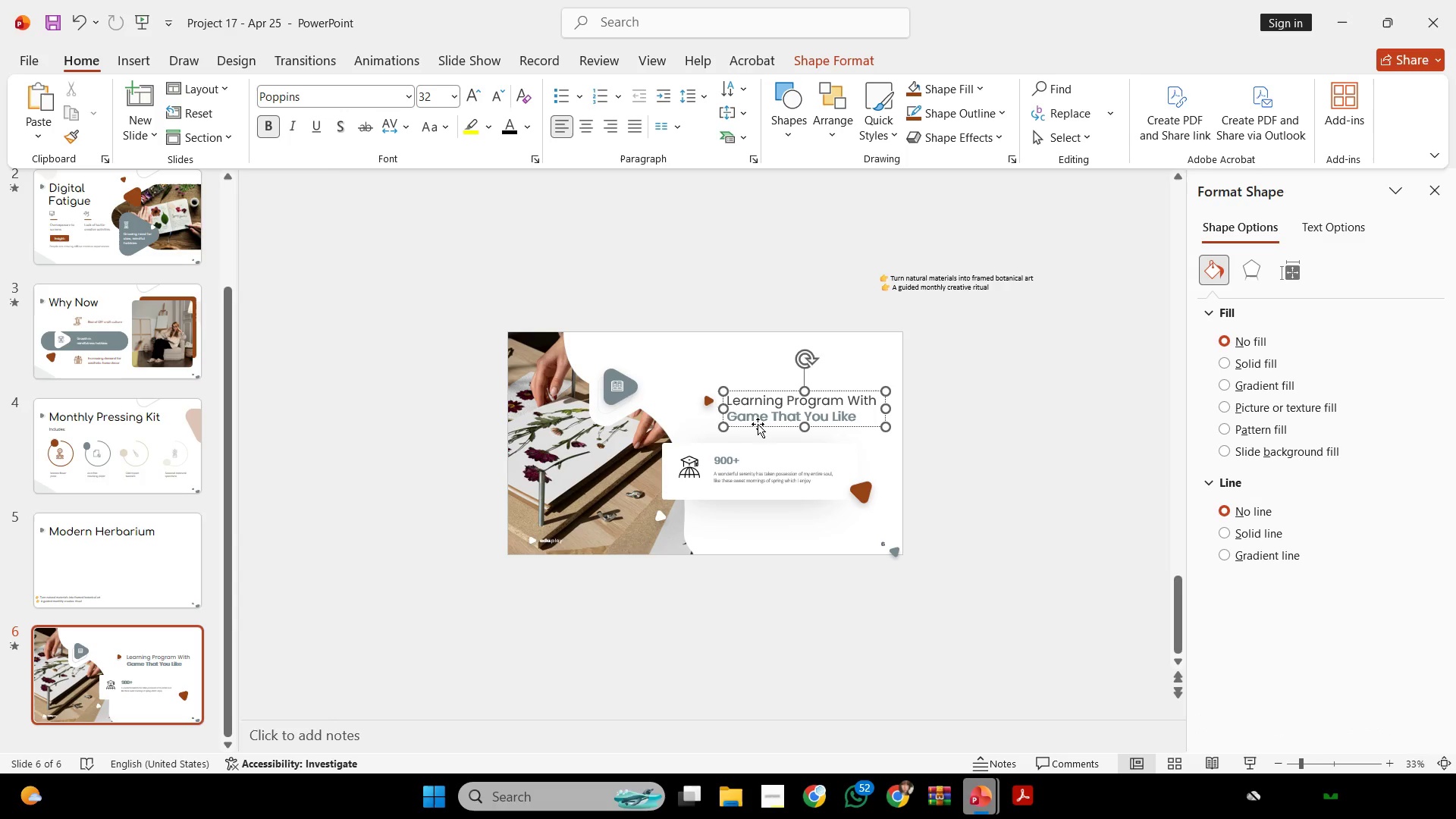 
left_click([758, 428])
 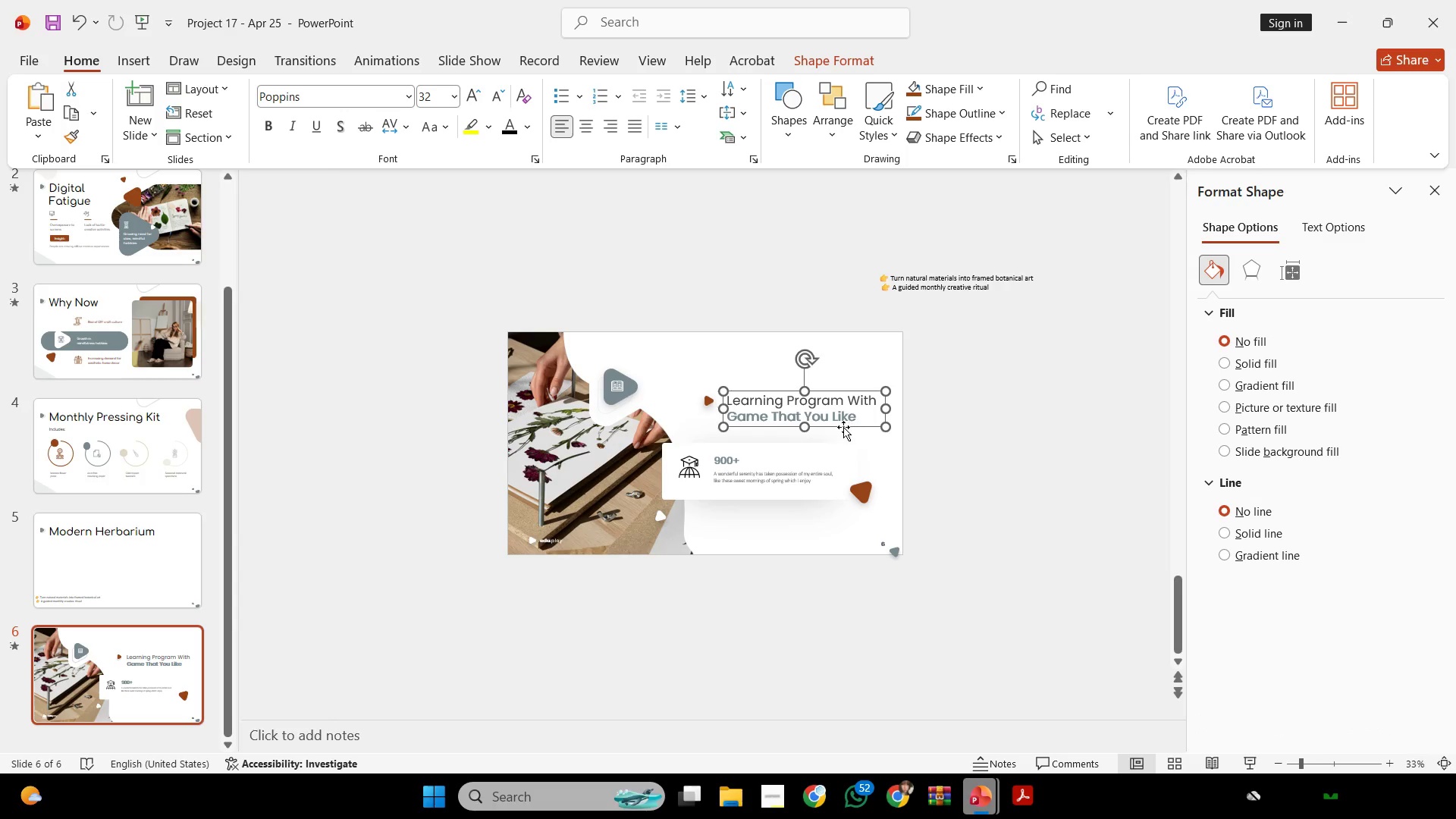 
scroll: coordinate [814, 425], scroll_direction: up, amount: 1.0
 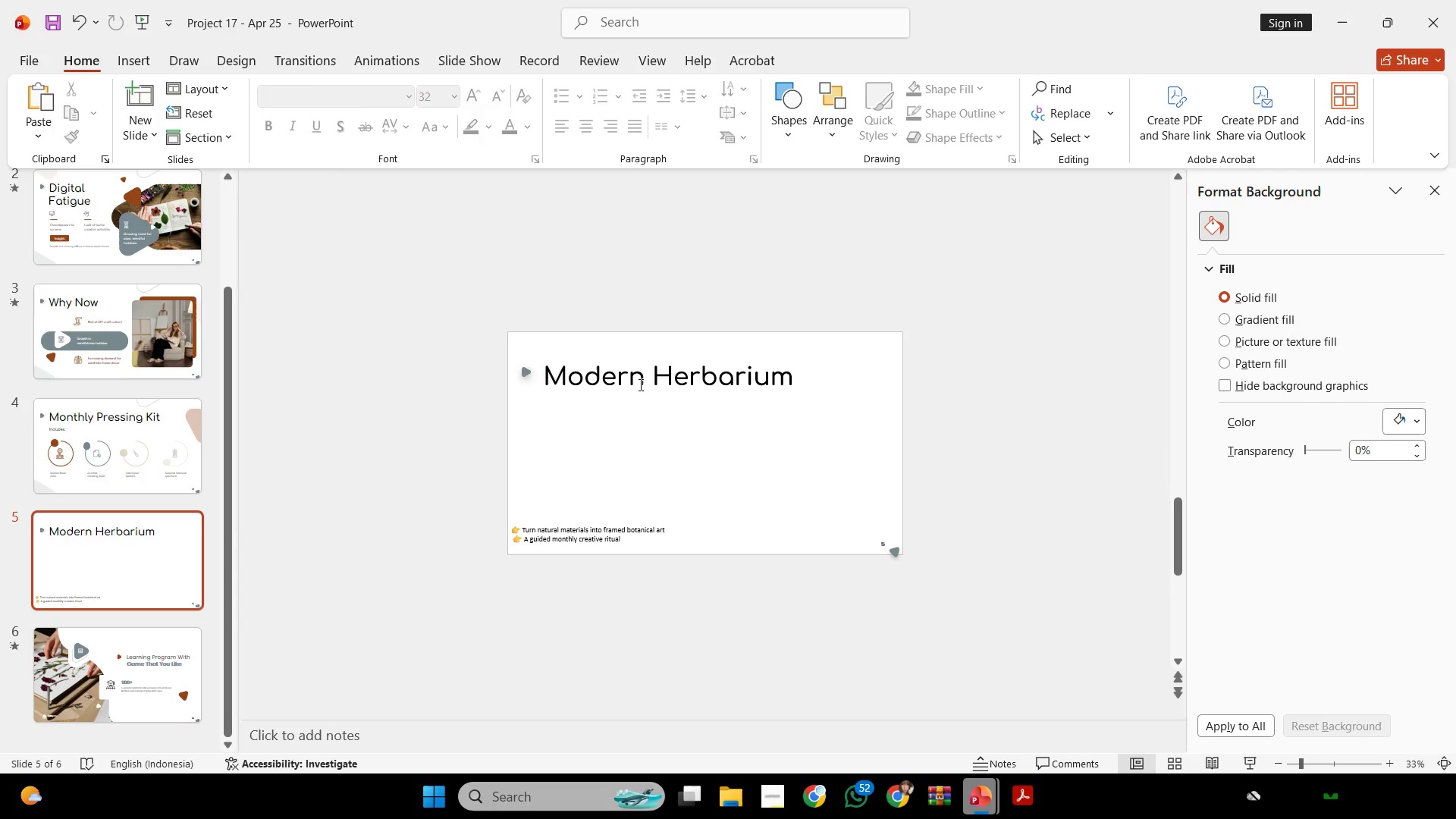 
left_click([639, 384])
 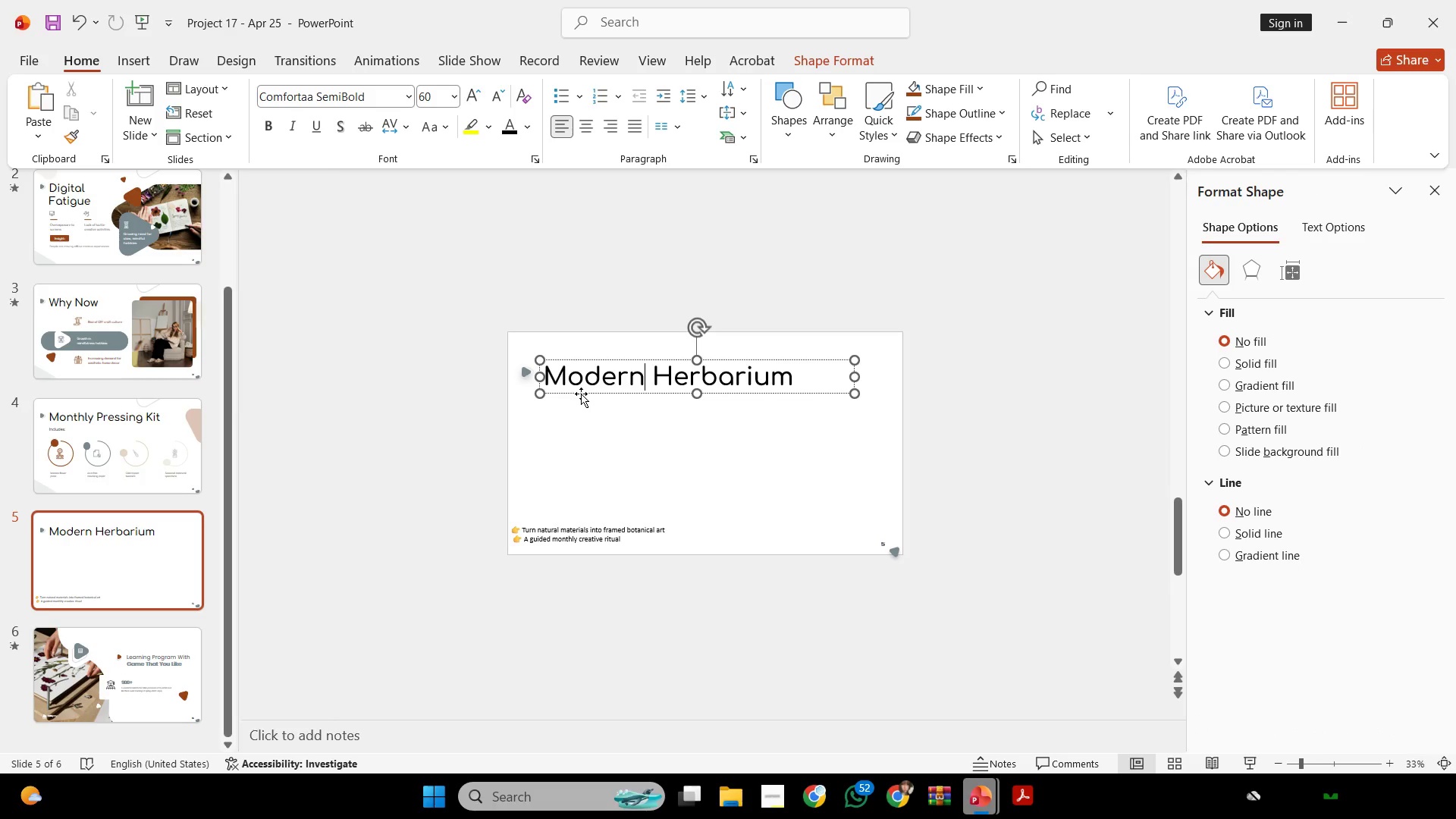 
left_click([581, 394])
 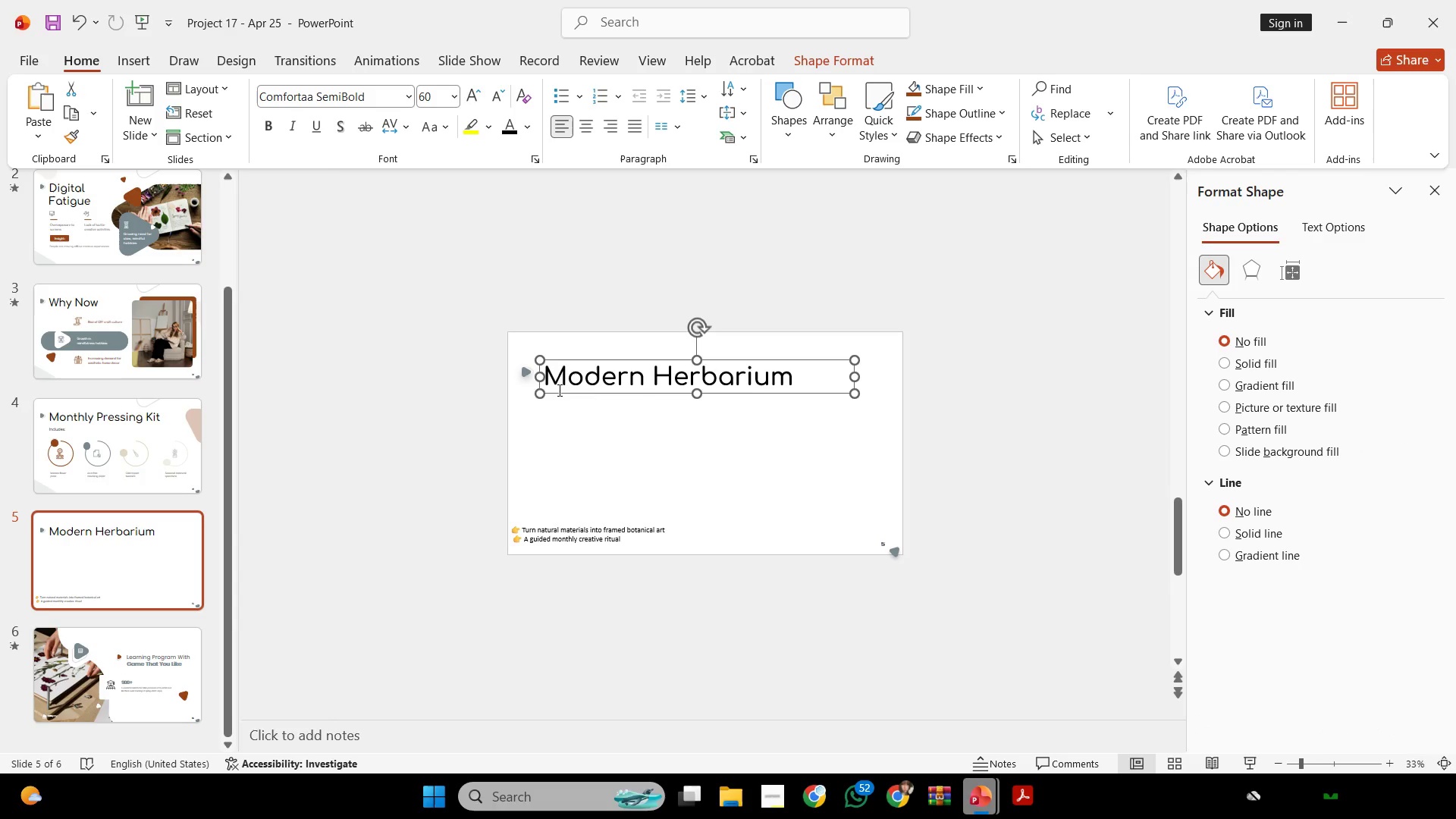 
hold_key(key=ShiftLeft, duration=0.56)
left_click([529, 375])
 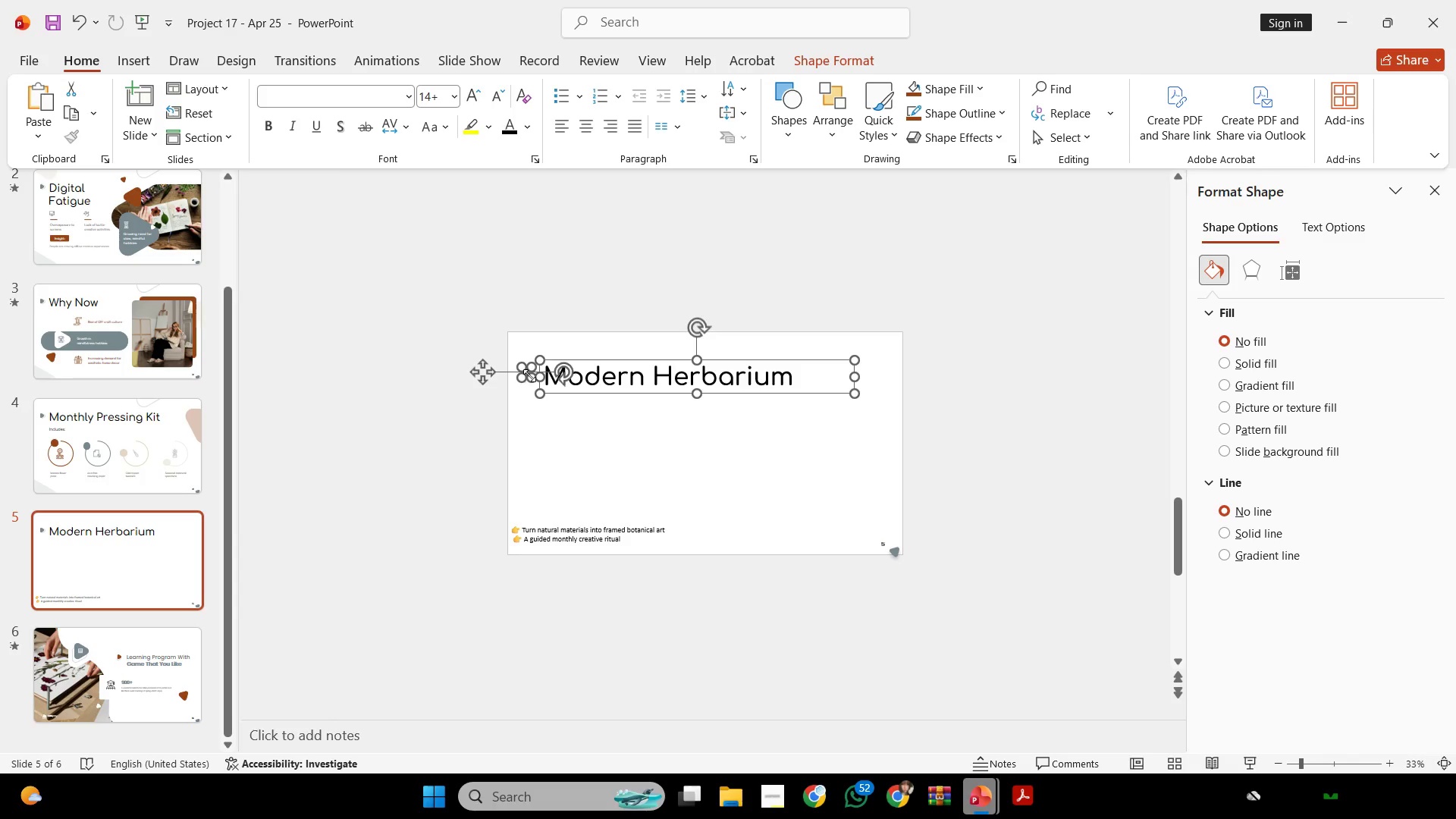 
key(Control+X)
 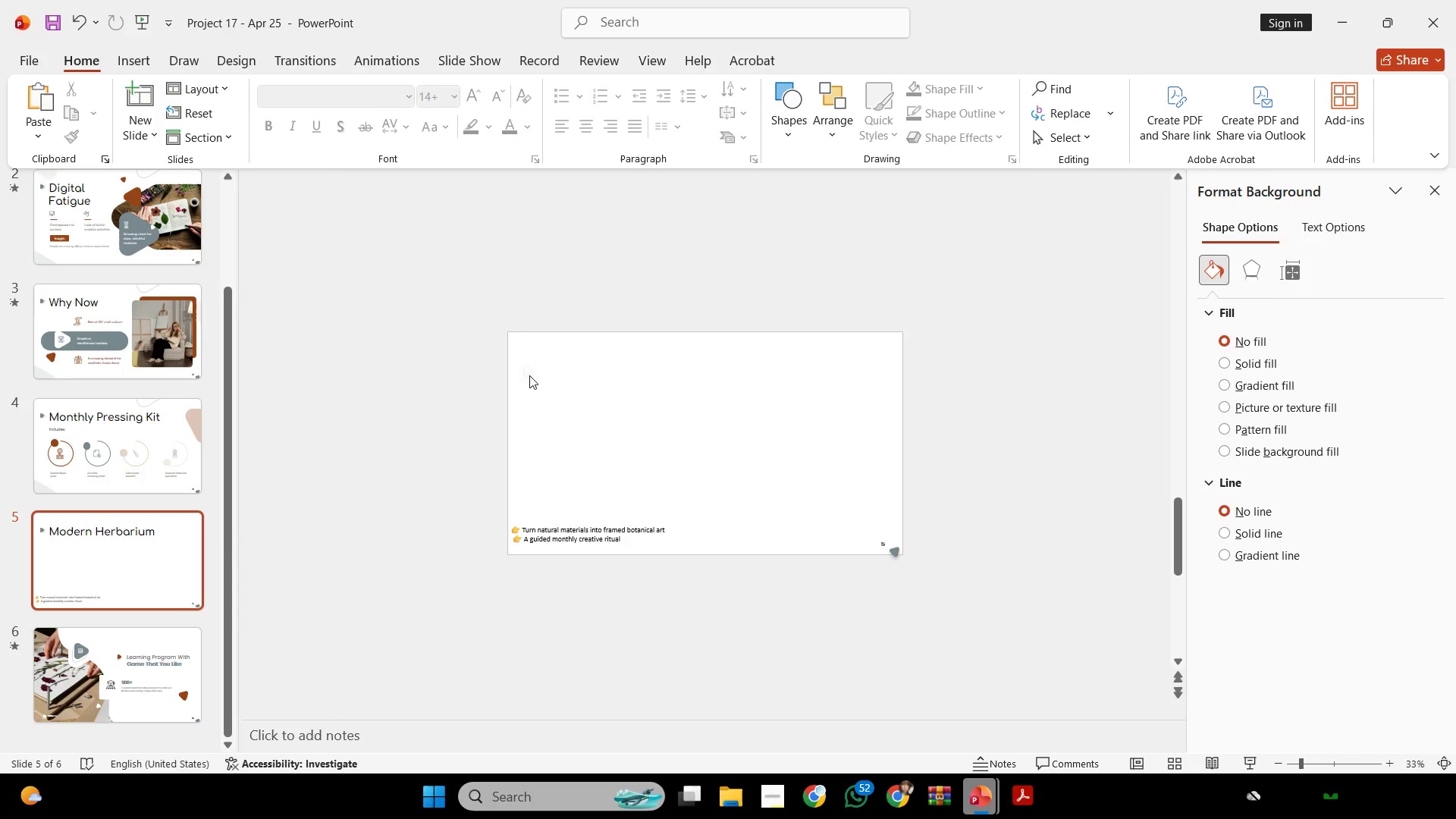 
key(Control+X)
 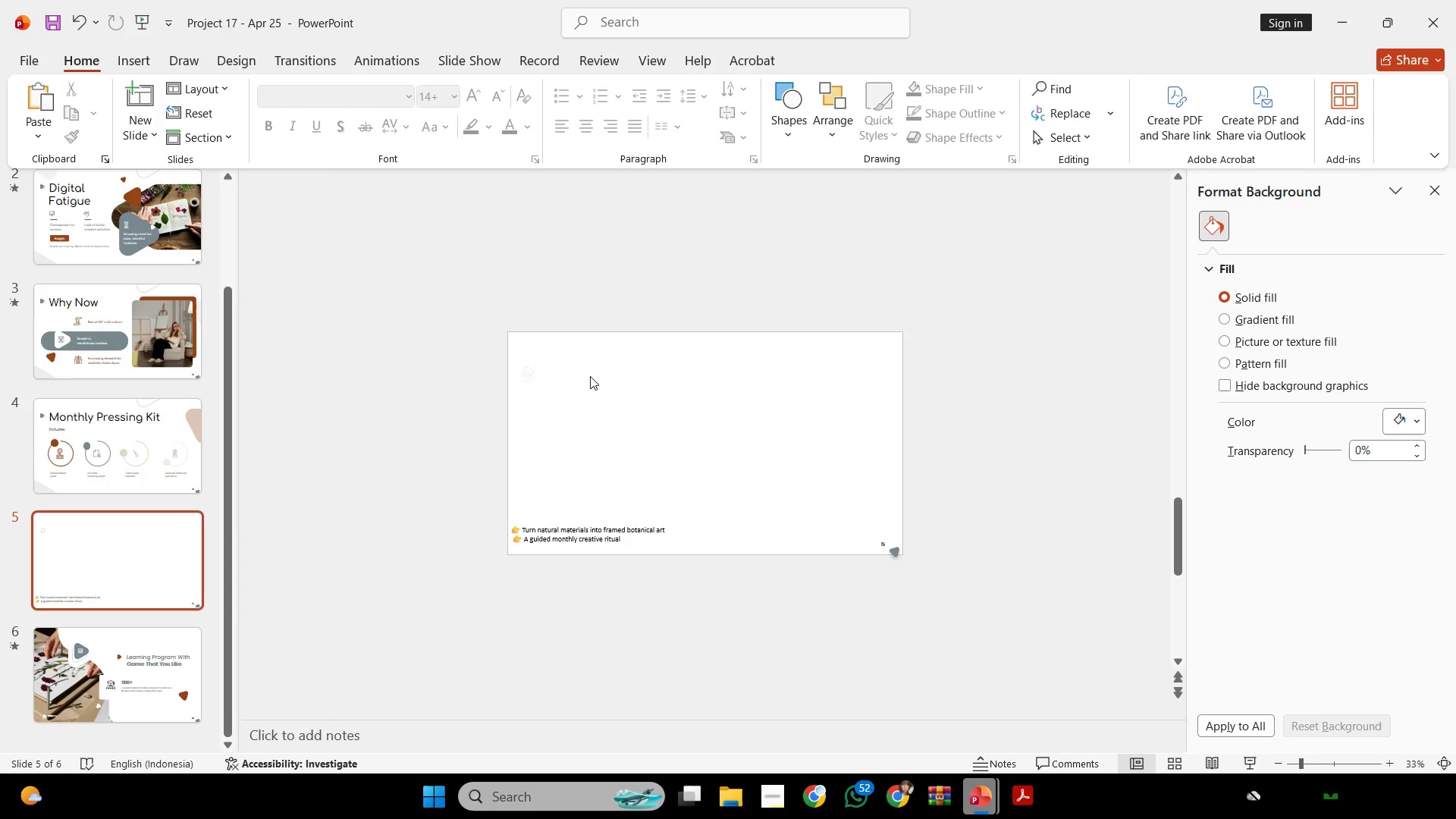 
key(Control+Z)
 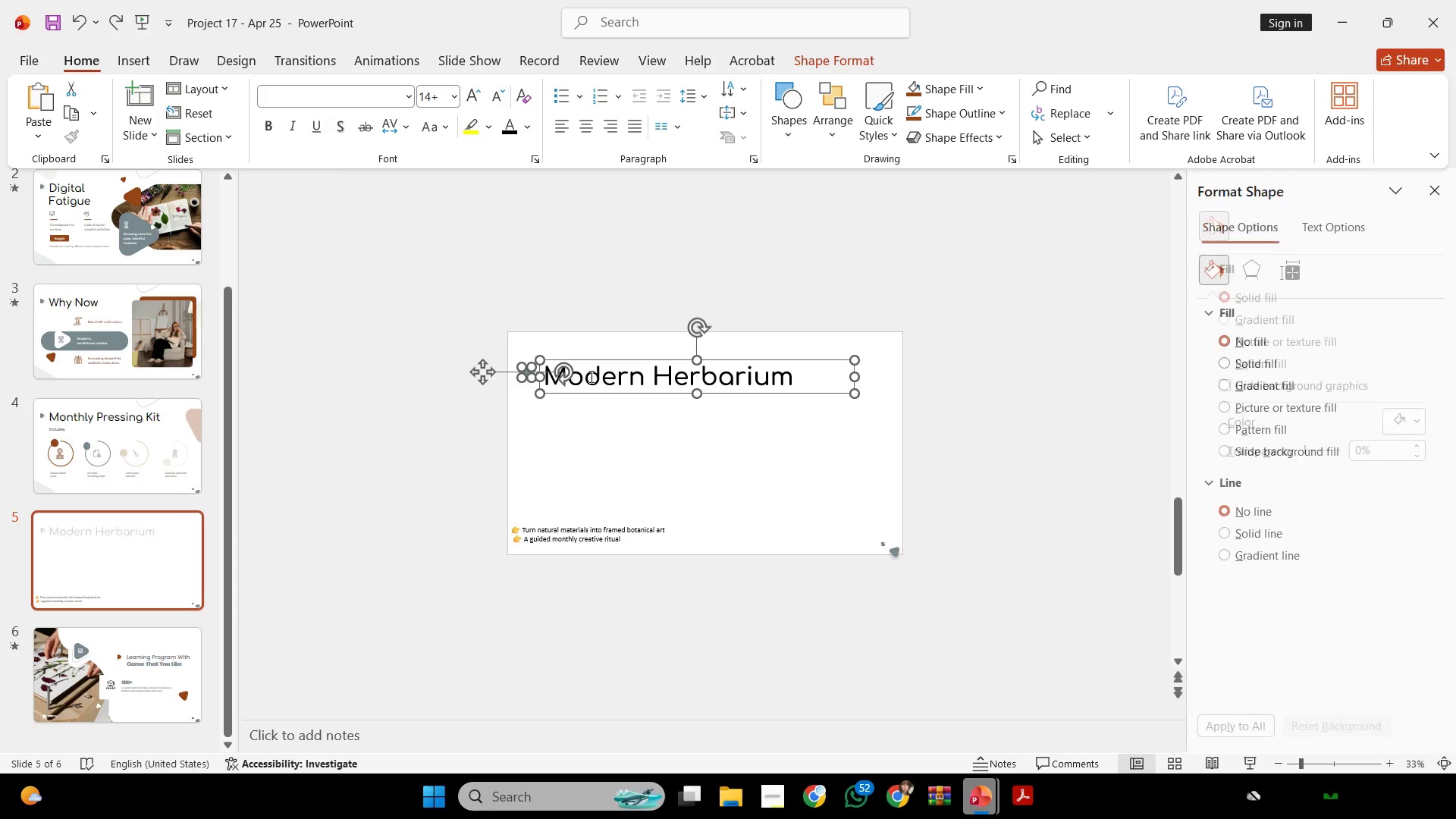 
key(Control+C)
 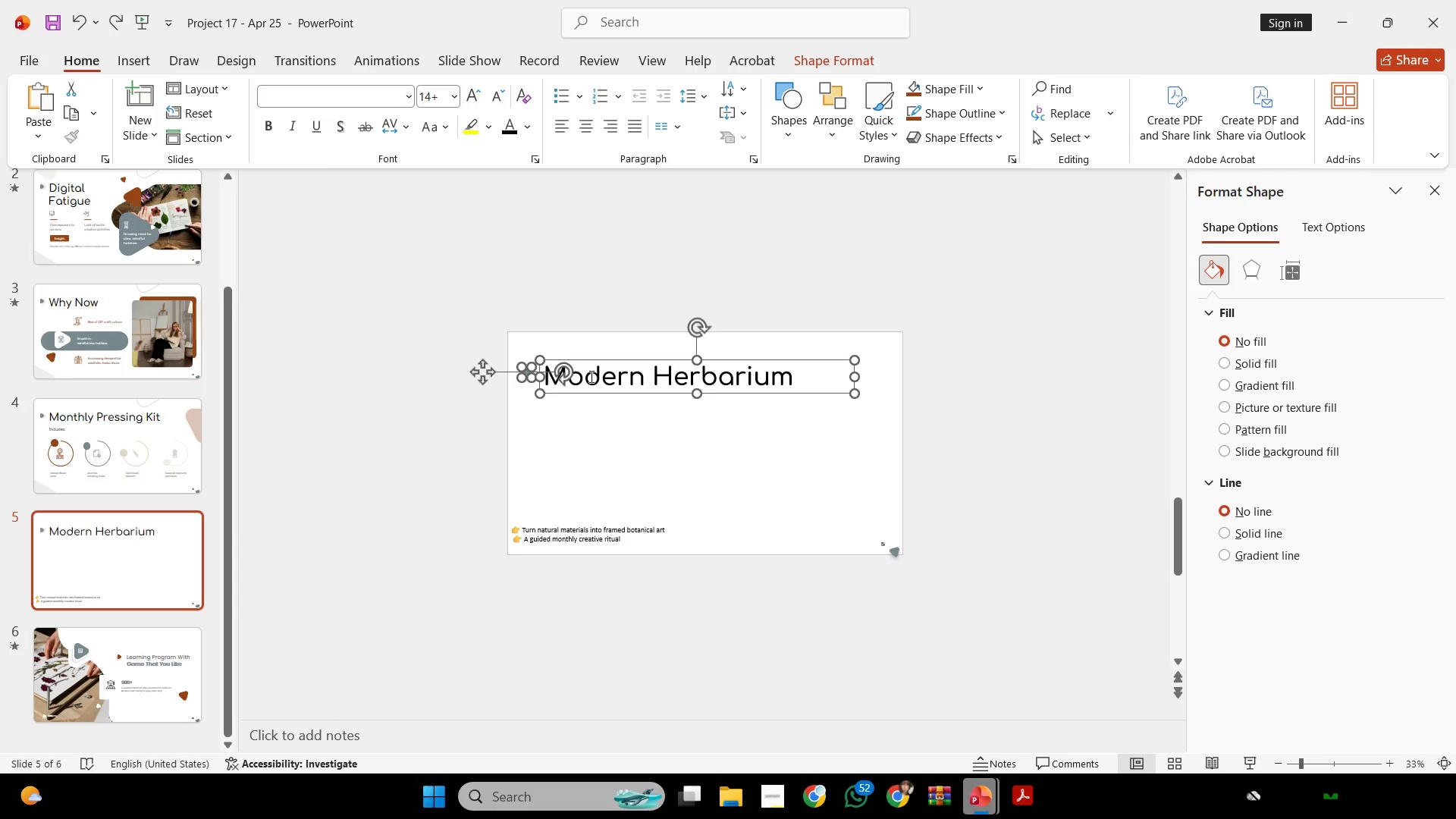 
key(Control+C)
 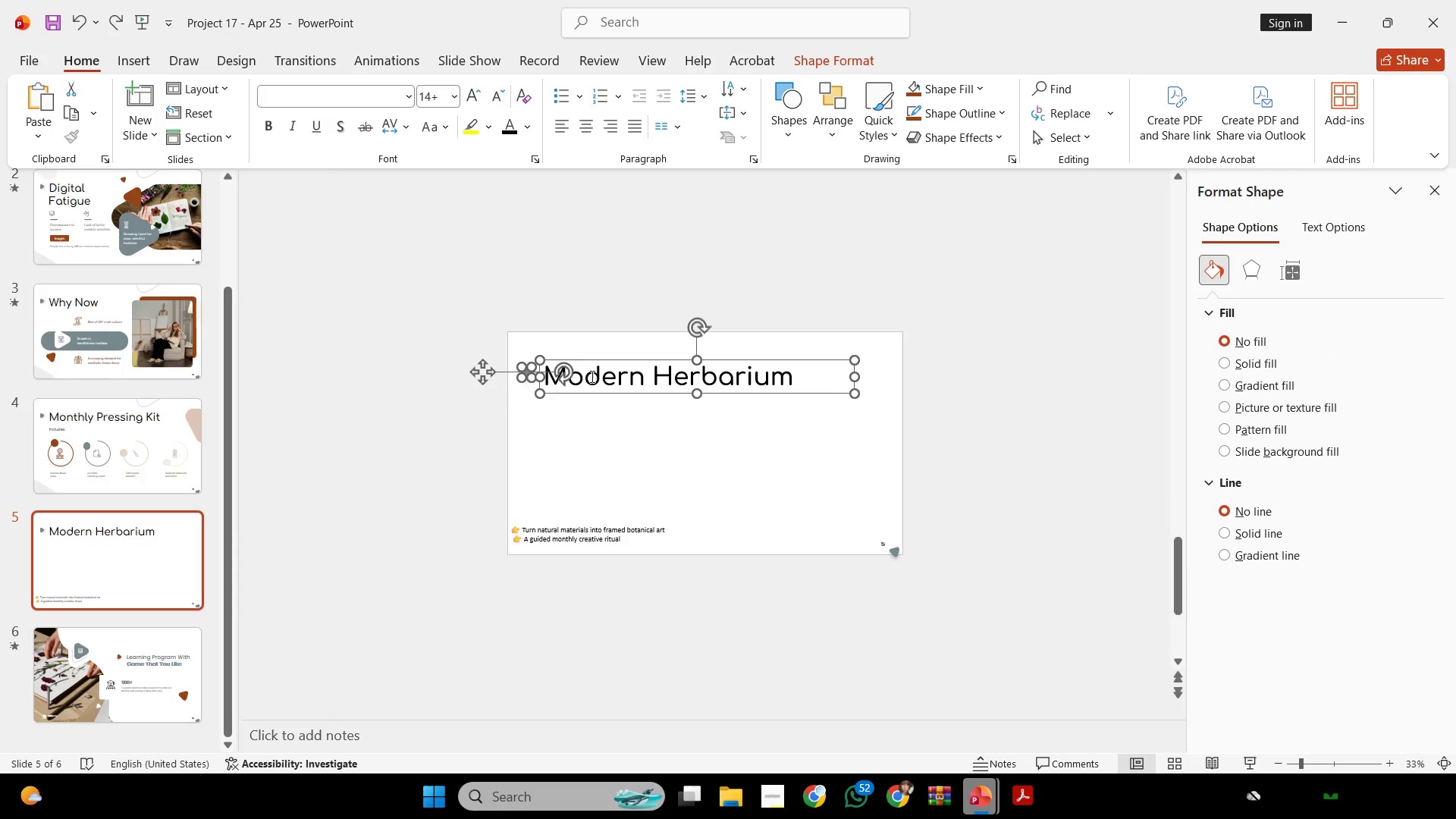 
scroll: coordinate [591, 376], scroll_direction: down, amount: 1.0
 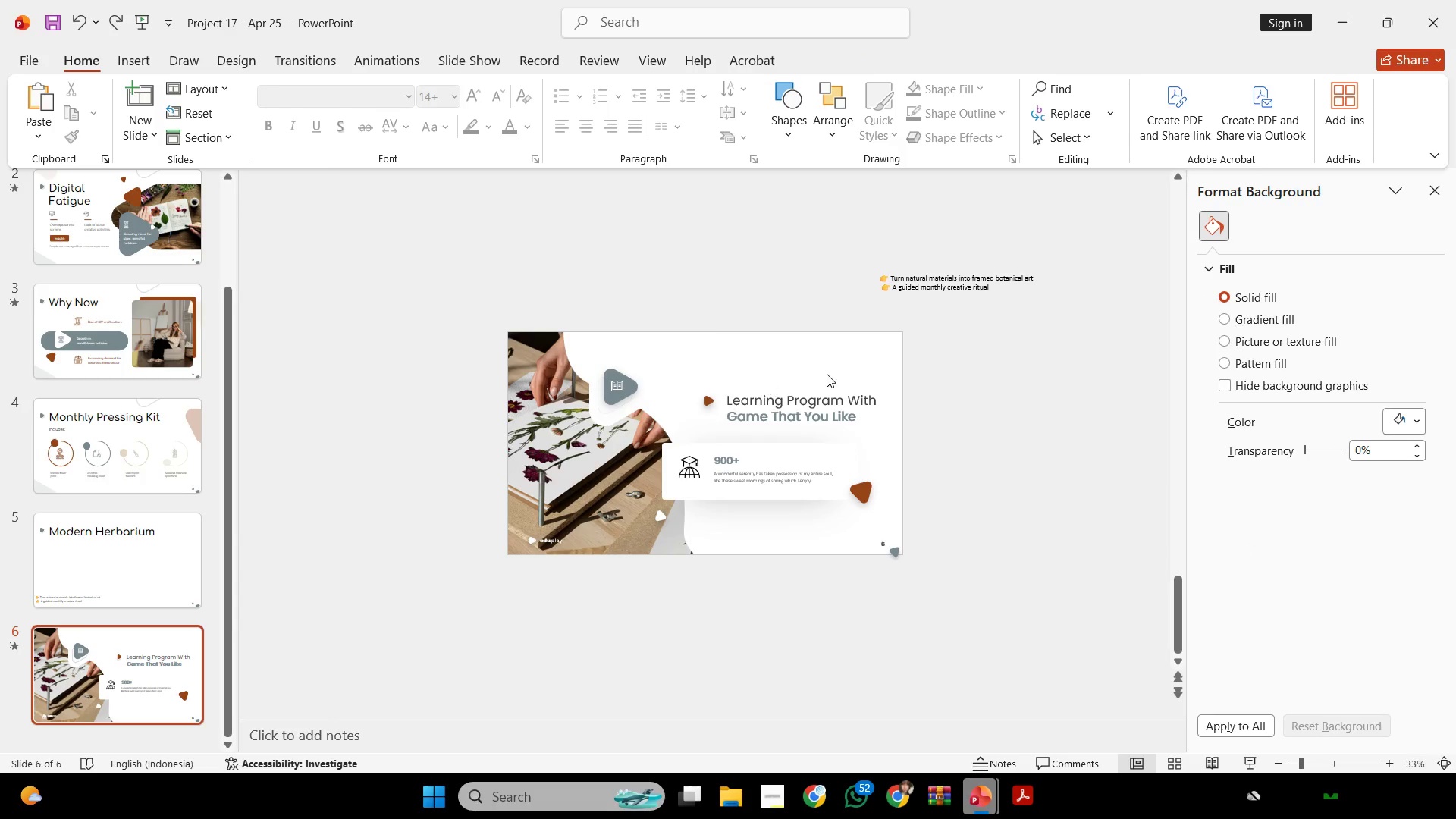 
left_click([827, 372])
 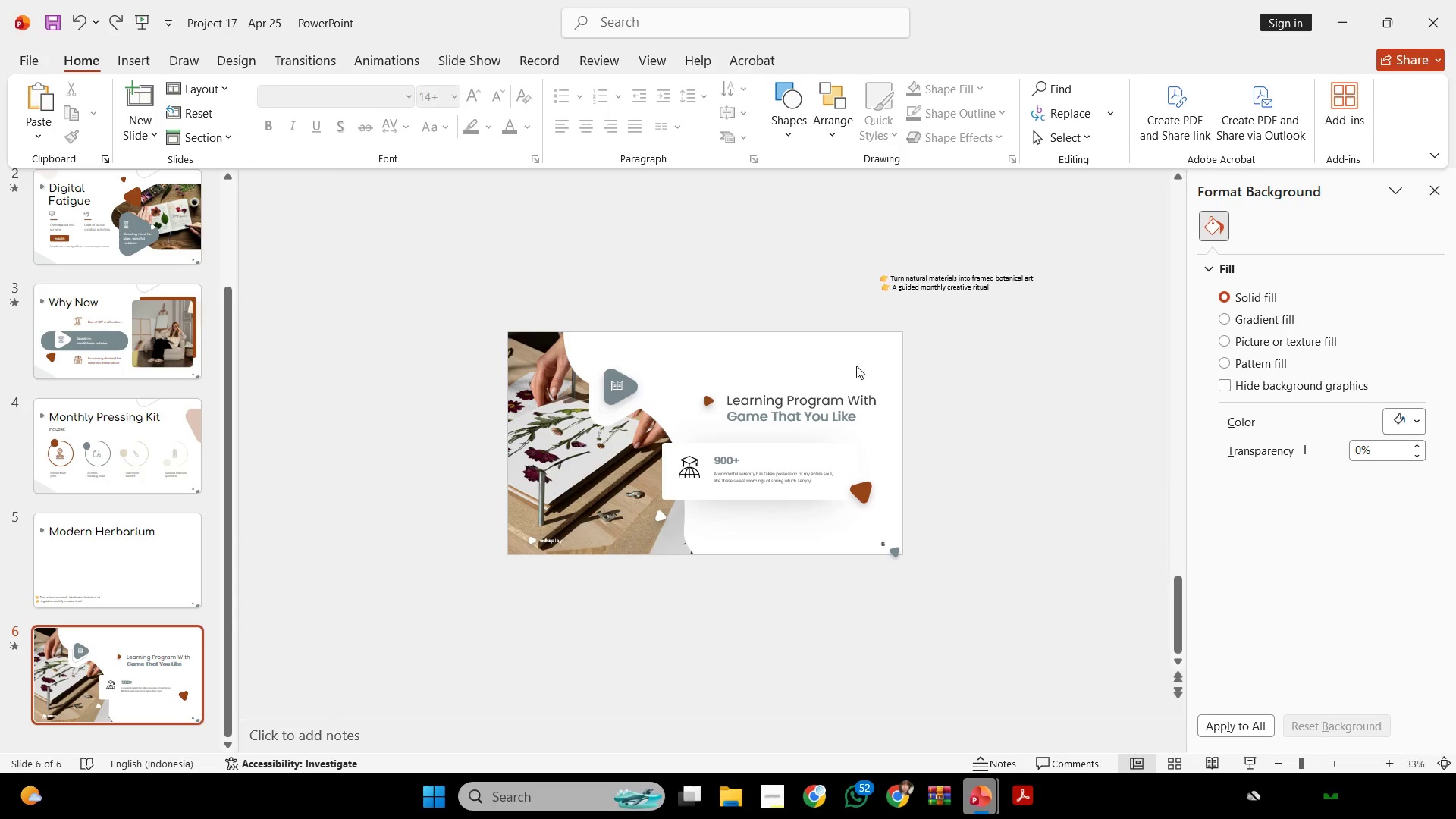 
key(Control+ControlLeft)
 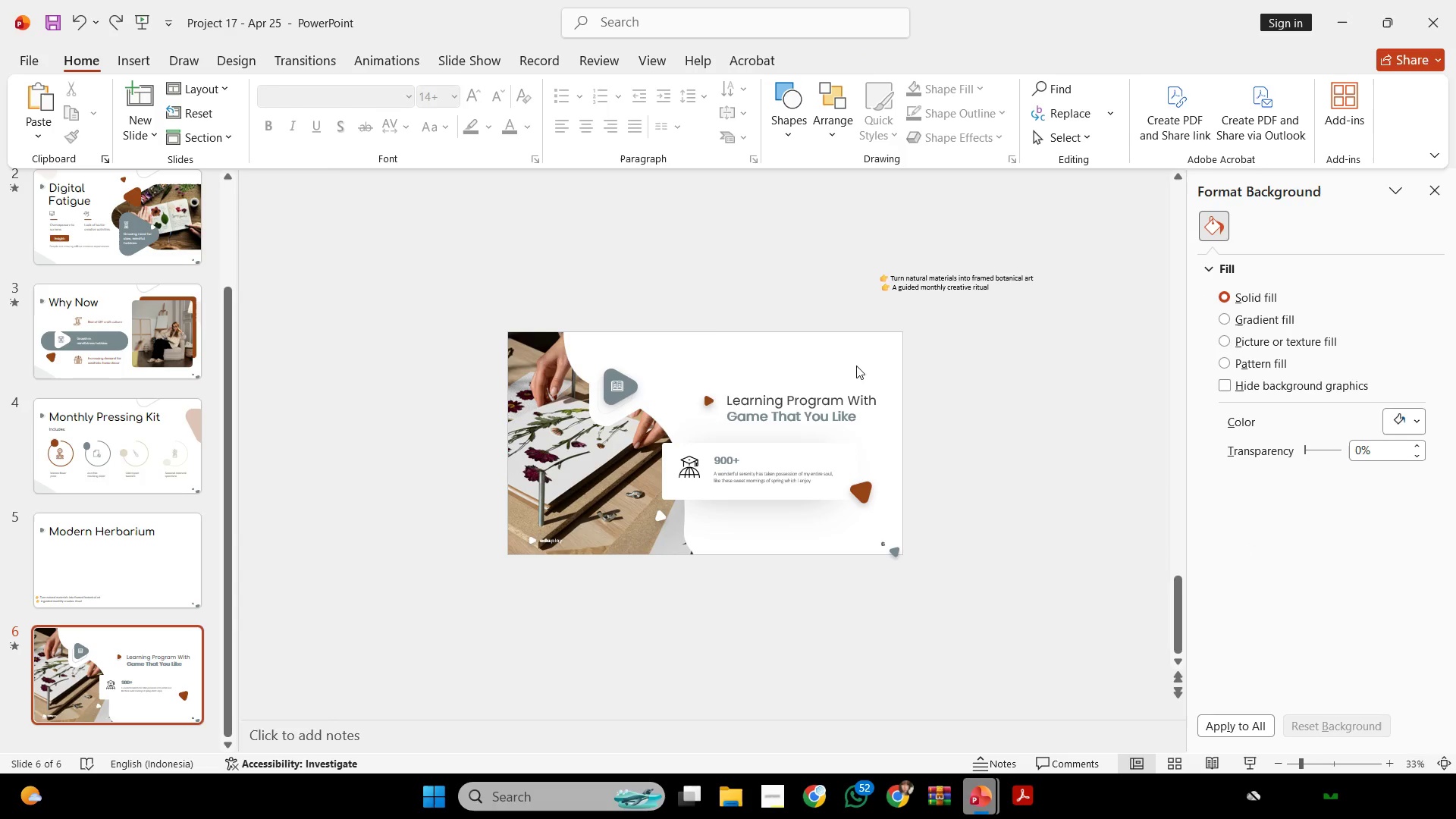 
hold_key(key=ControlLeft, duration=0.56)
 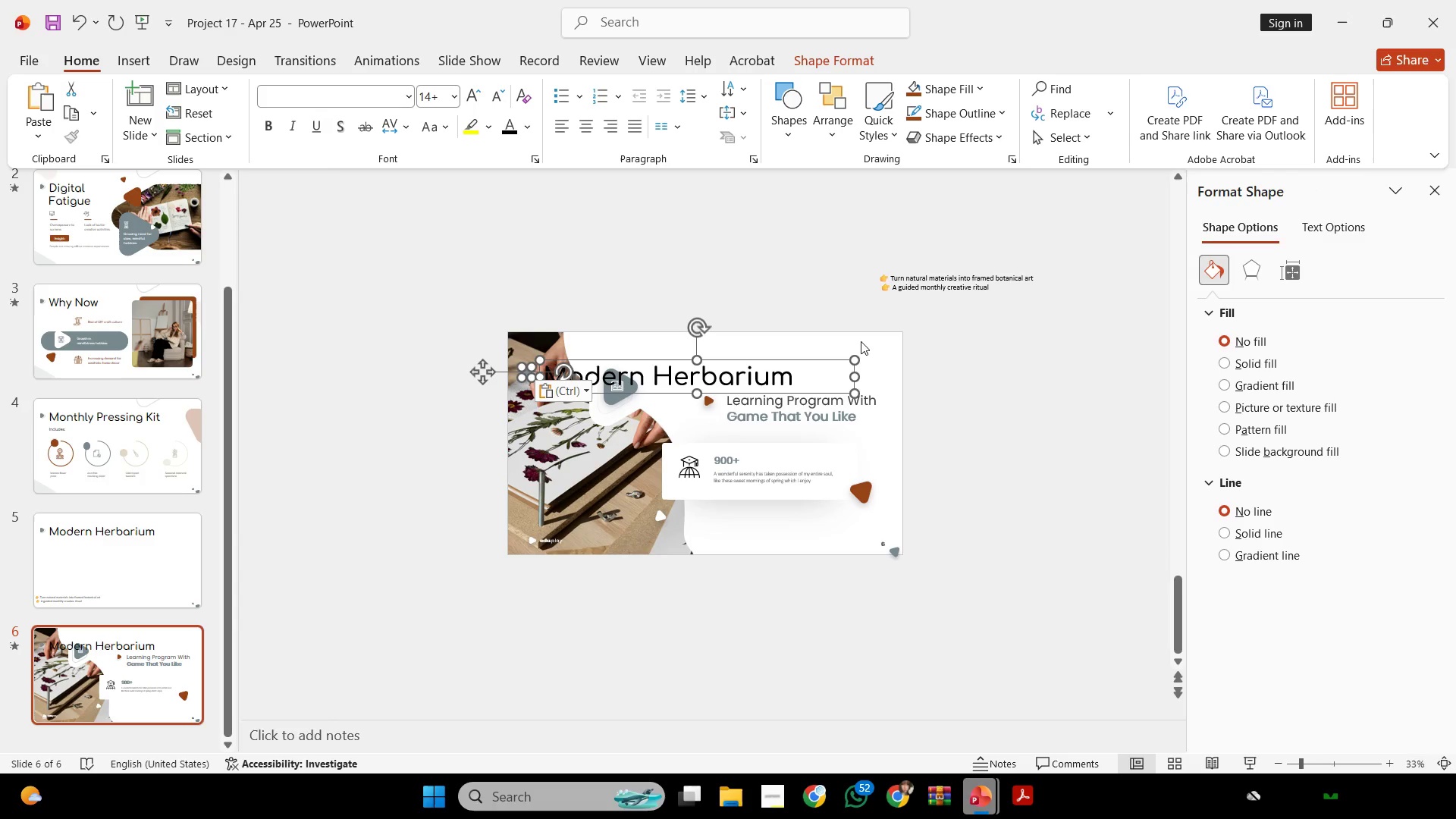 
wait(6.91)
 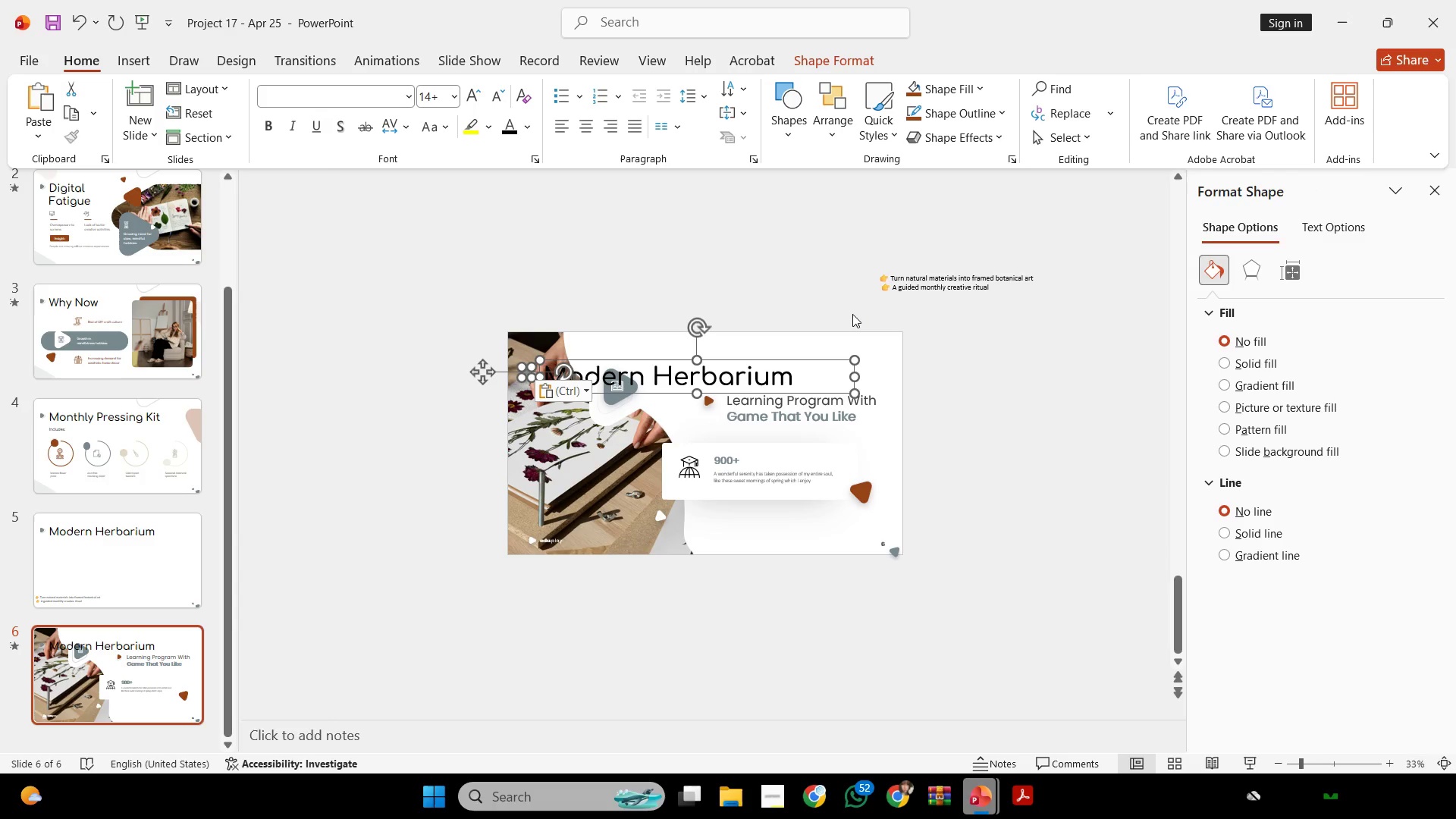 
left_click_drag(start_coordinate=[778, 356], to_coordinate=[934, 358])
 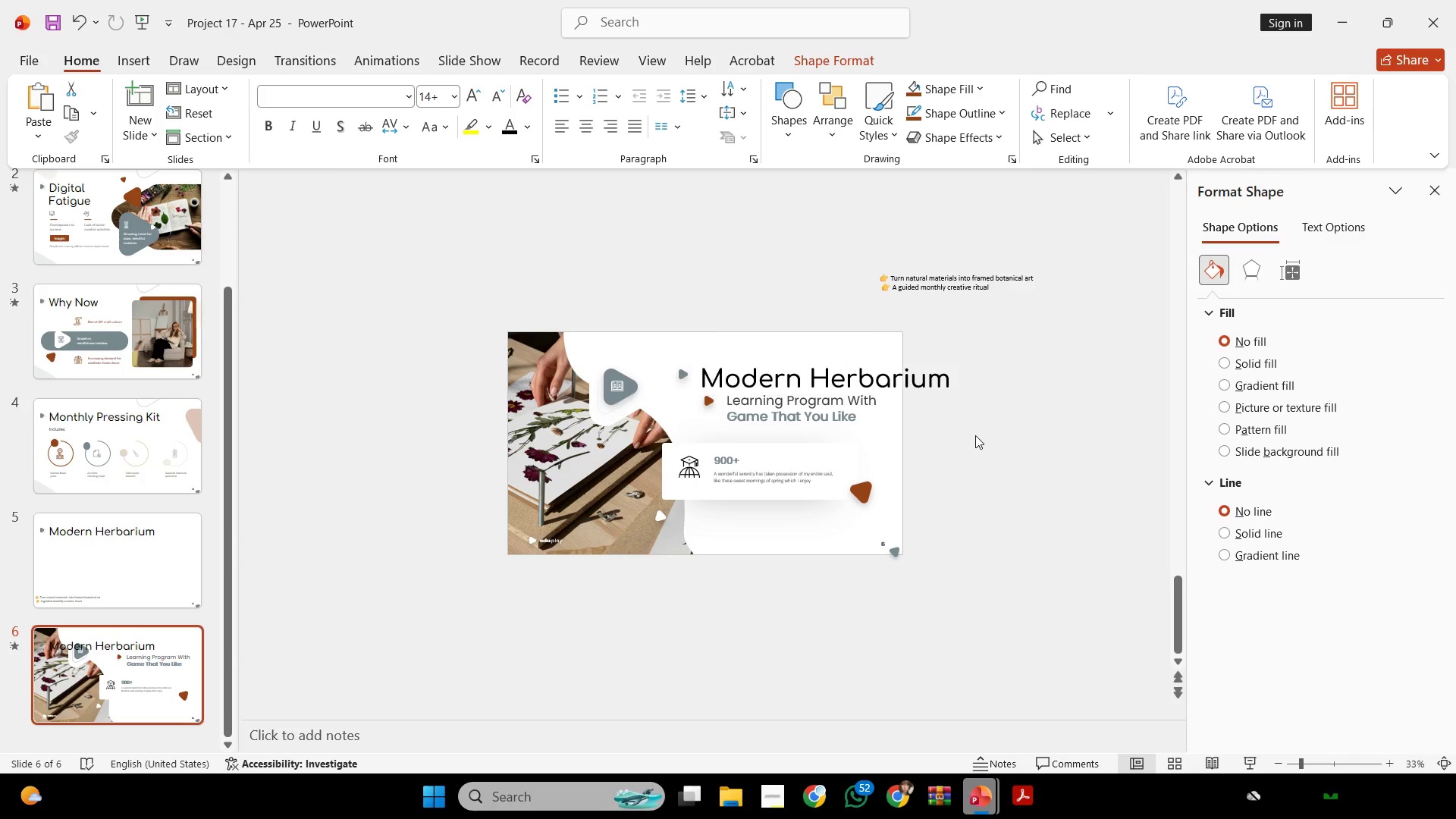 
left_click([975, 435])
 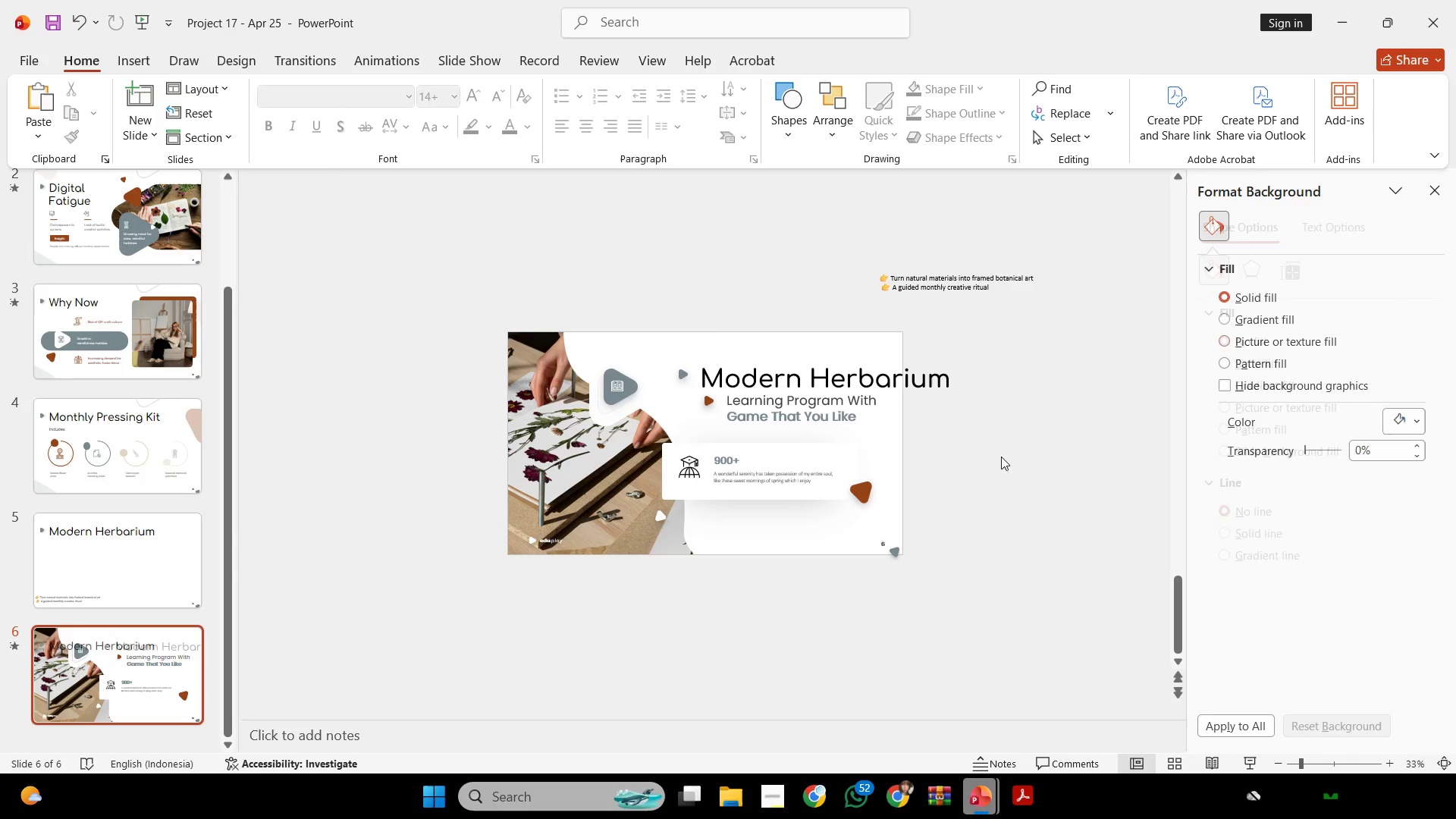 
left_click_drag(start_coordinate=[1006, 457], to_coordinate=[667, 381])
 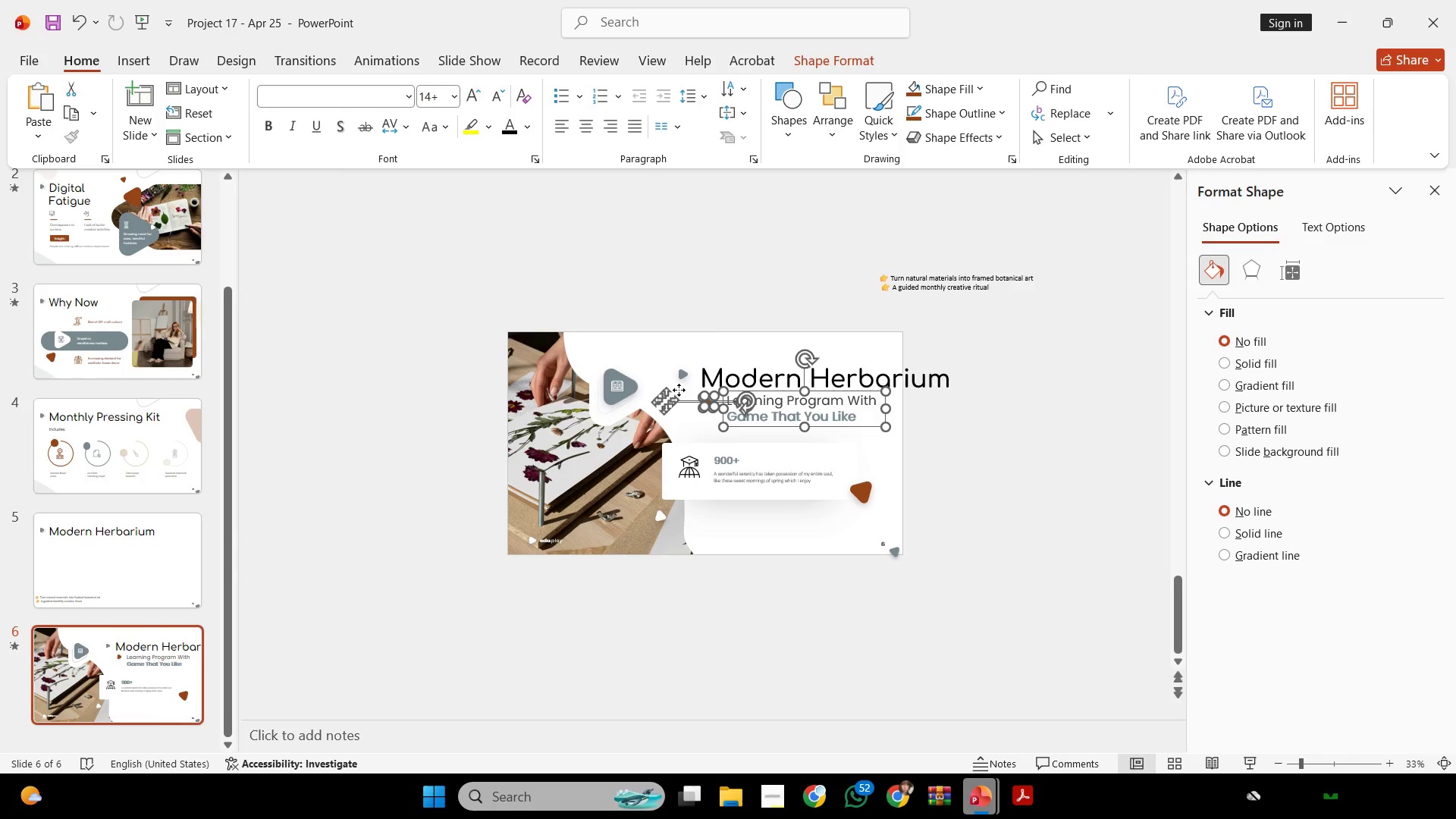 
key(Backspace)
 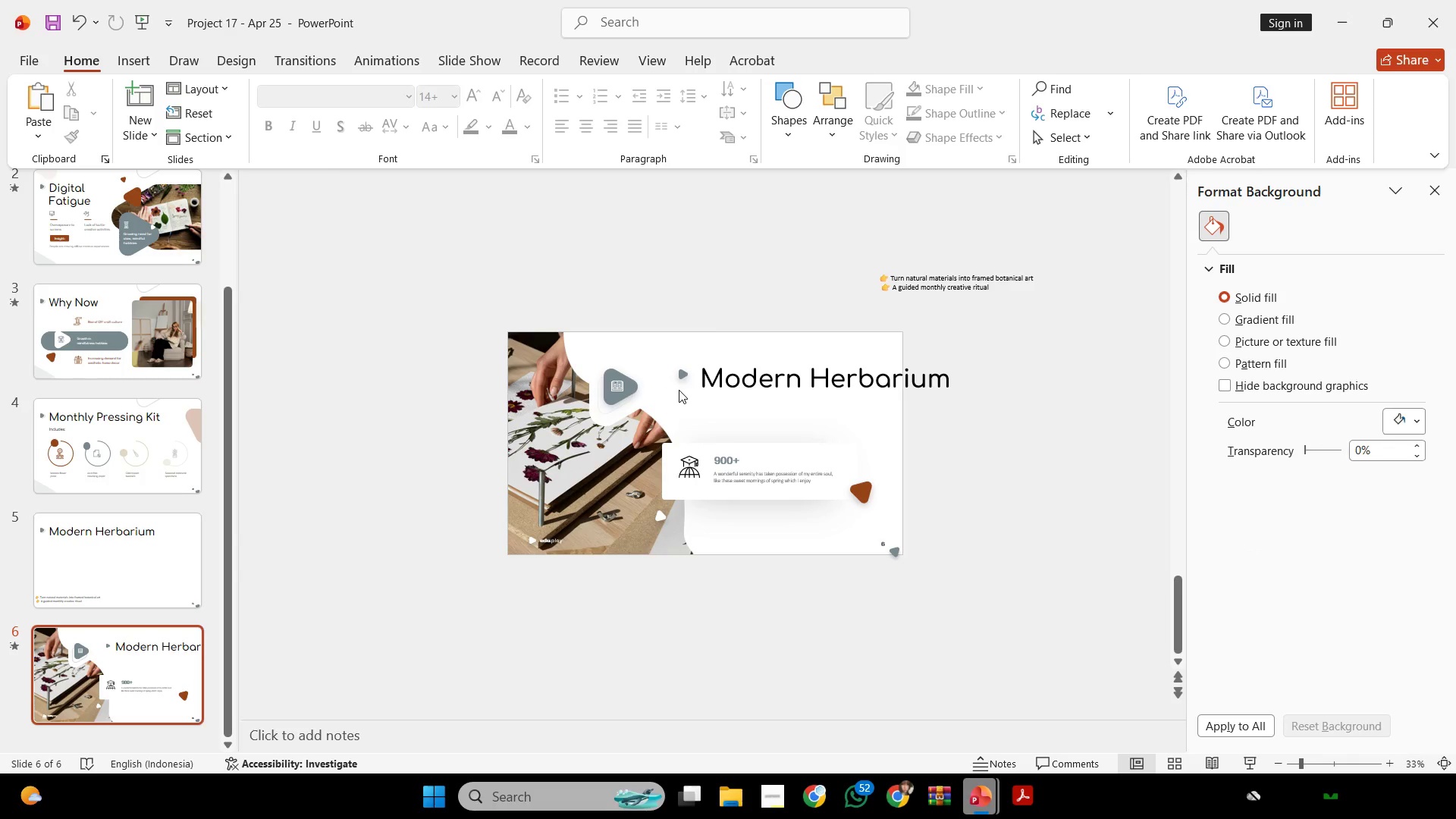 
wait(9.62)
 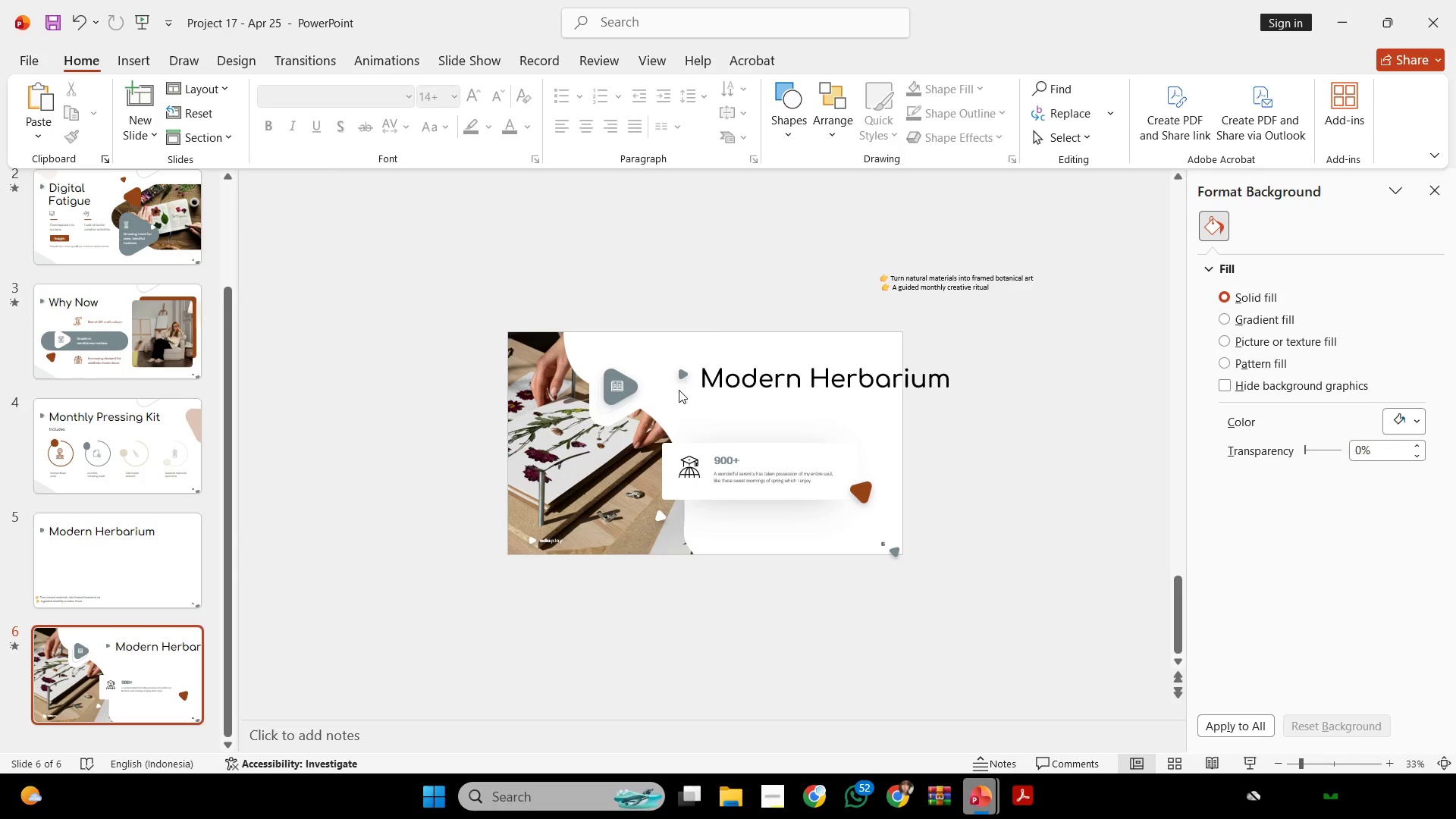 
left_click_drag(start_coordinate=[1012, 376], to_coordinate=[866, 386])
 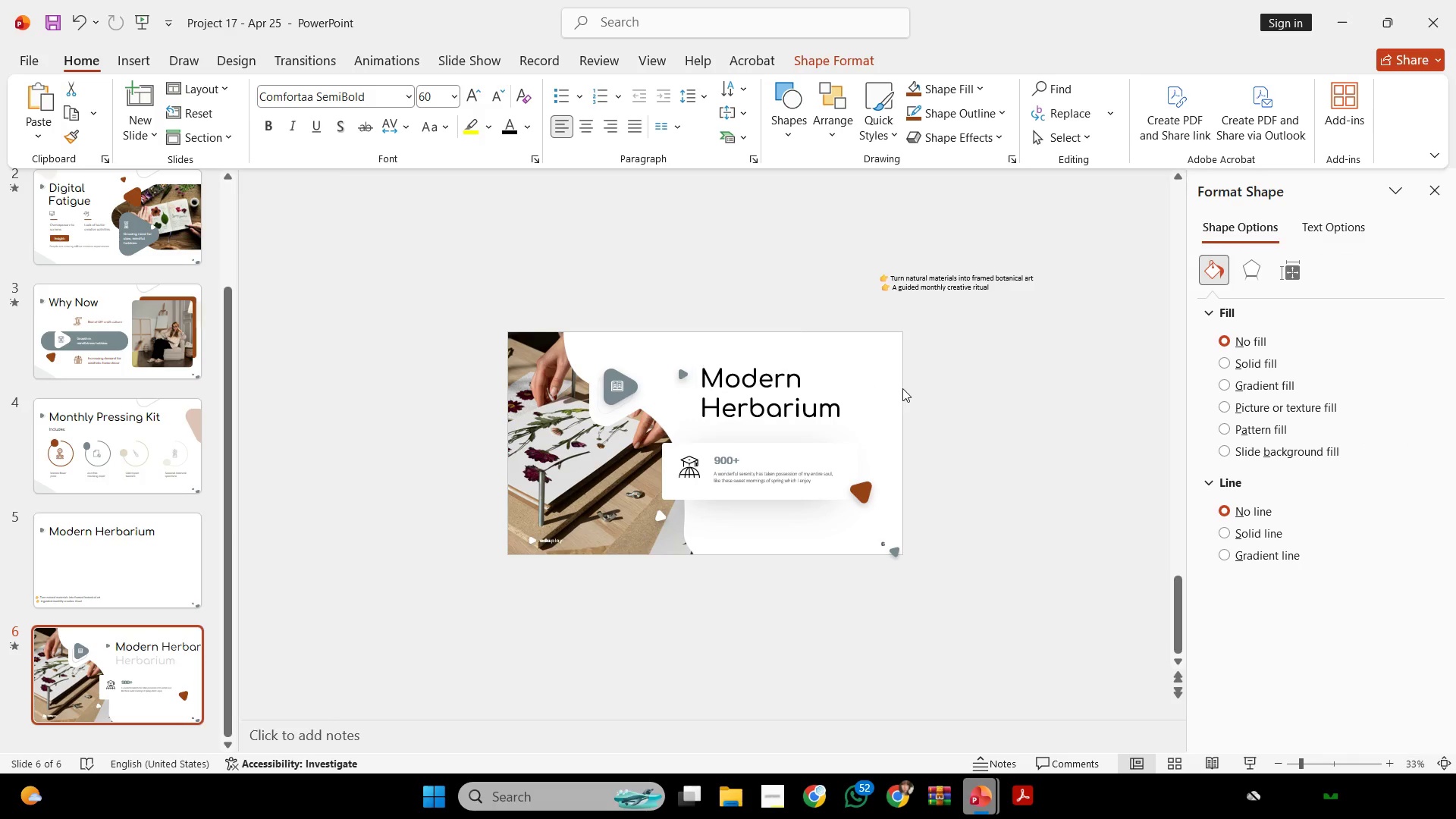 
left_click([902, 388])
 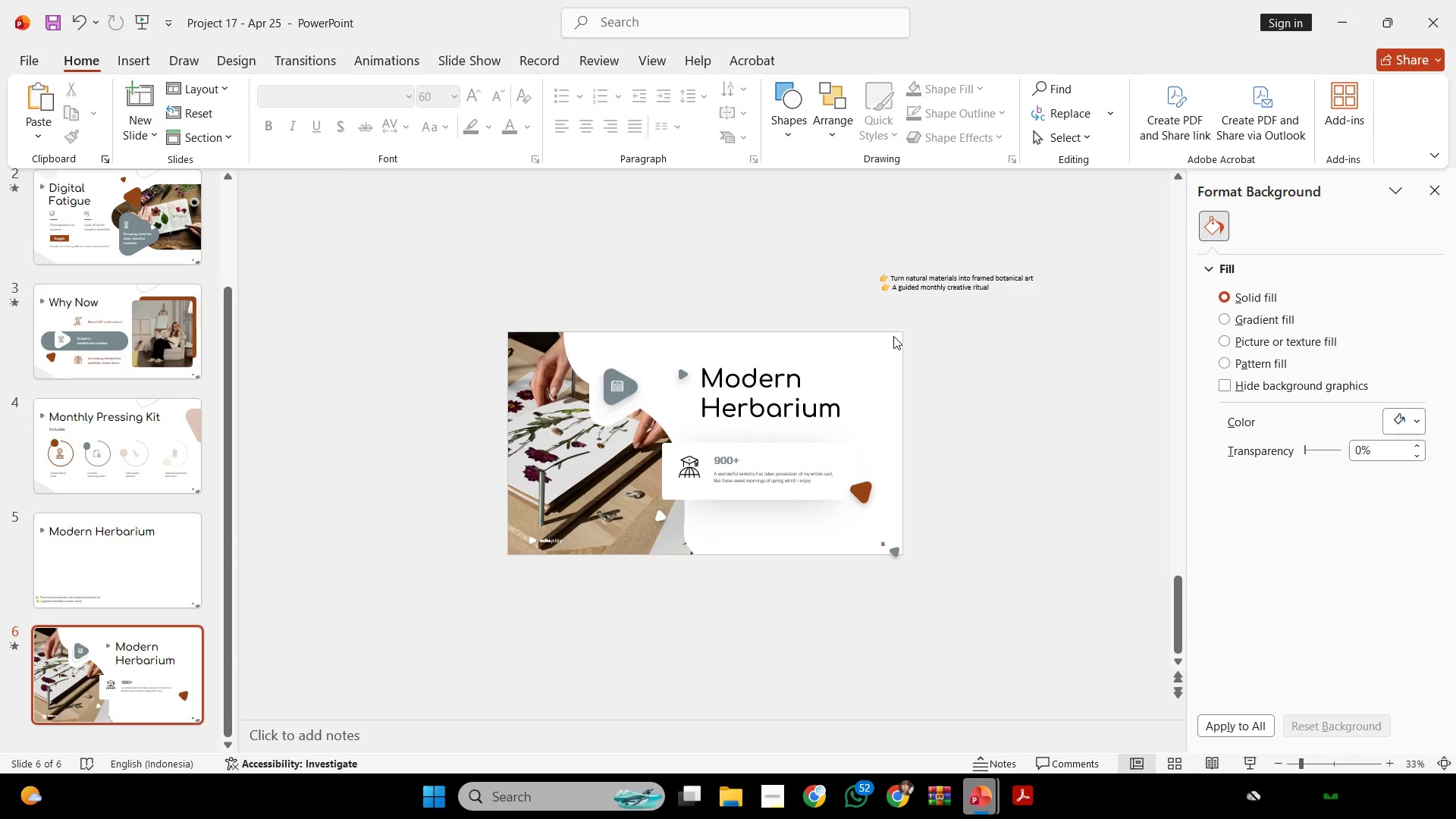 
wait(216.72)
 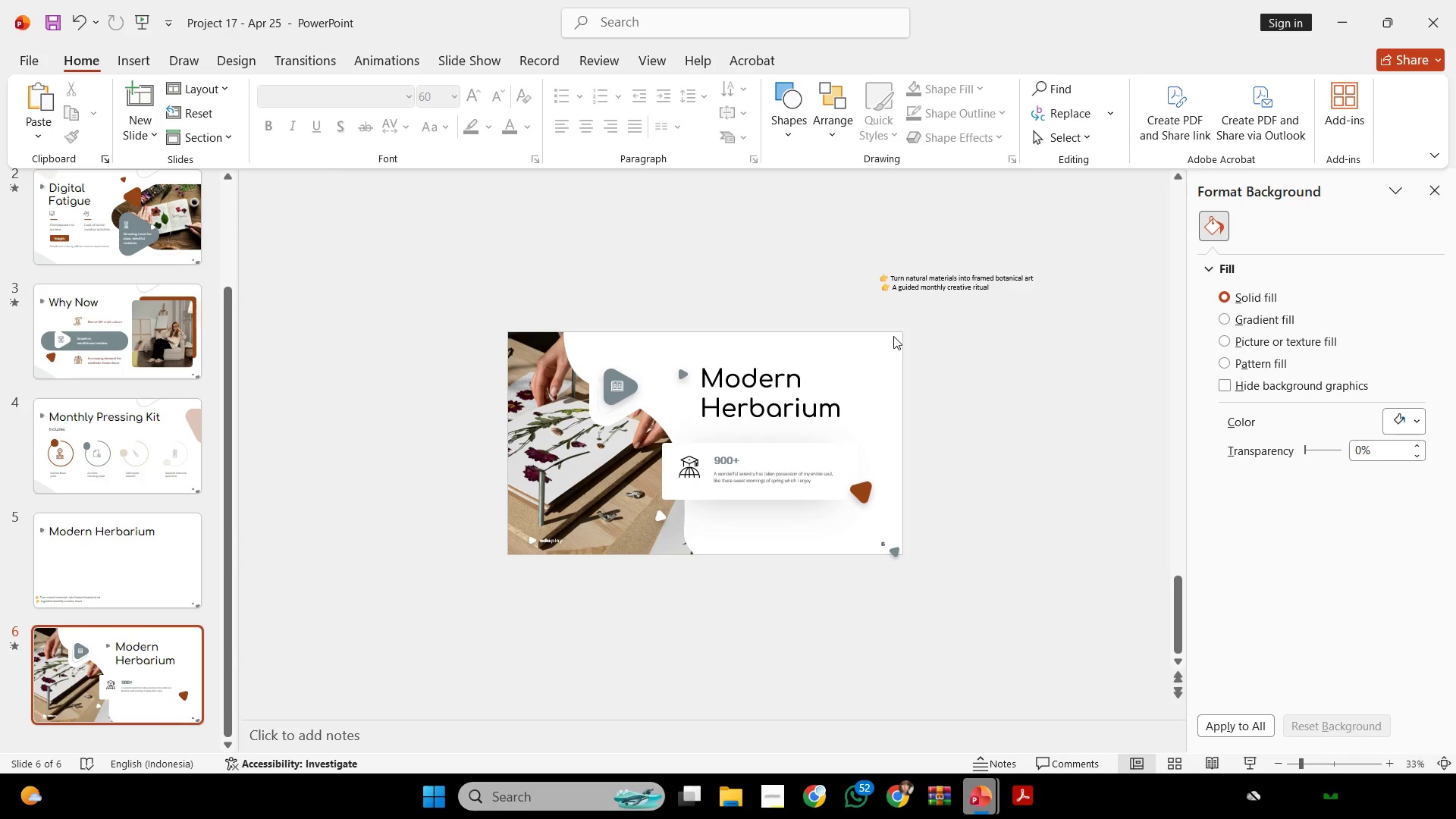 
double_click([995, 274])
 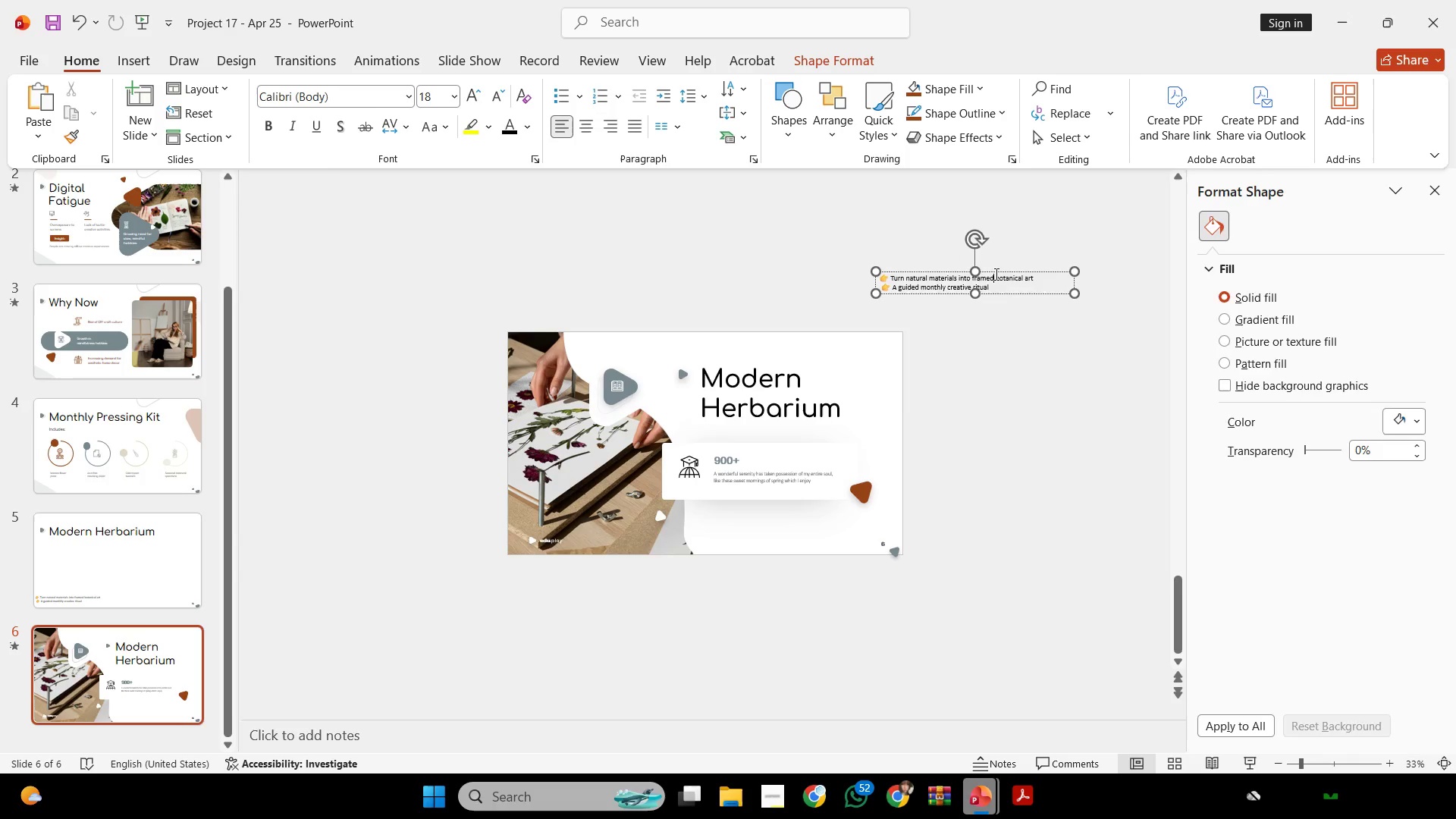 
triple_click([995, 274])
 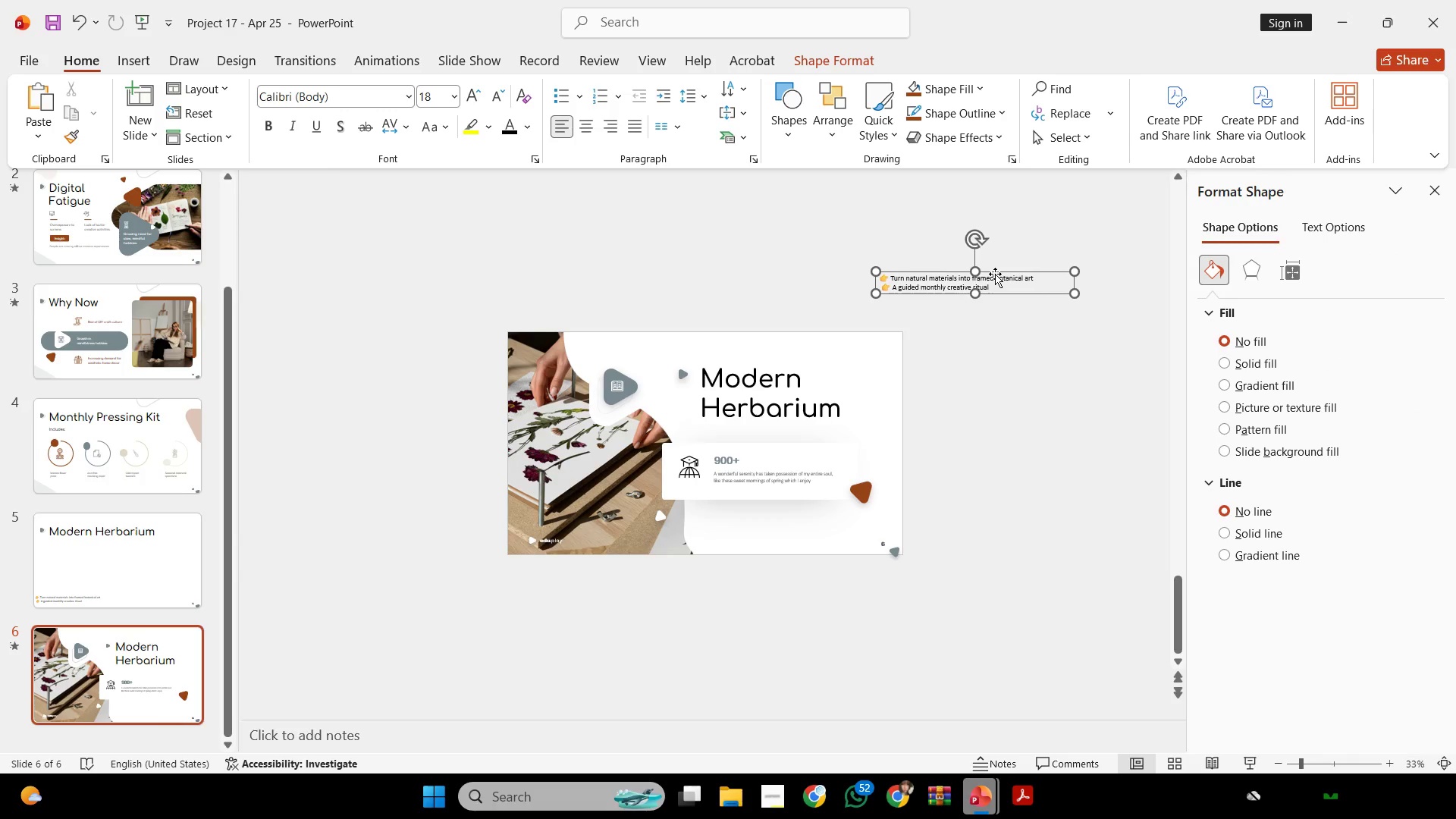 
triple_click([995, 274])
 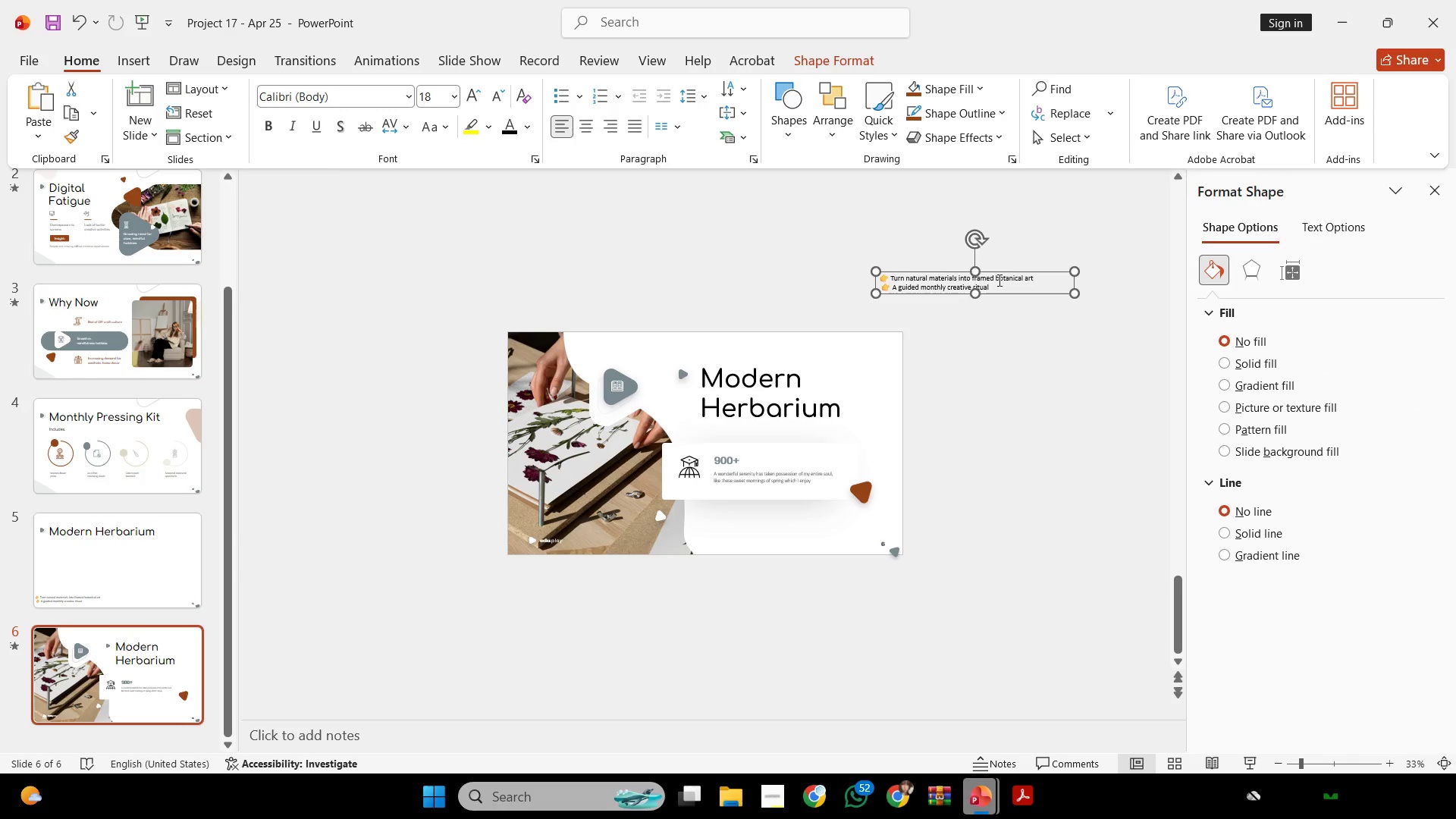 
double_click([998, 280])
 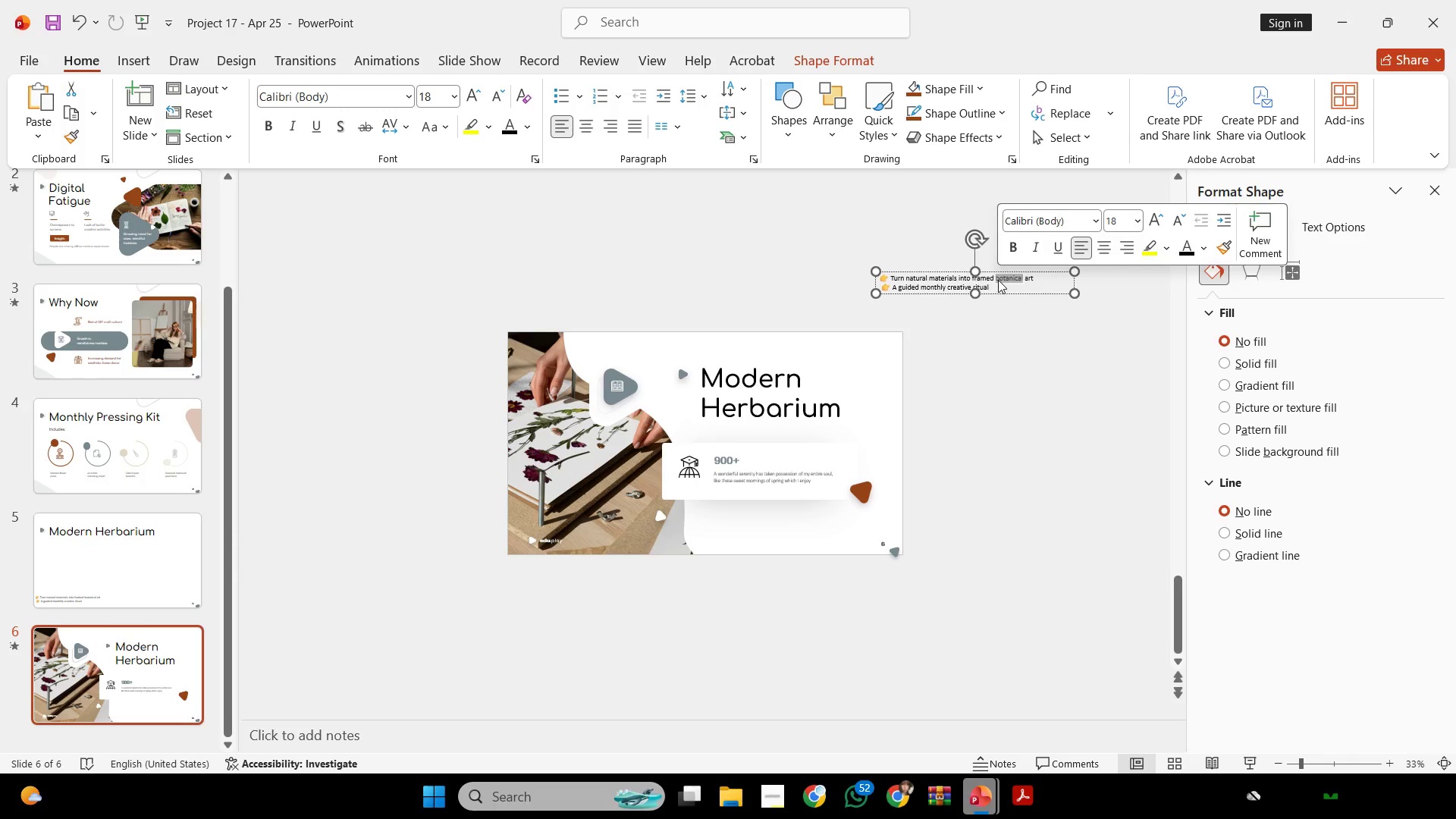 
triple_click([998, 280])
 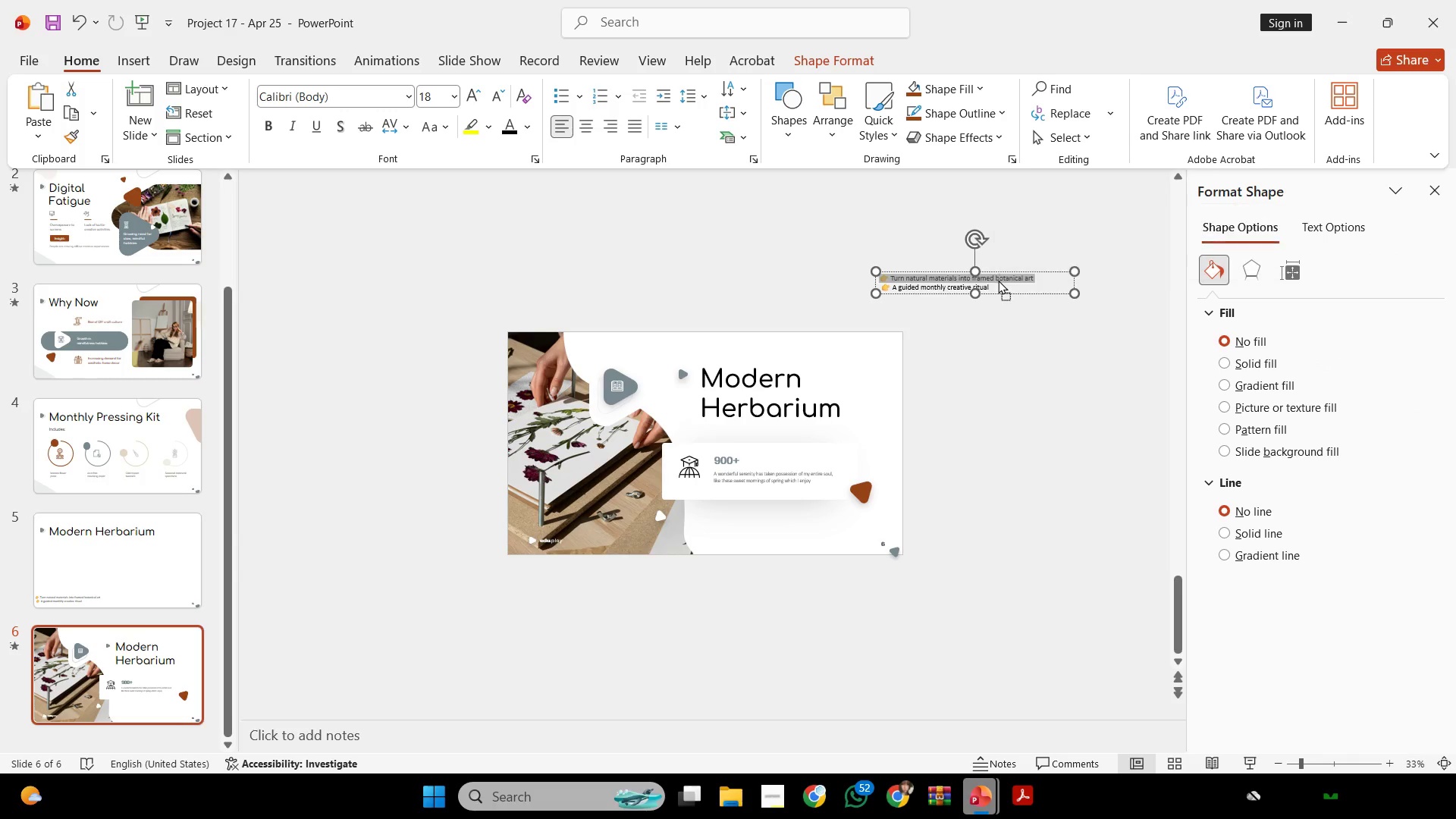 
right_click([998, 280])
 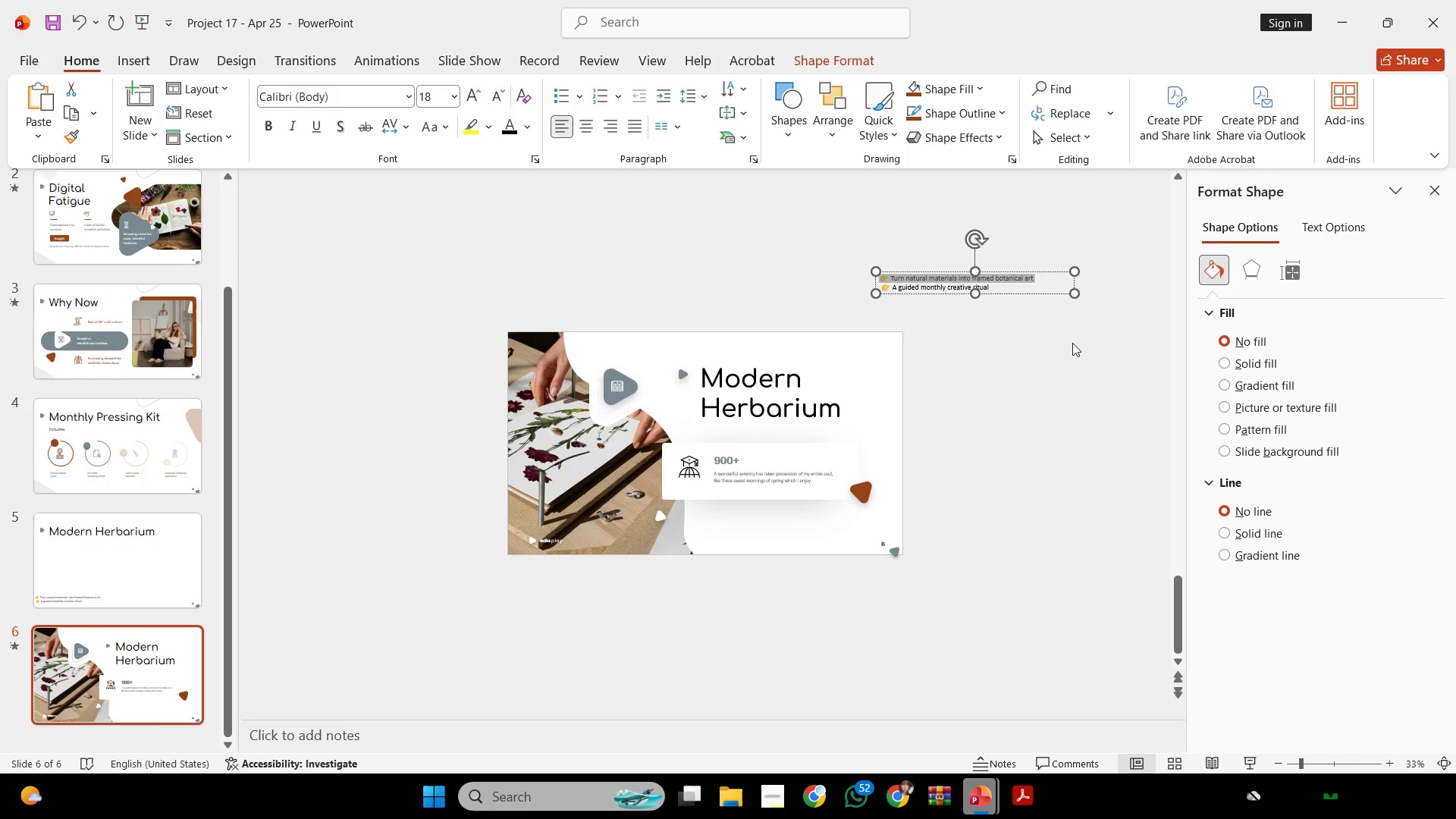 
wait(40.16)
 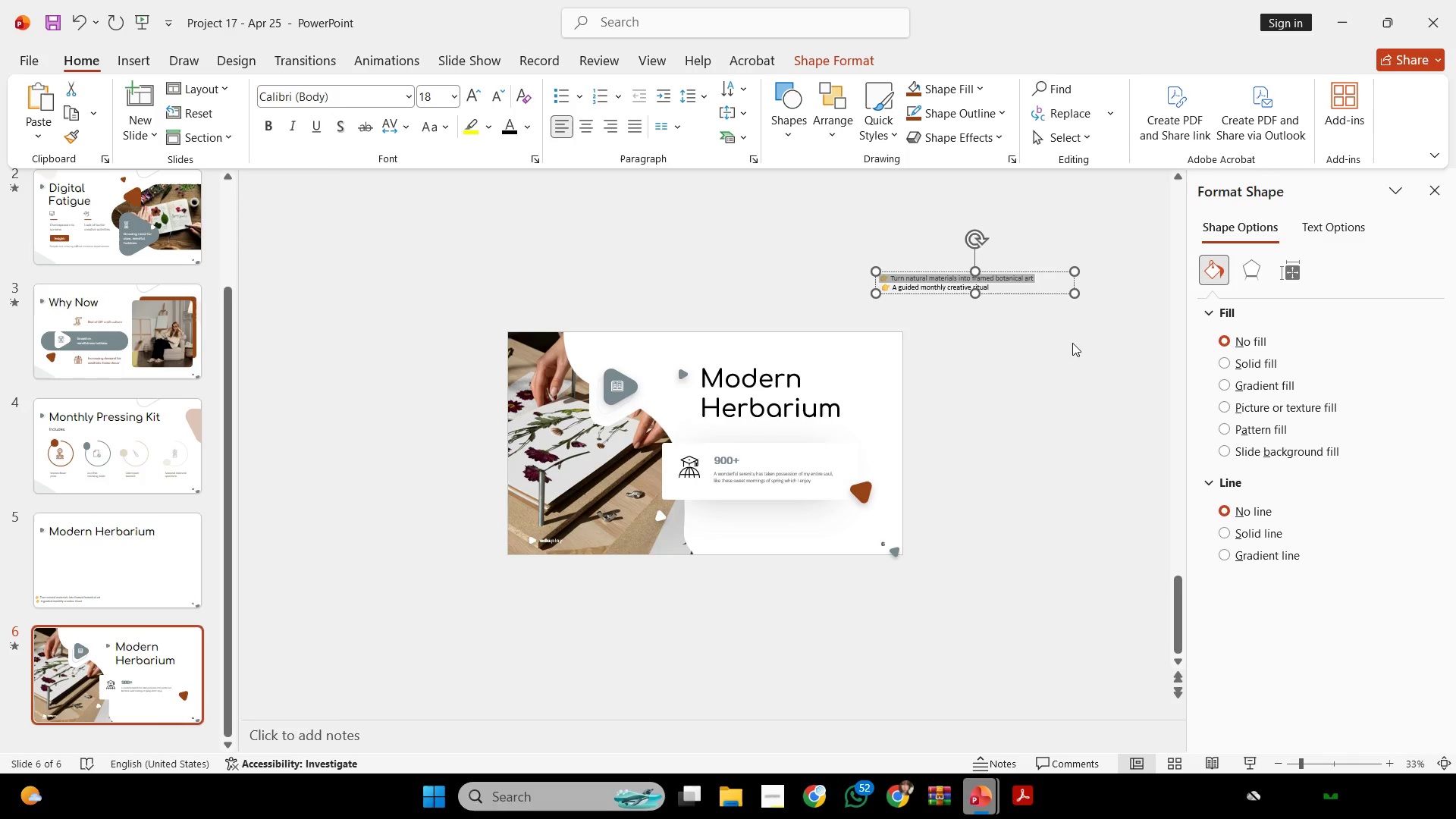 
right_click([994, 277])
 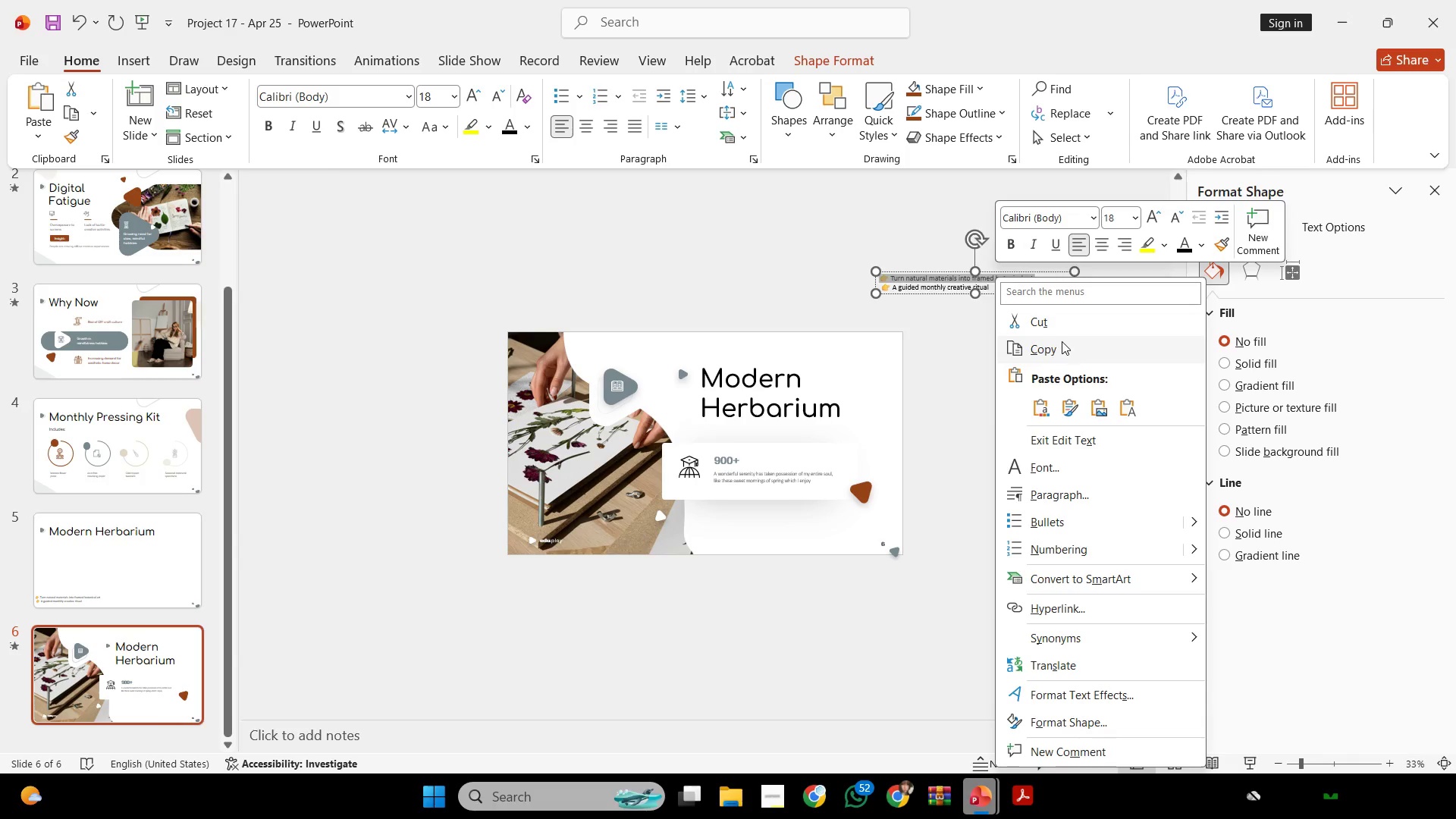 
left_click([1062, 341])
 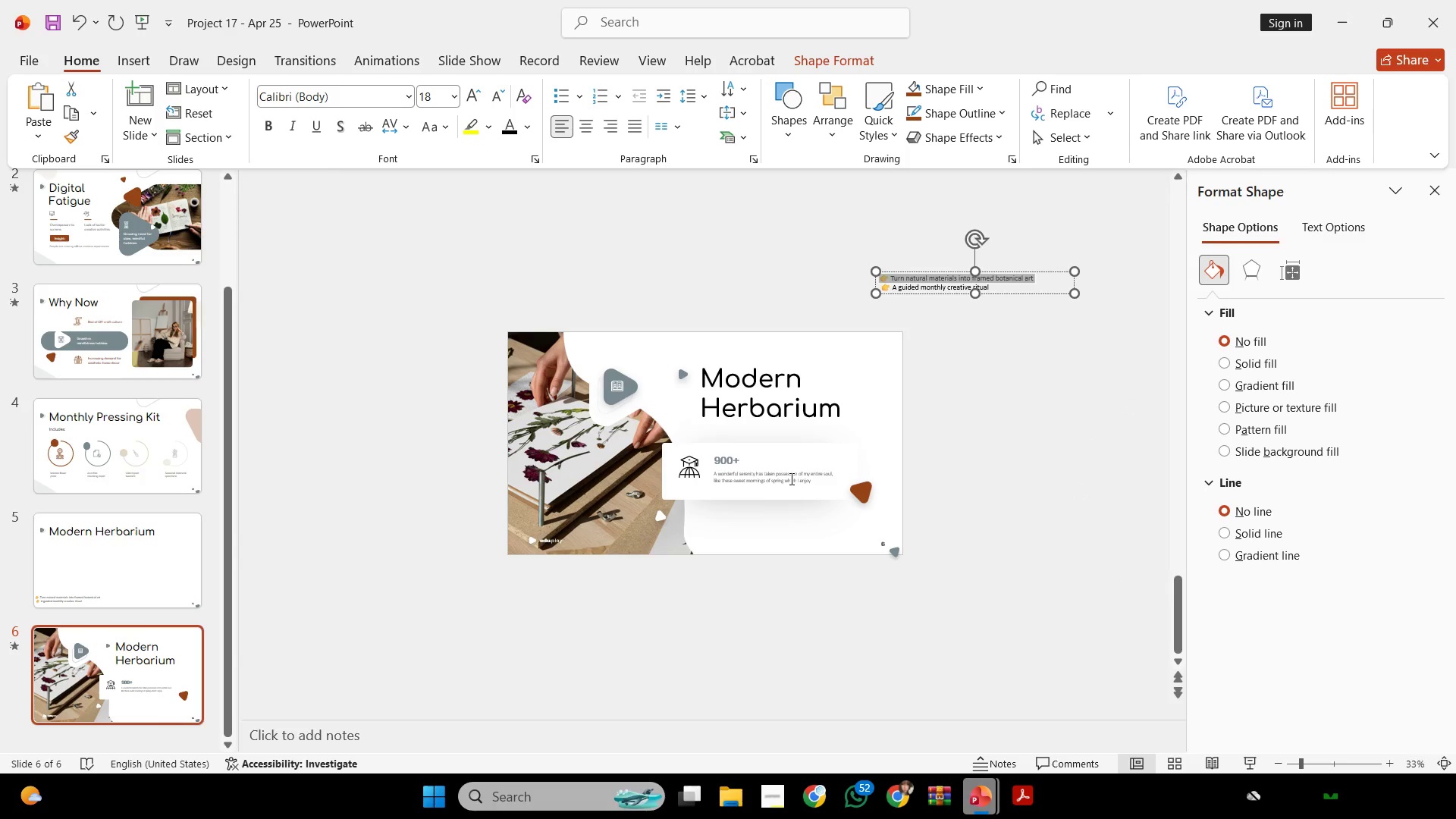 
double_click([790, 479])
 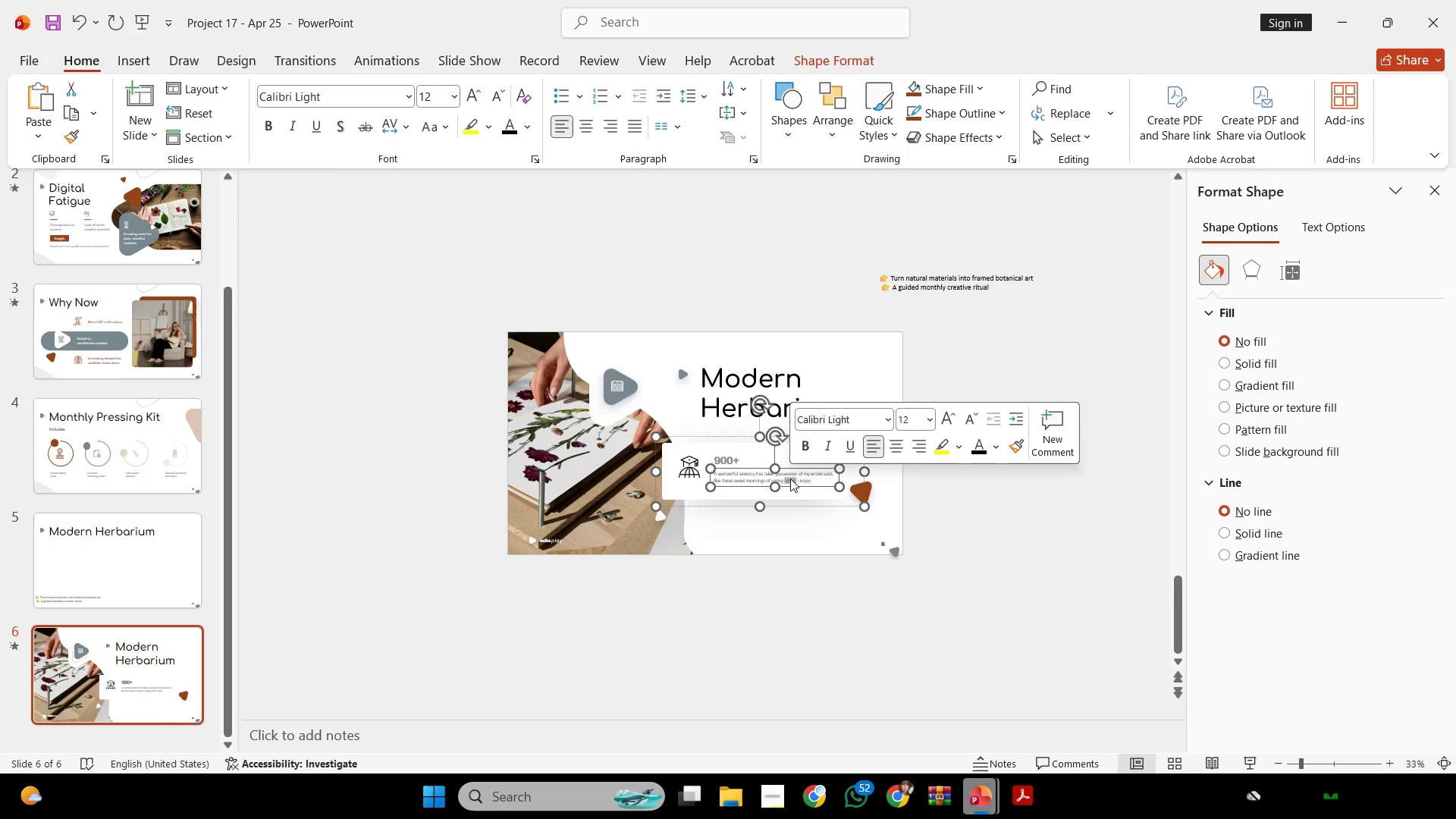 
triple_click([790, 479])
 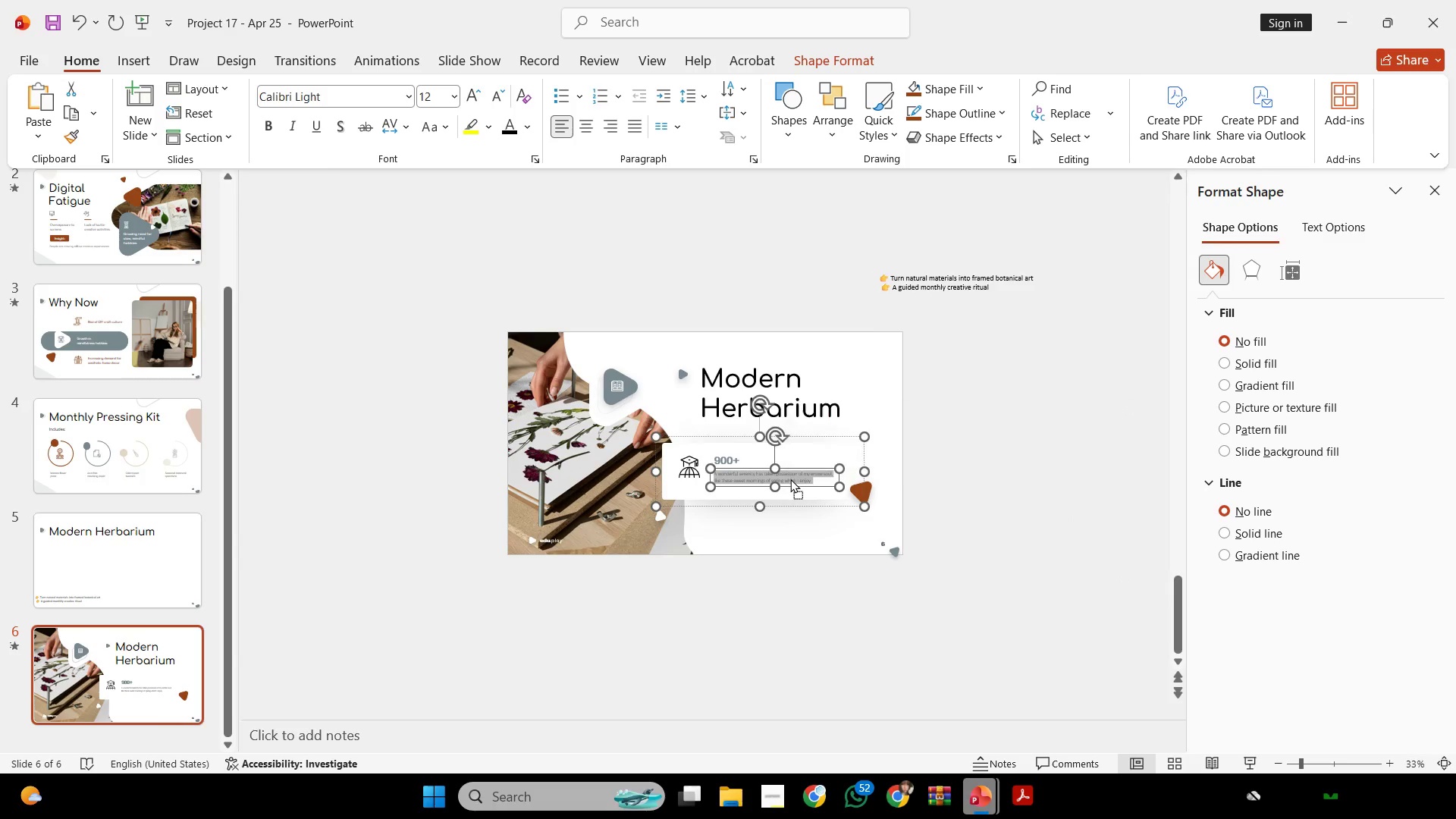 
right_click([790, 479])
 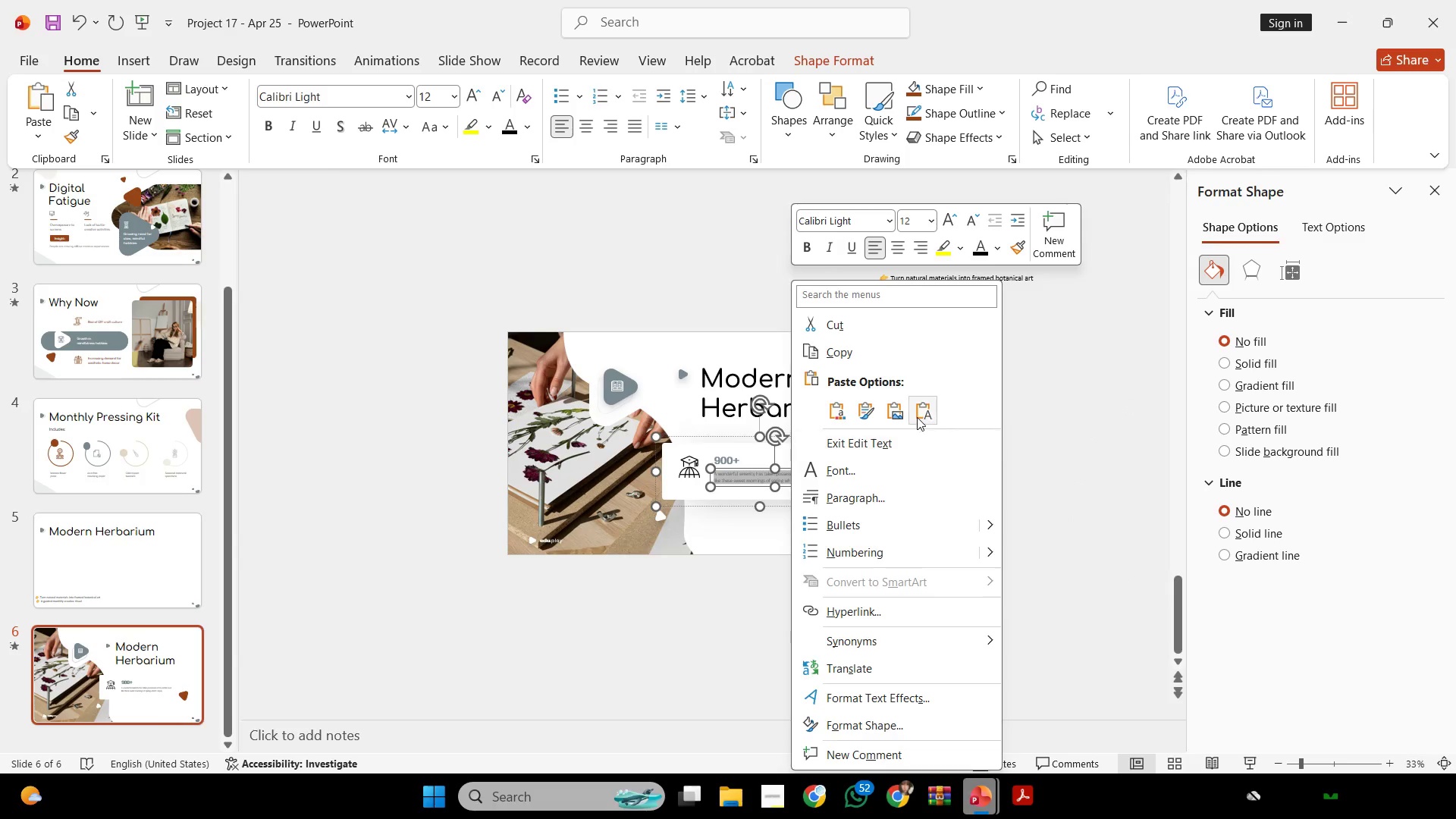 
left_click([917, 416])
 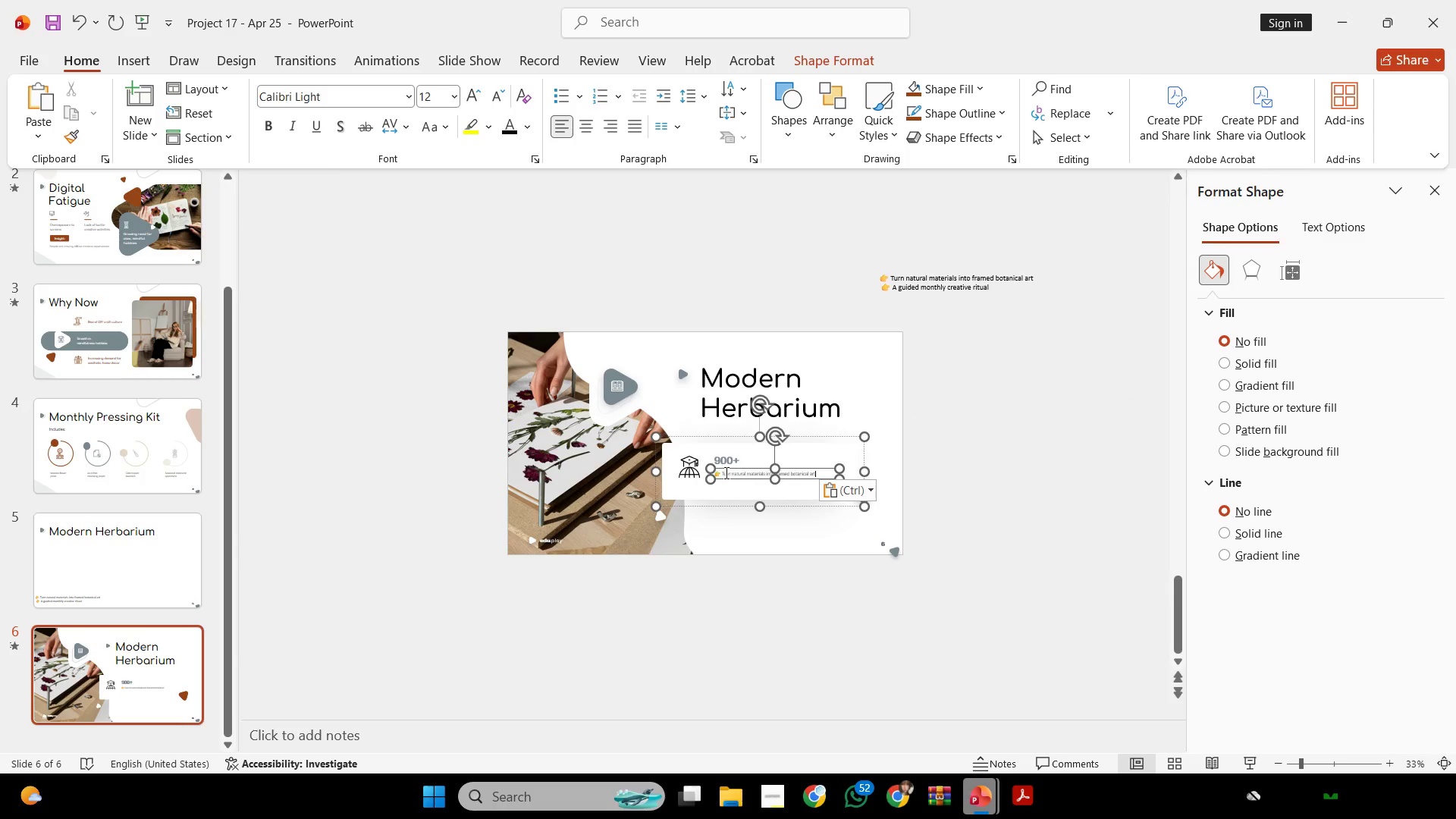 
left_click([723, 474])
 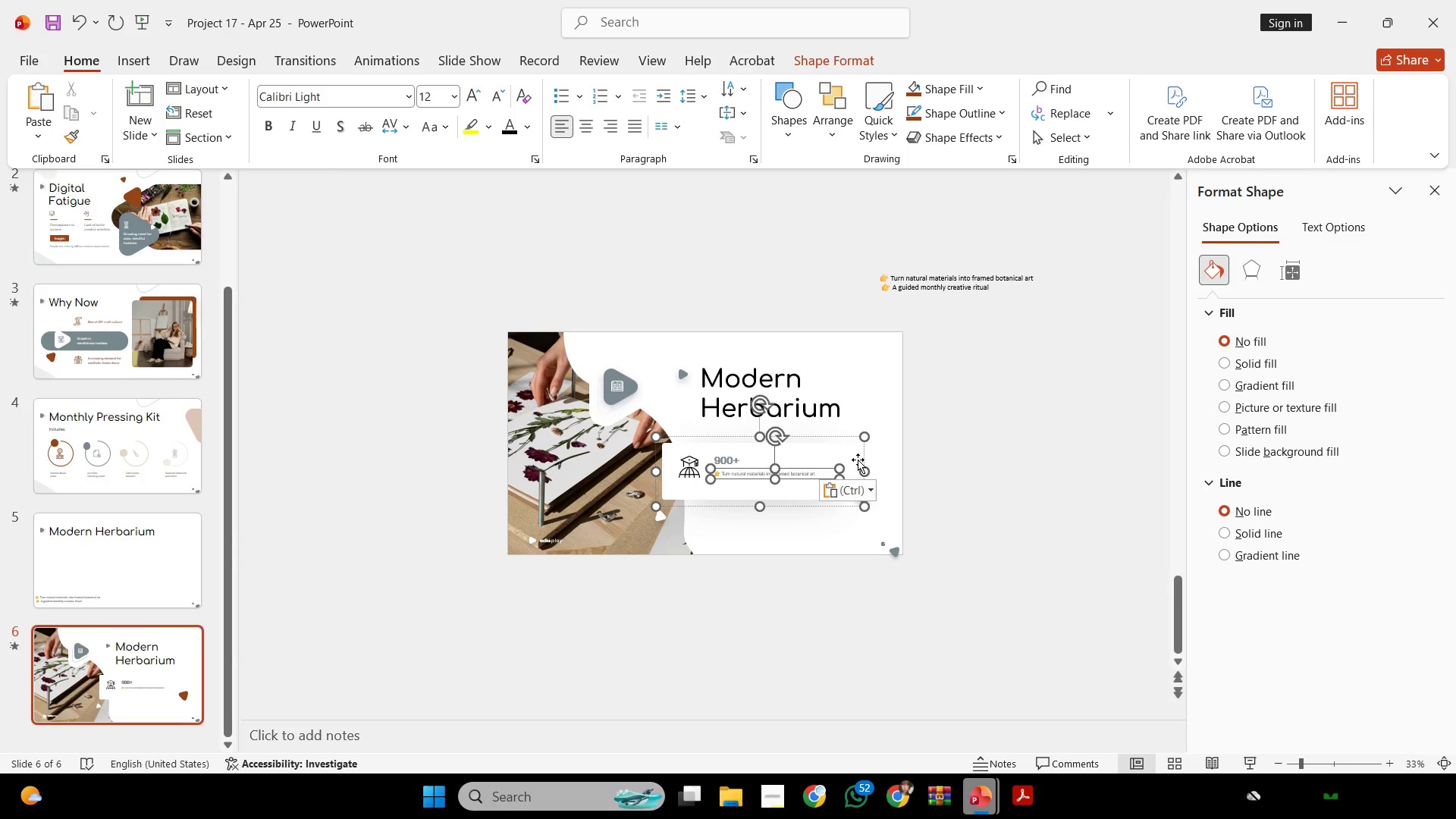 
key(Backspace)
 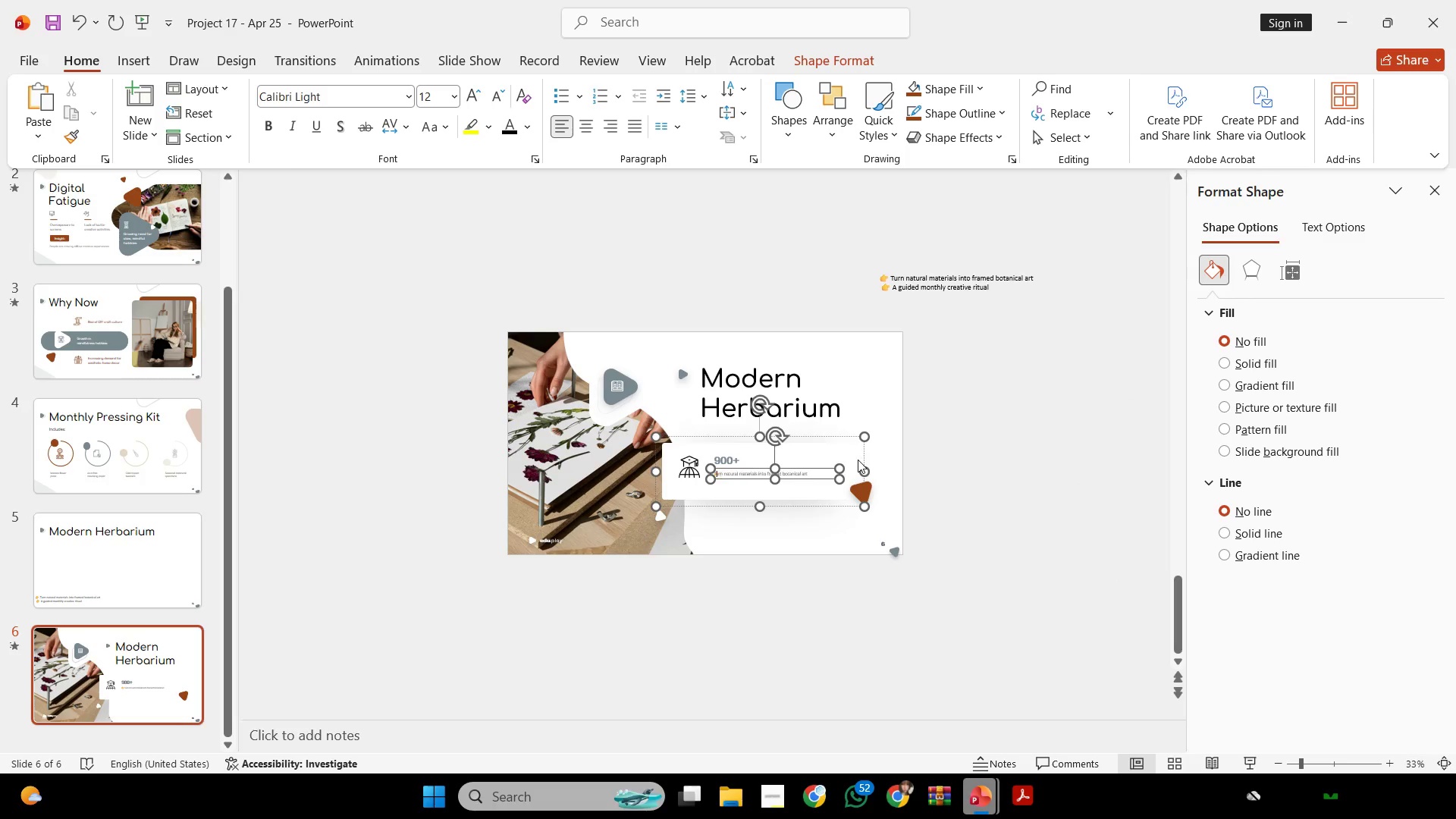 
key(Backspace)
 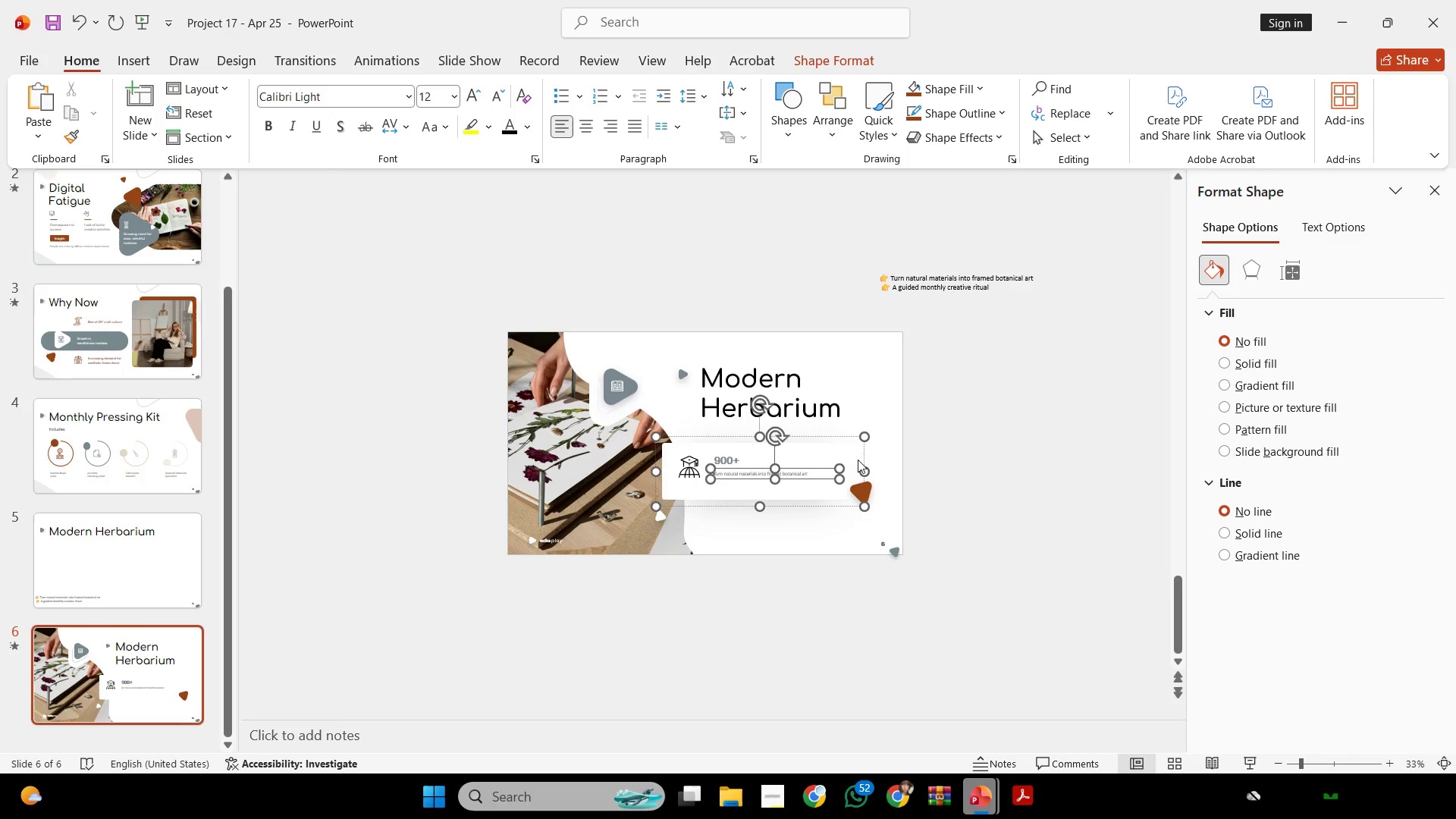 
key(Backspace)
 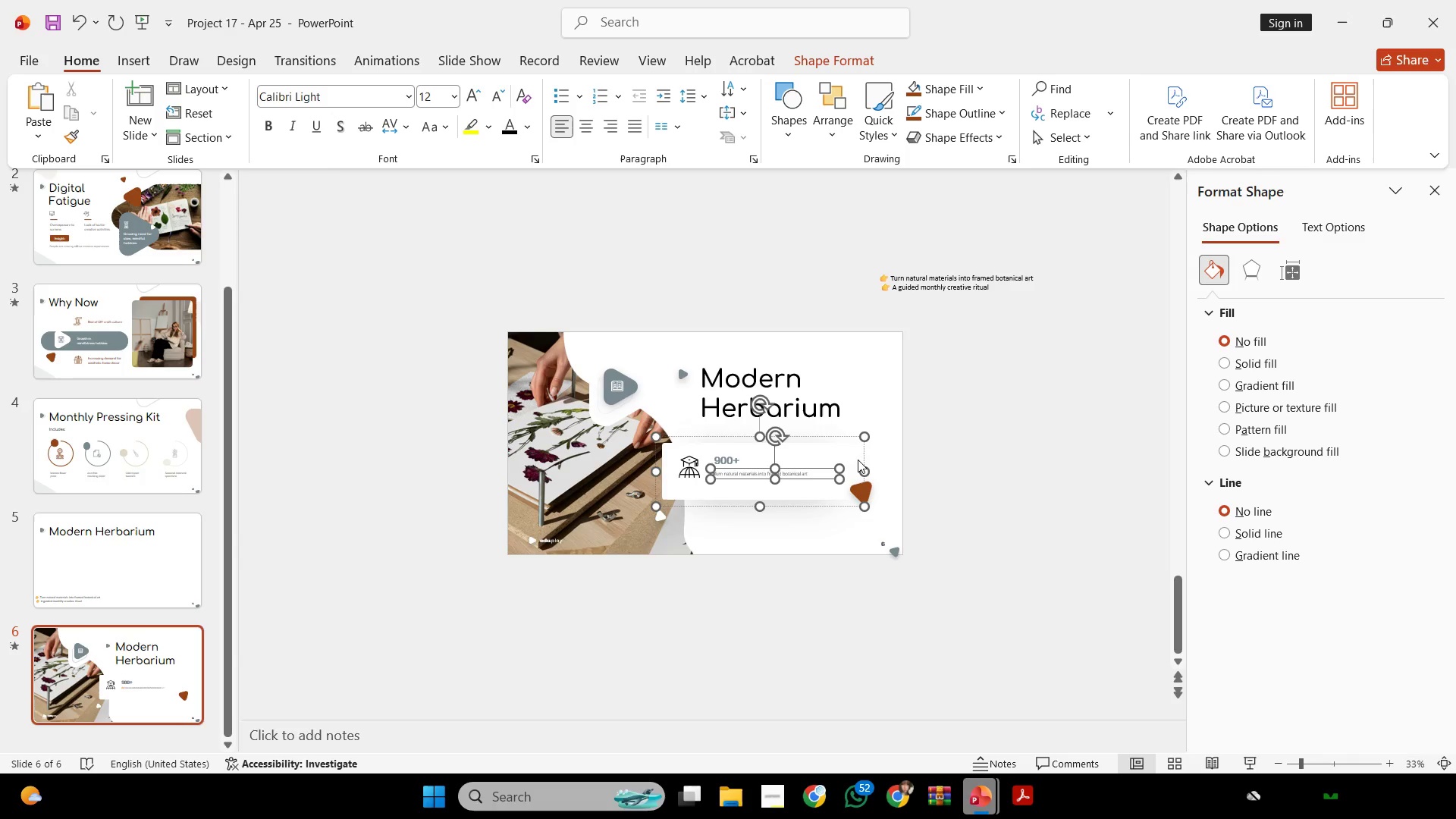 
key(Backspace)
 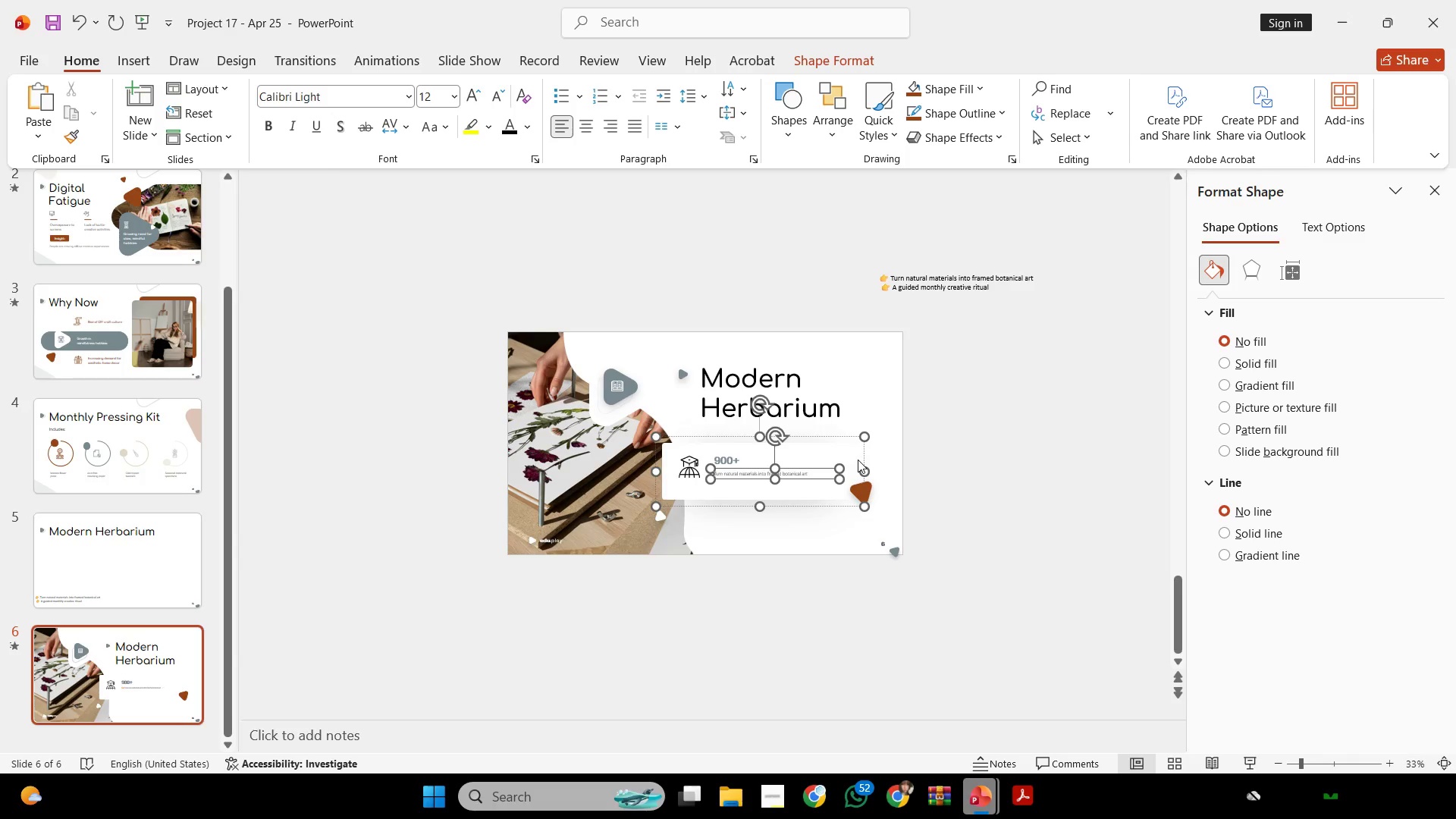 
key(Backspace)
 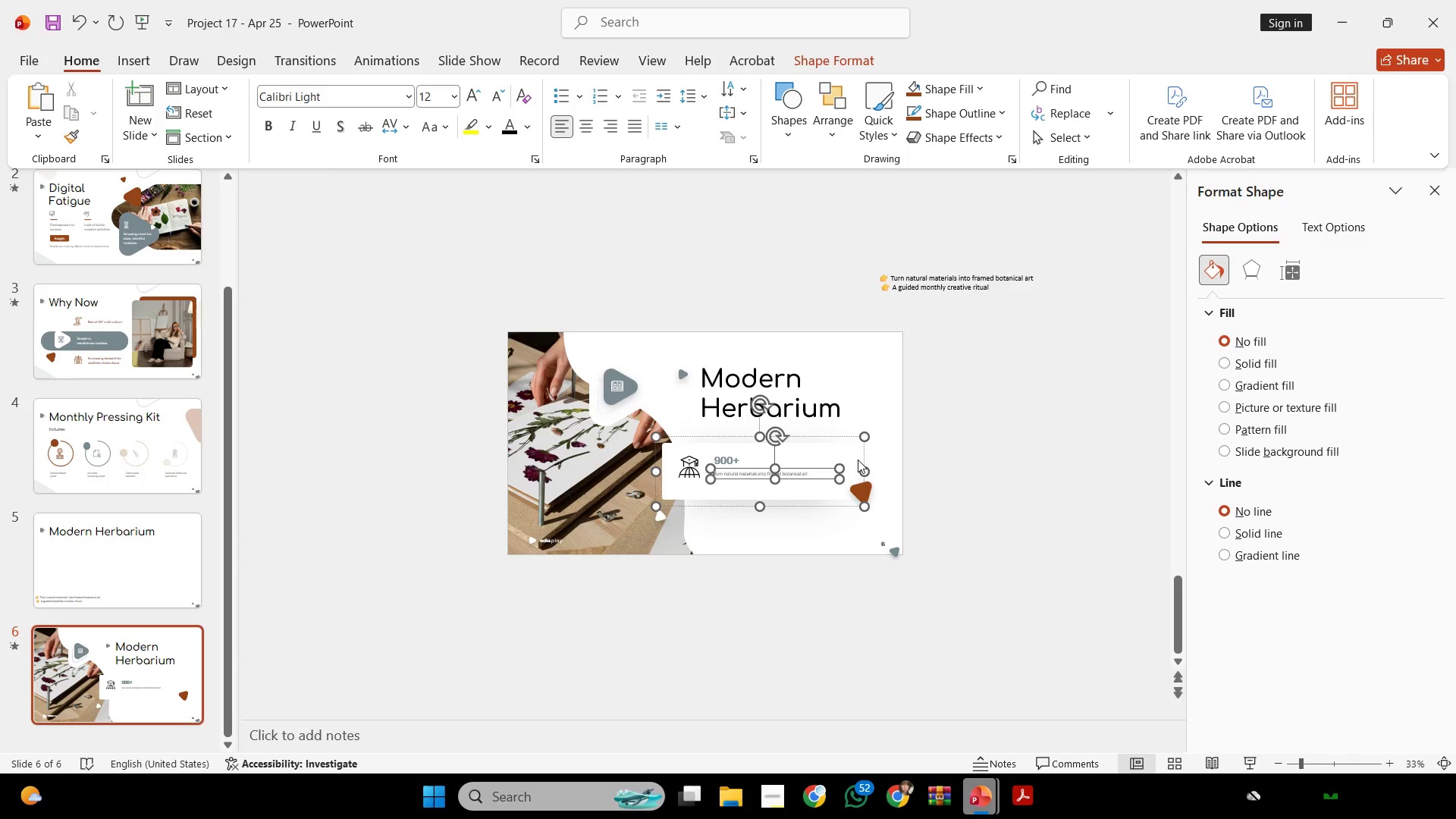 
key(Backspace)
 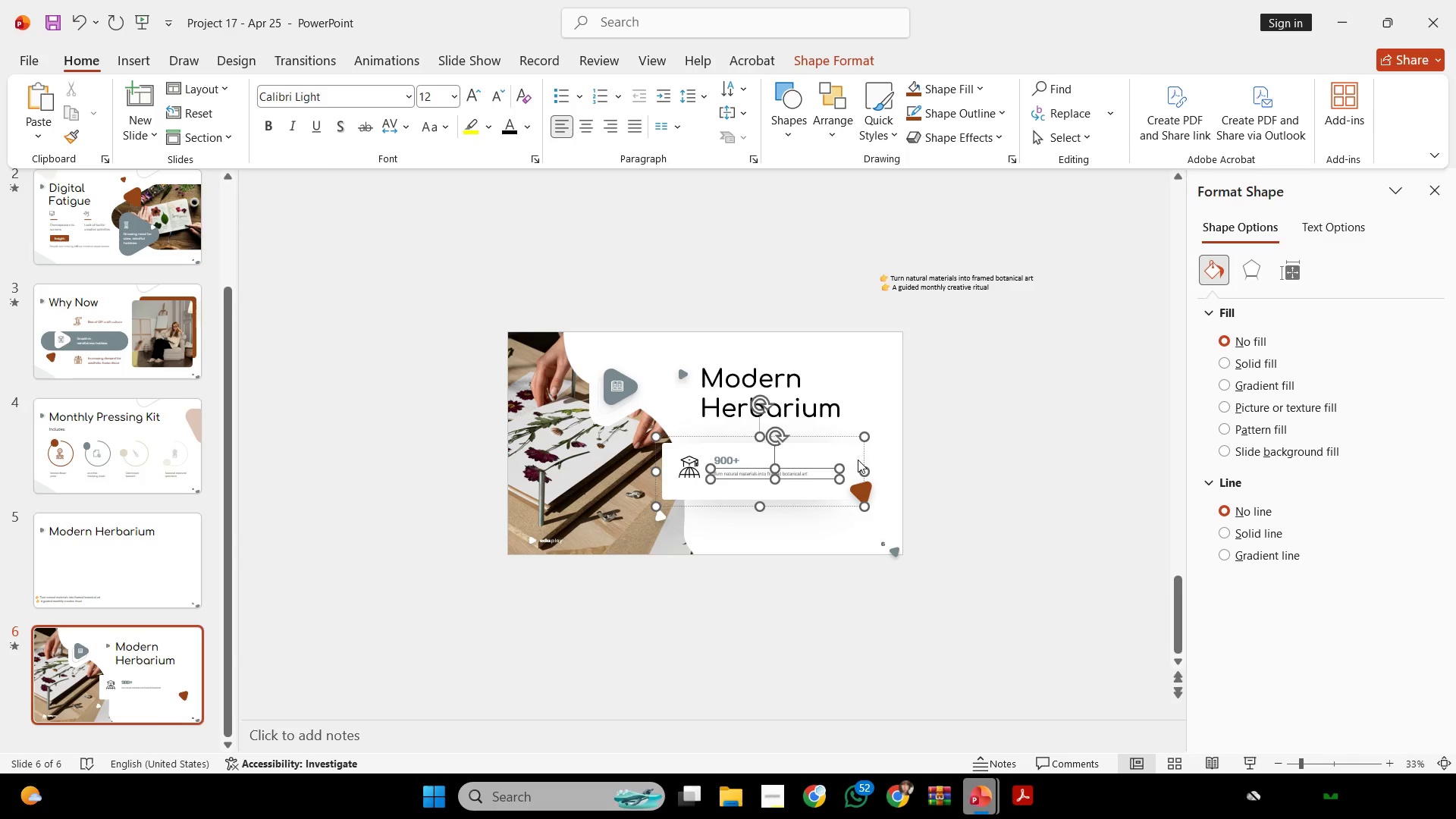 
wait(27.72)
 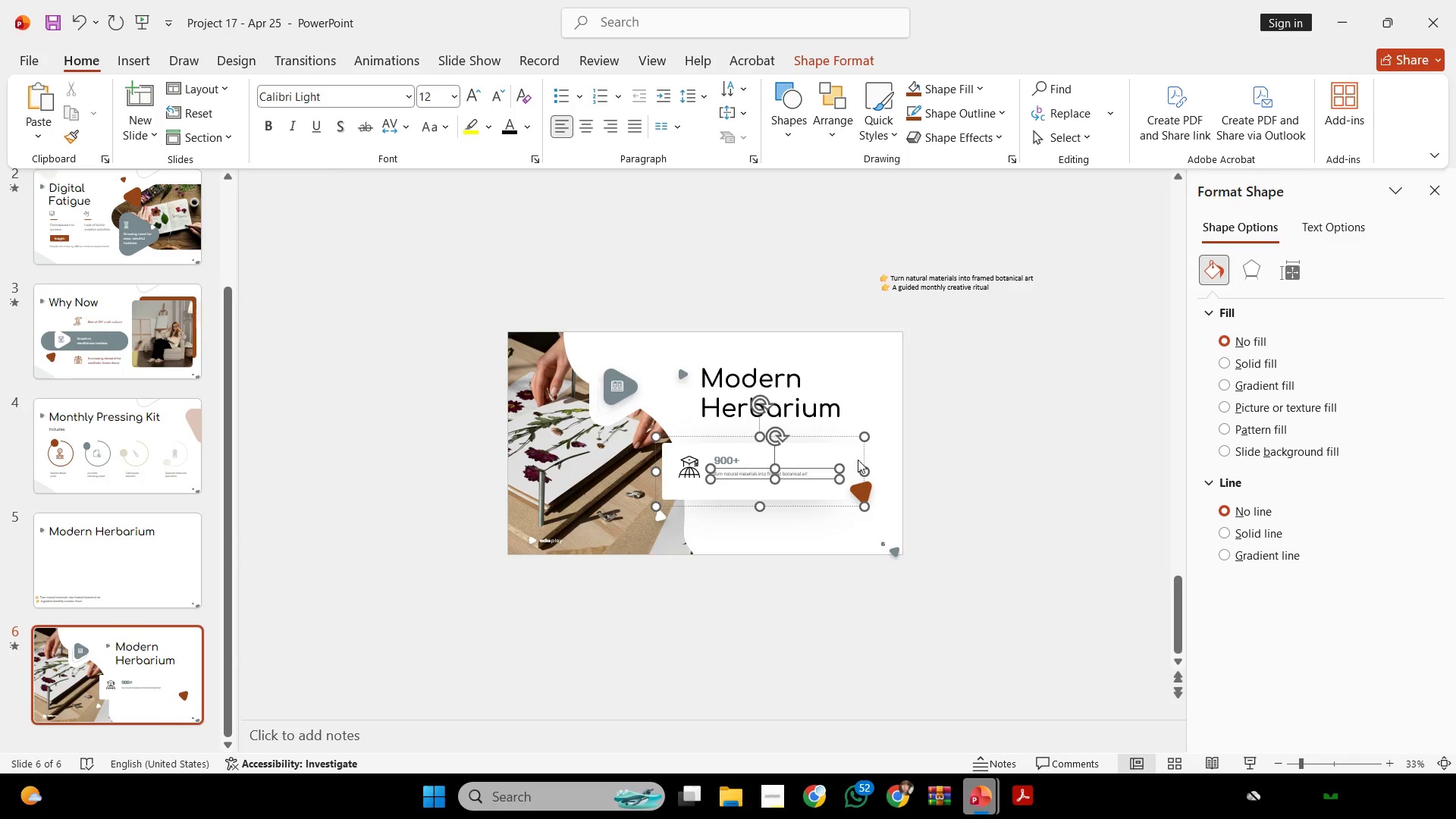 
left_click([970, 532])
 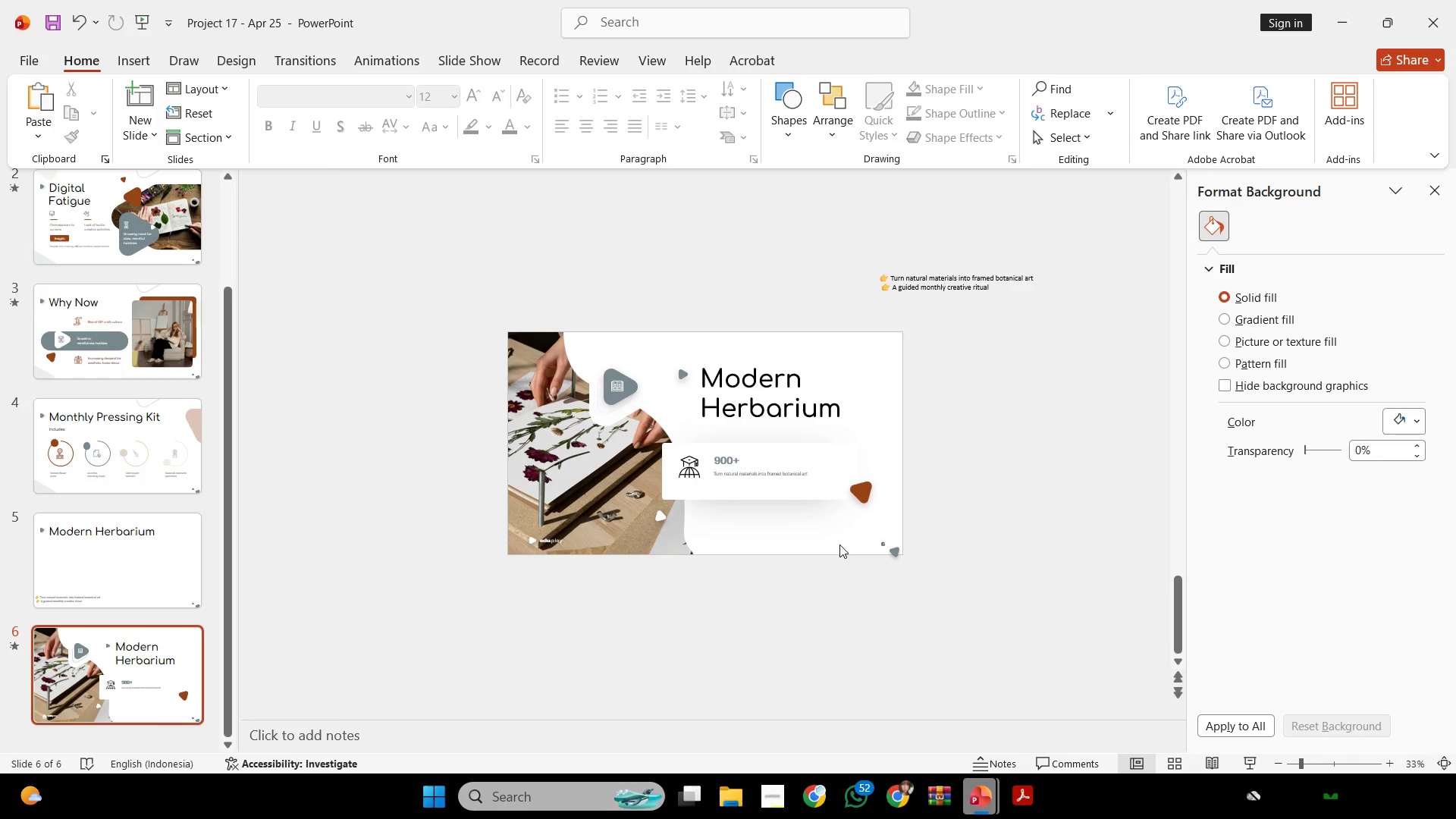 
wait(93.09)
 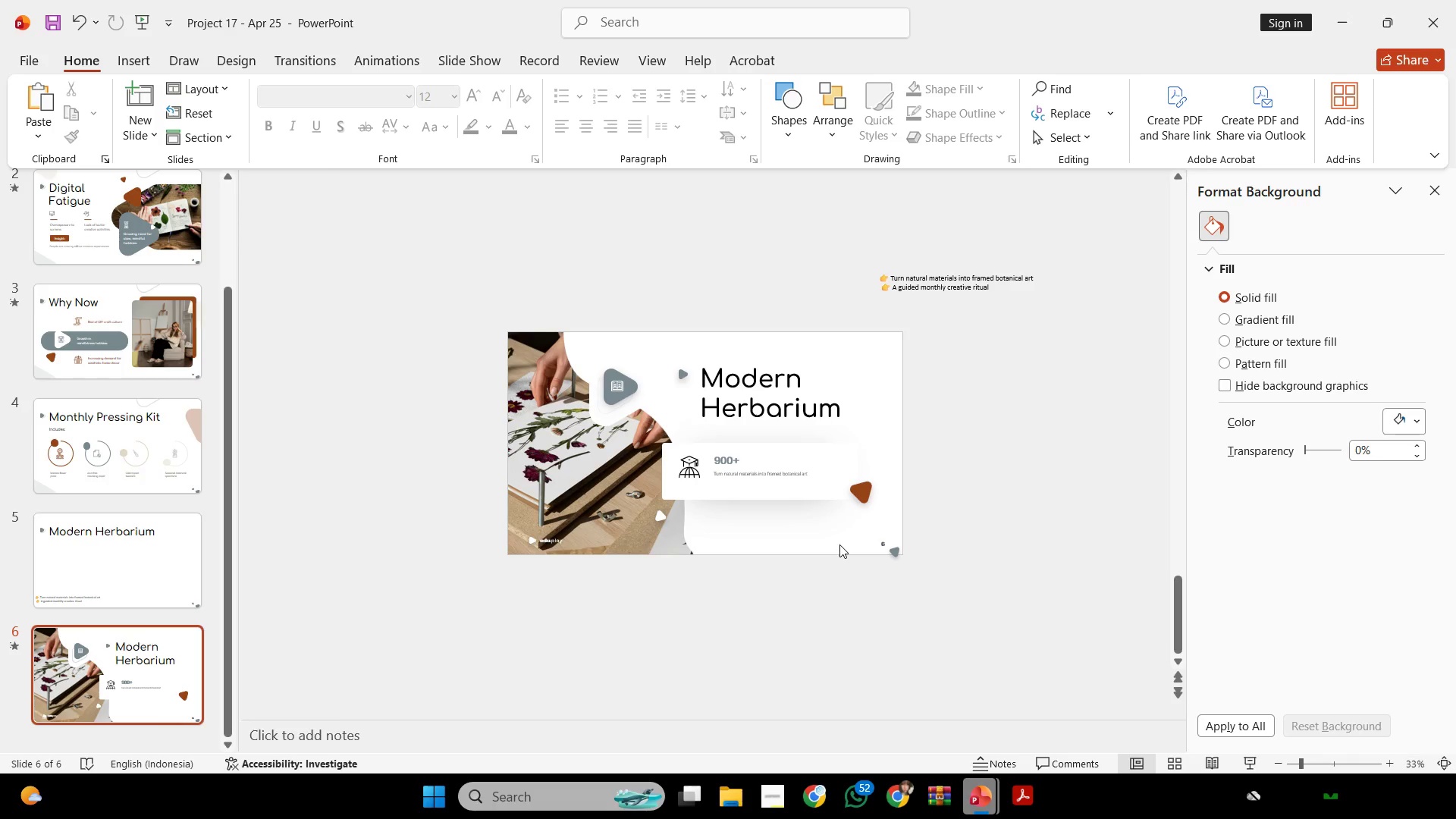 
scroll: coordinate [654, 627], scroll_direction: down, amount: 1.0
 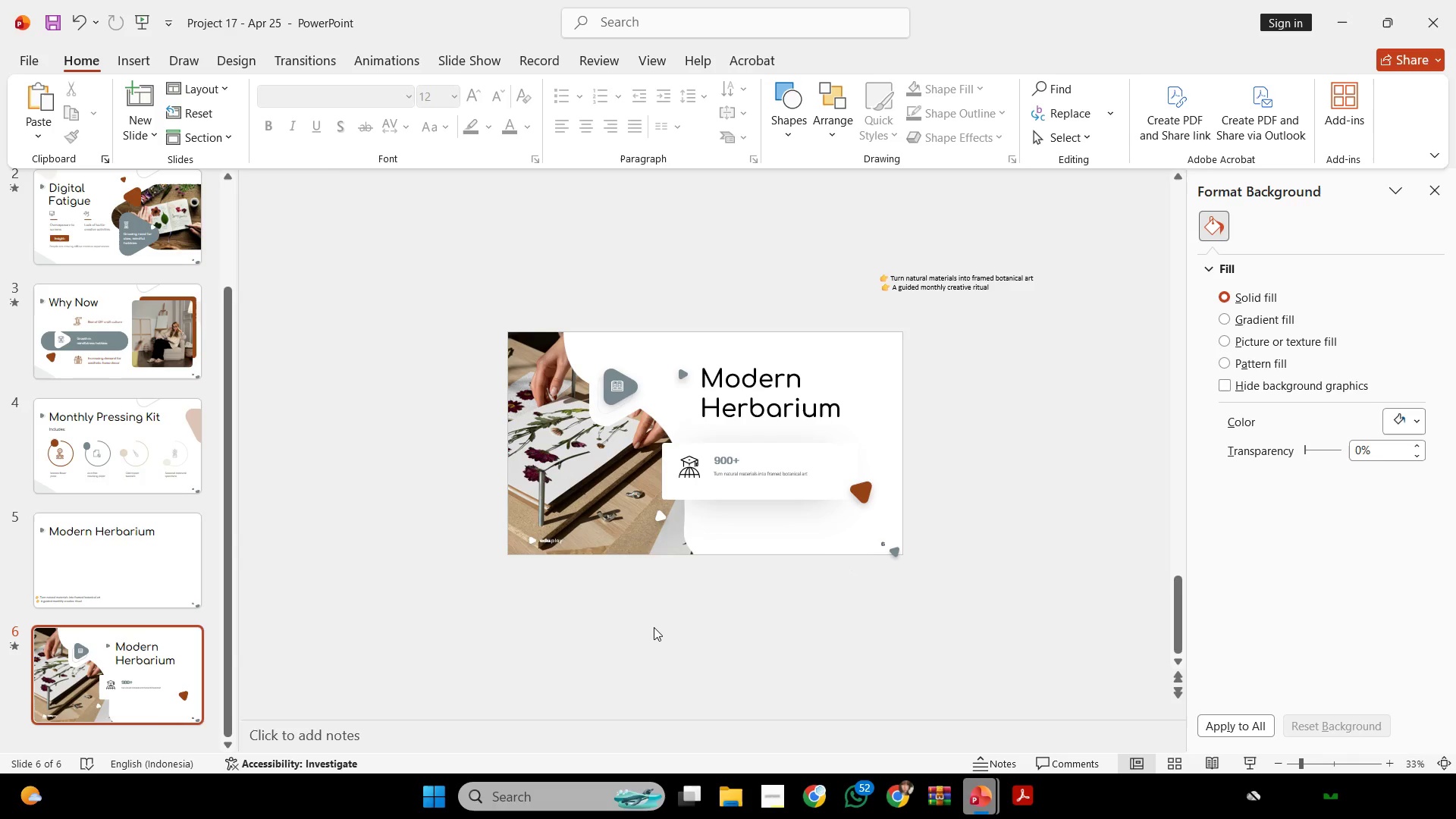 
wait(5.94)
 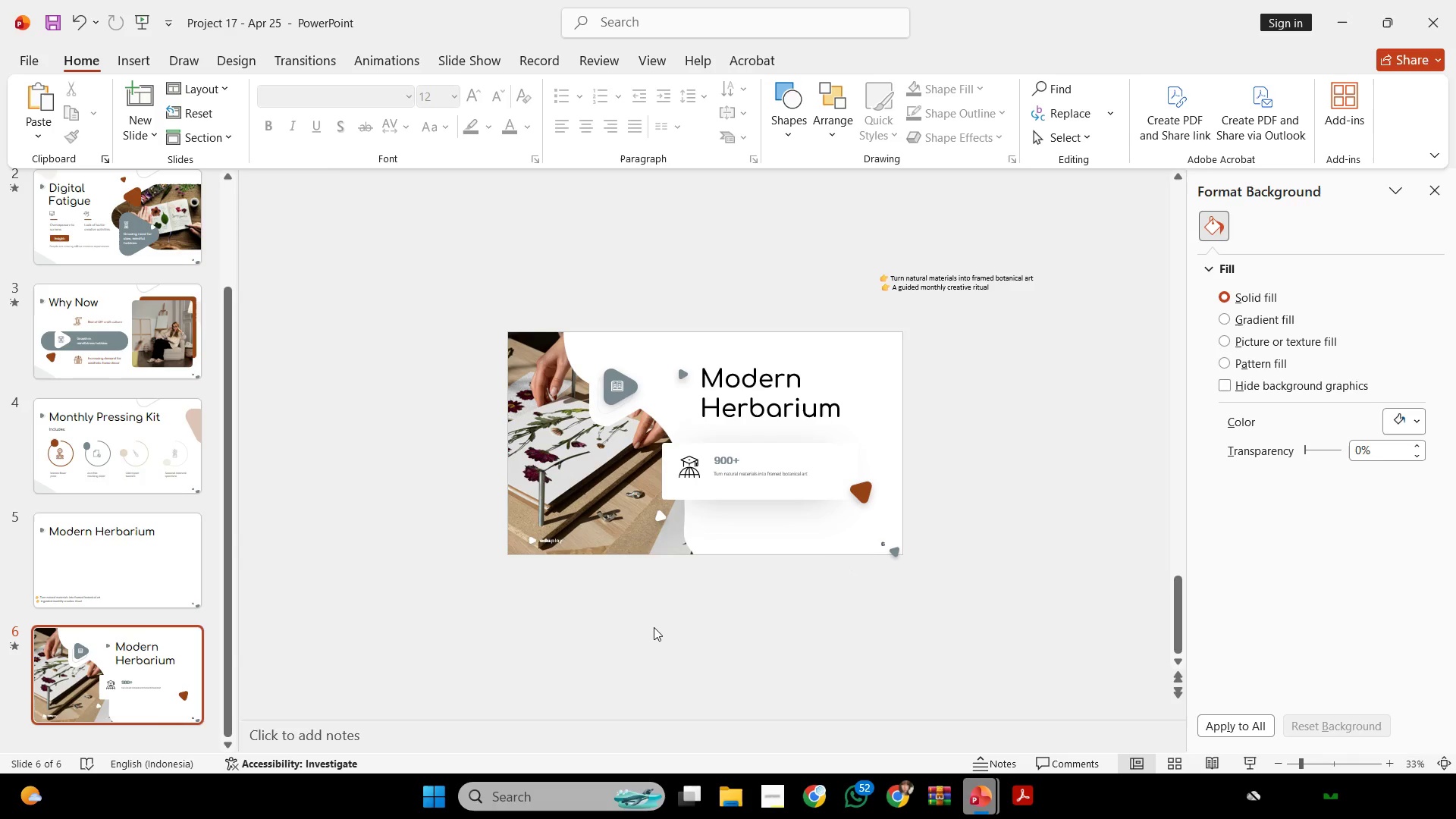 
scroll: coordinate [654, 627], scroll_direction: down, amount: 1.0
 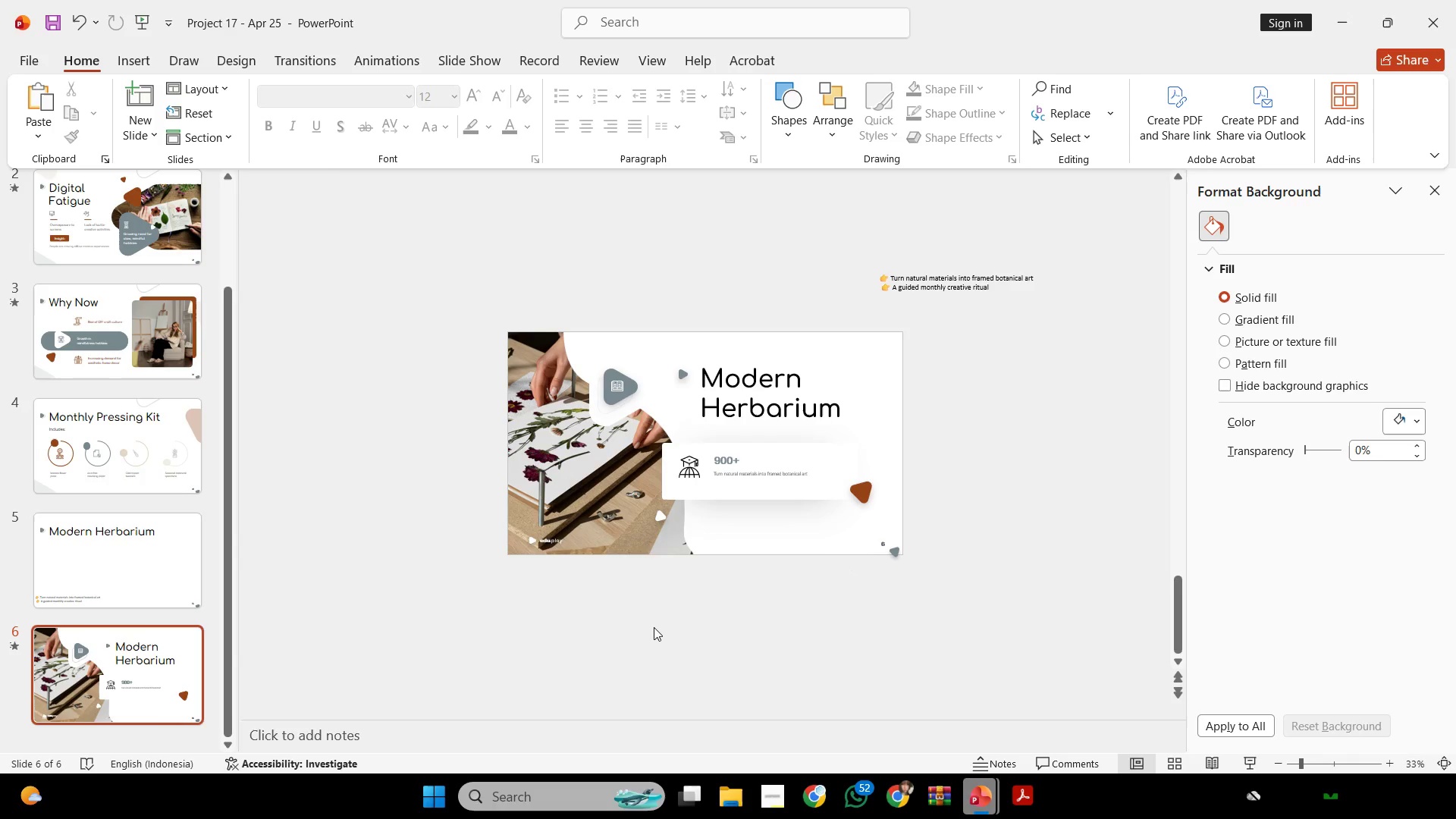 
wait(6.11)
 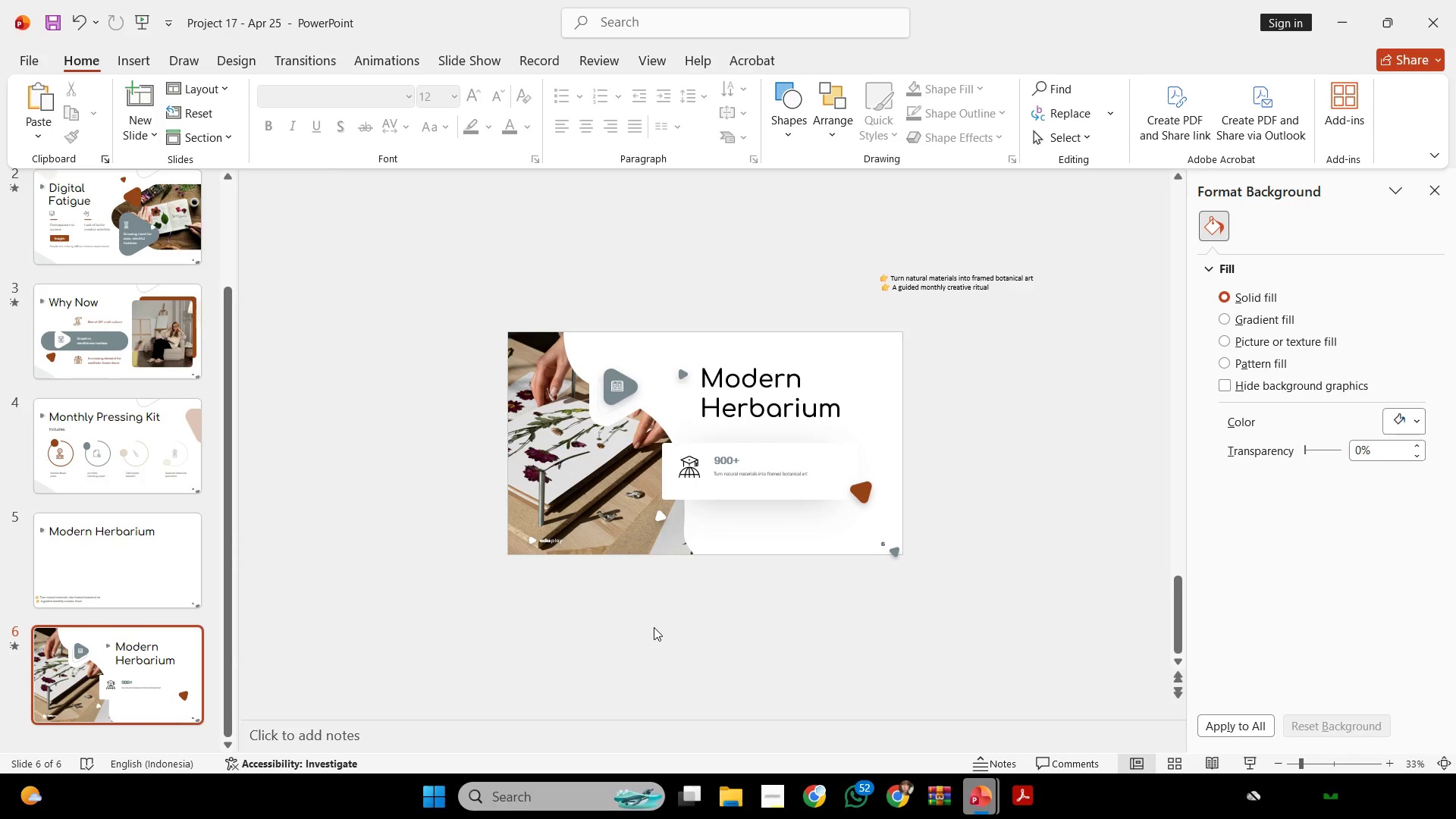 
scroll: coordinate [654, 627], scroll_direction: up, amount: 1.0
 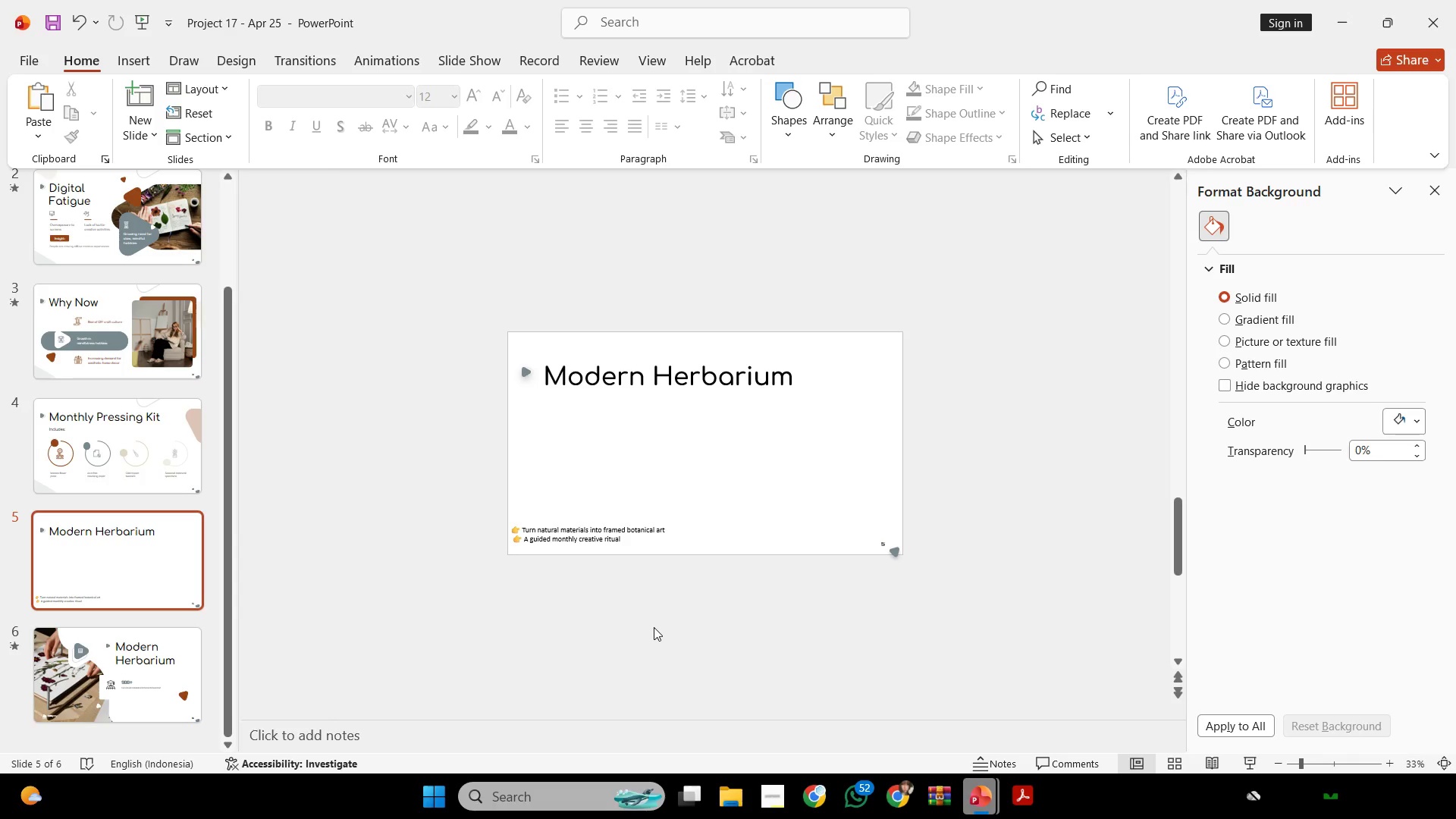 
wait(6.22)
 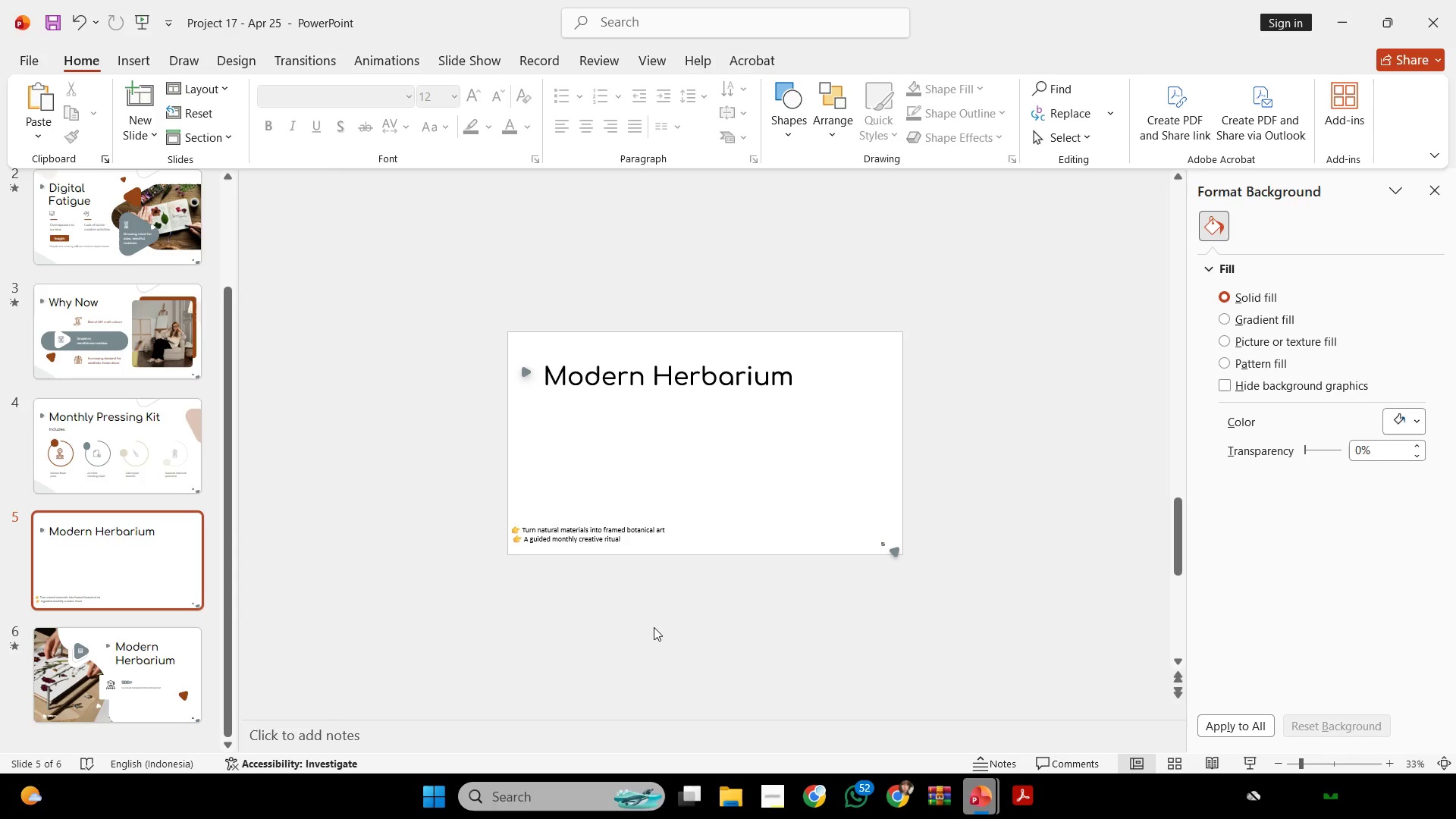 
scroll: coordinate [798, 482], scroll_direction: down, amount: 2.0
 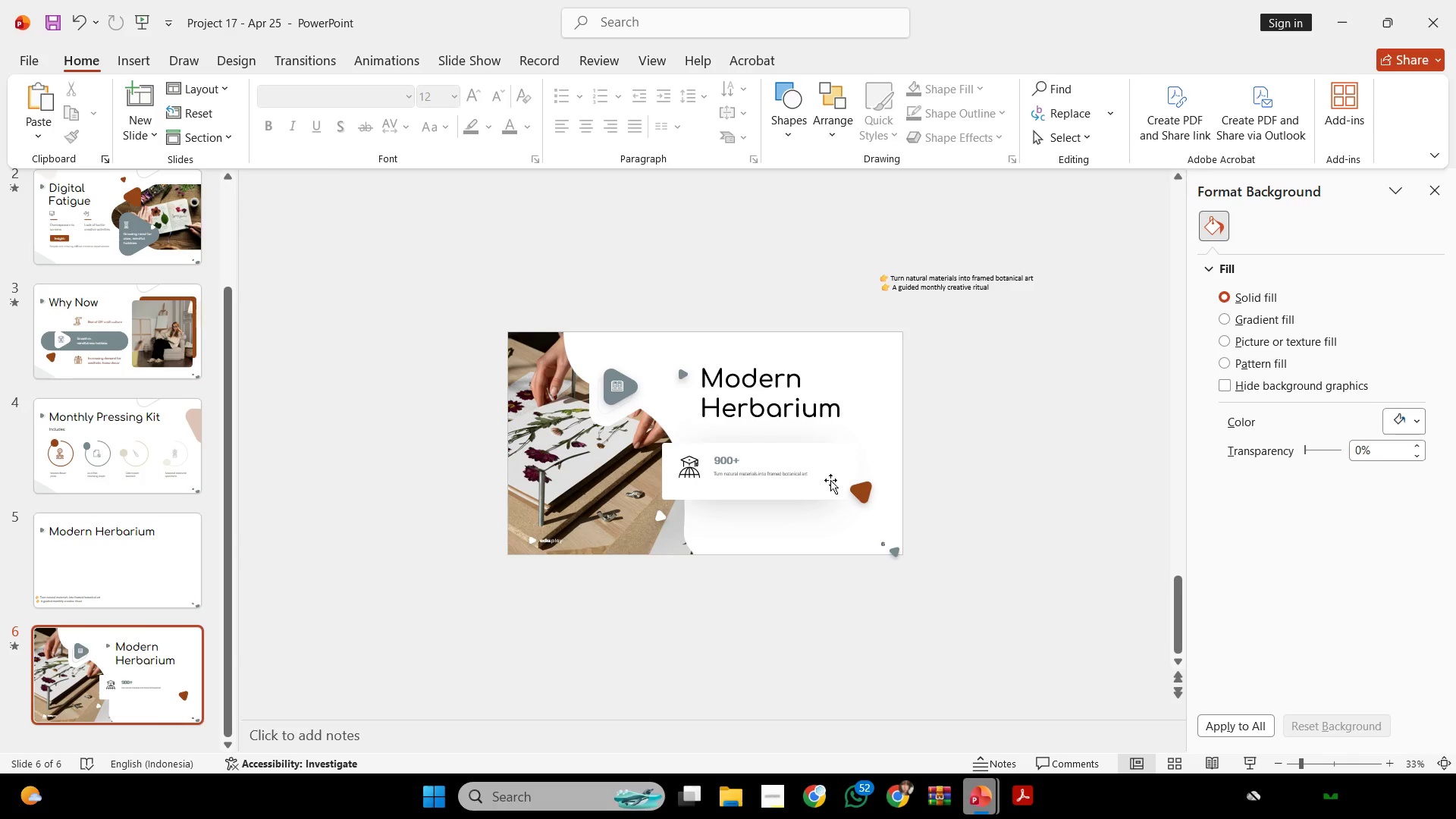 
wait(41.91)
 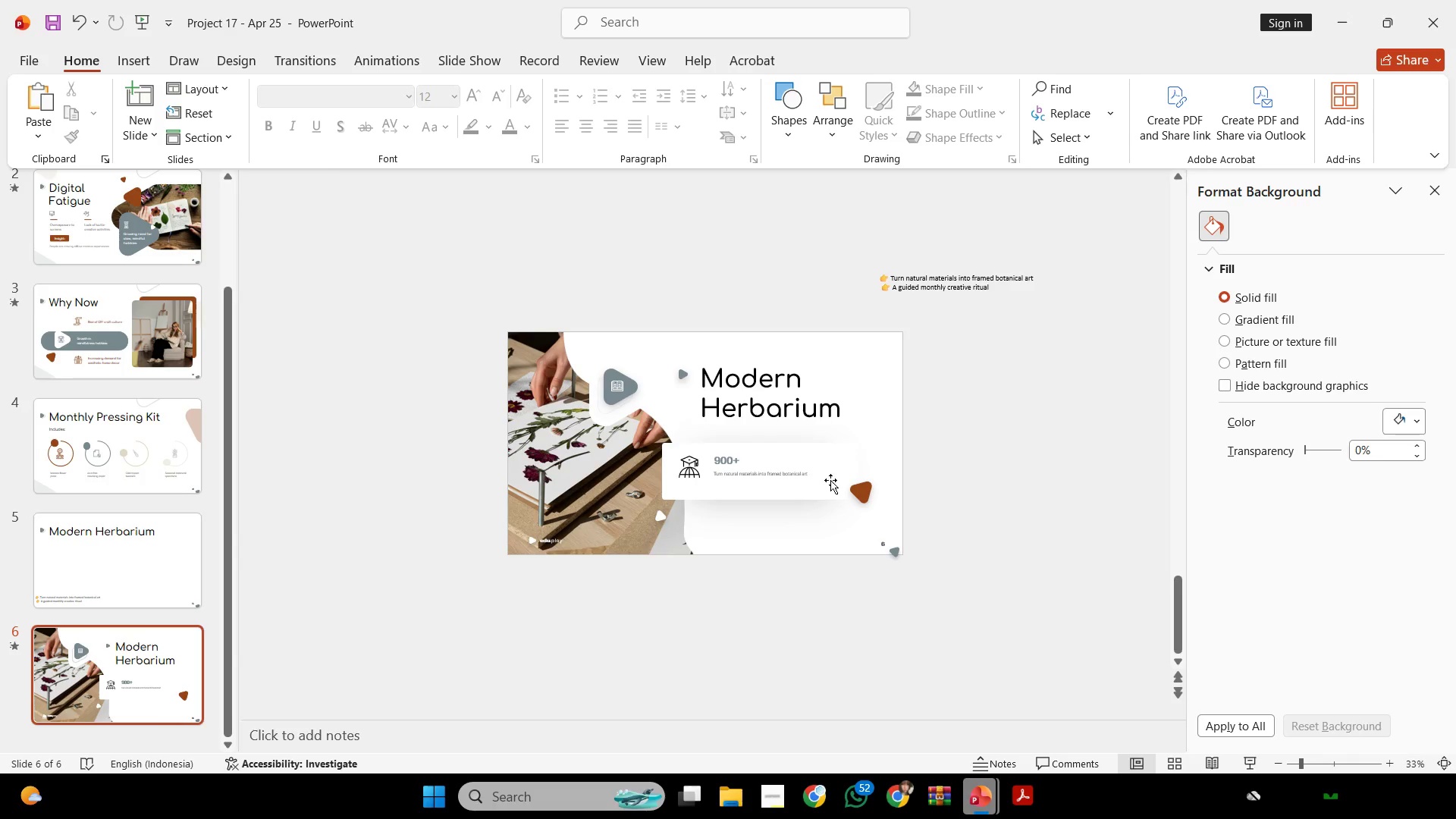 
hold_key(key=ControlLeft, duration=0.55)
scroll: coordinate [801, 461], scroll_direction: up, amount: 4.0
 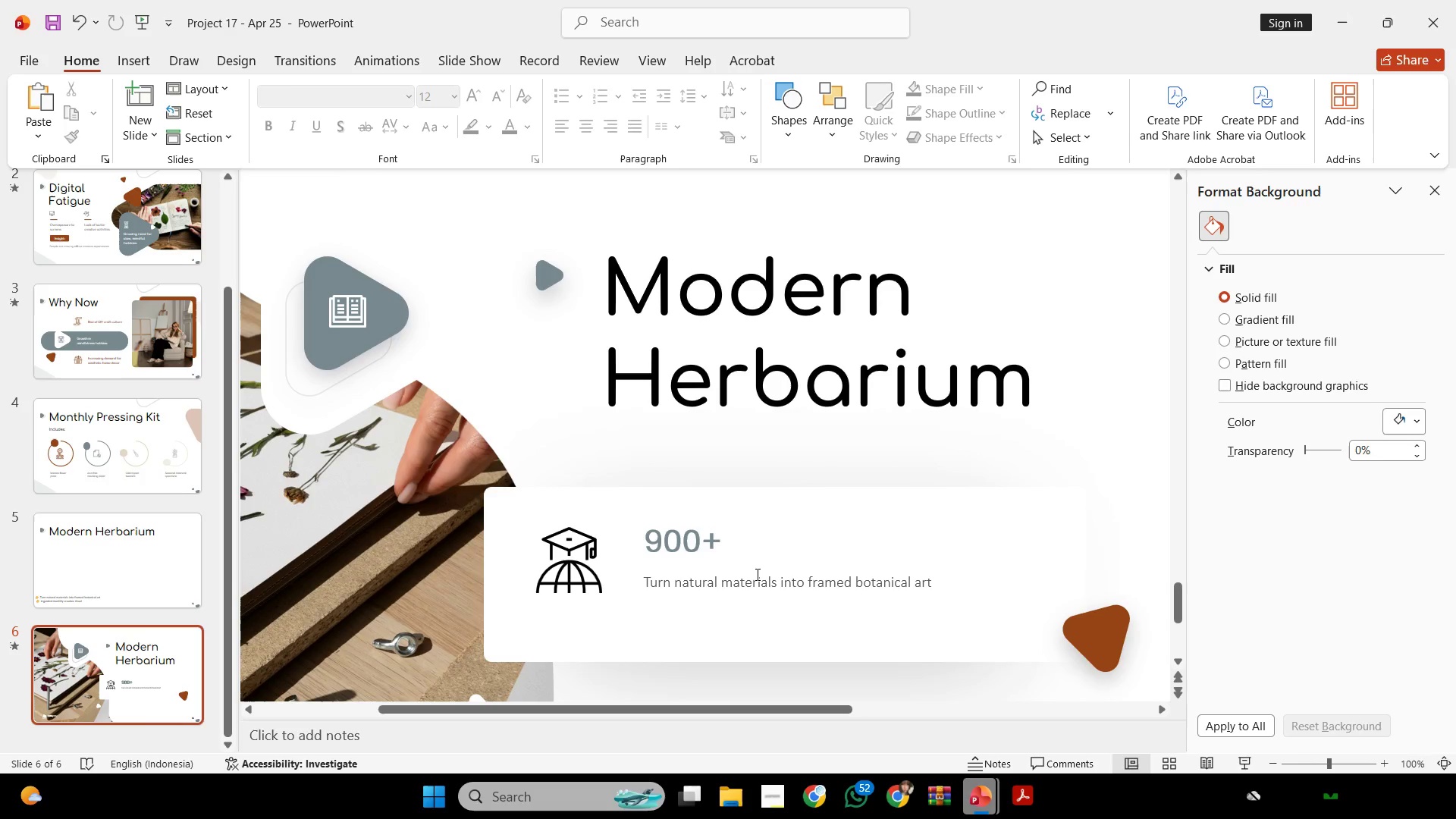 
left_click([756, 574])
 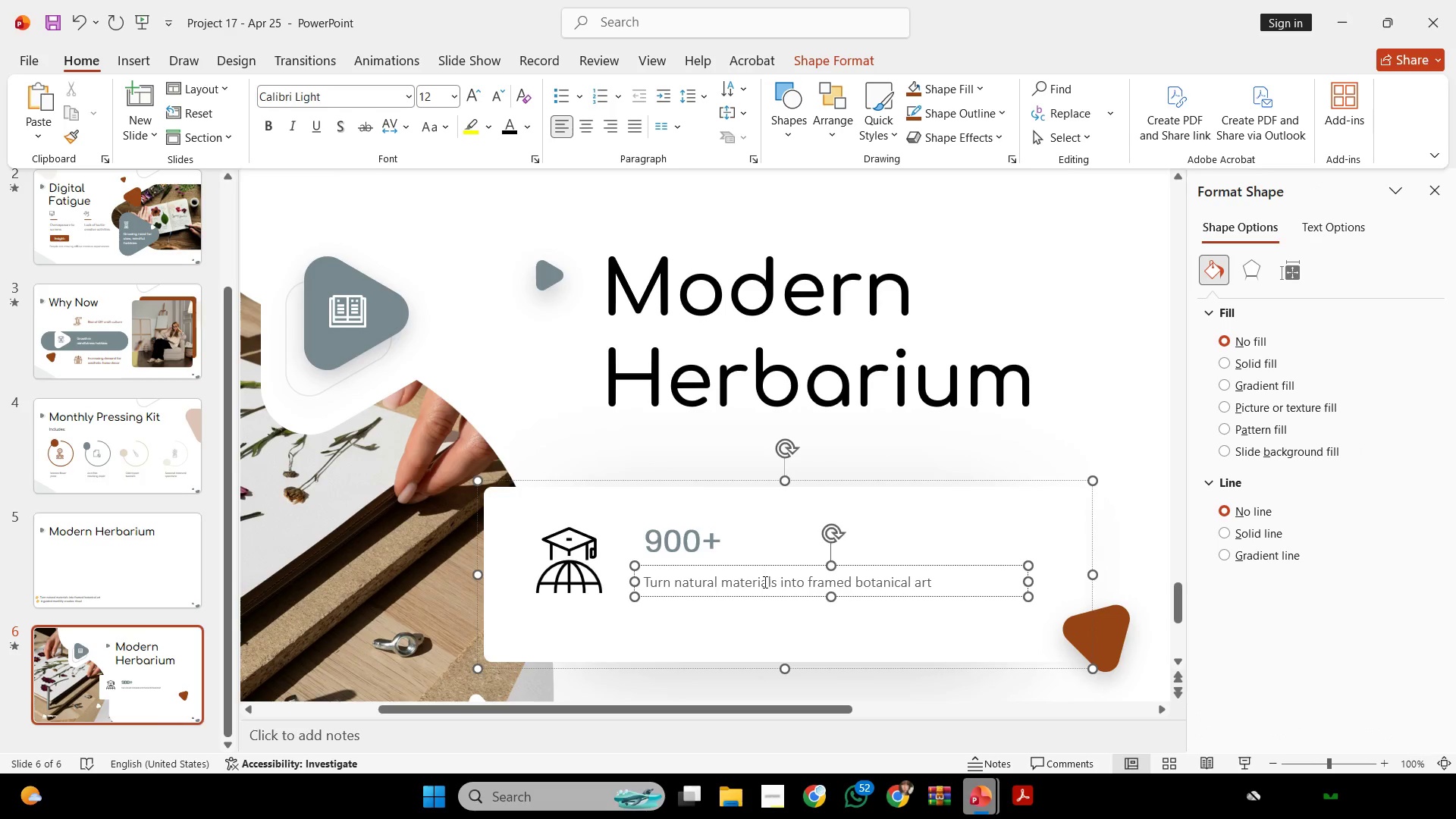 
left_click([763, 589])
 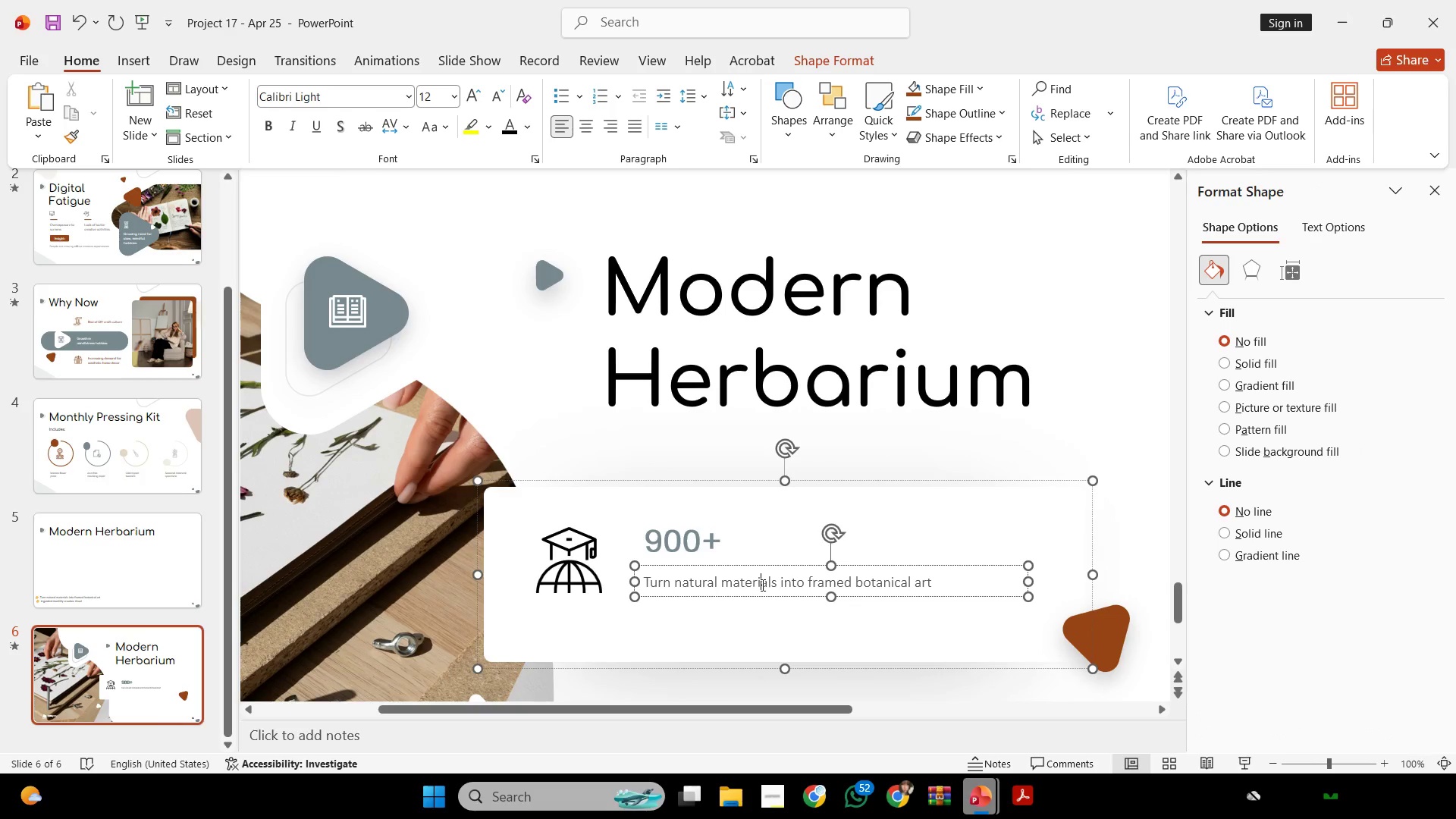 
key(Control+A)
 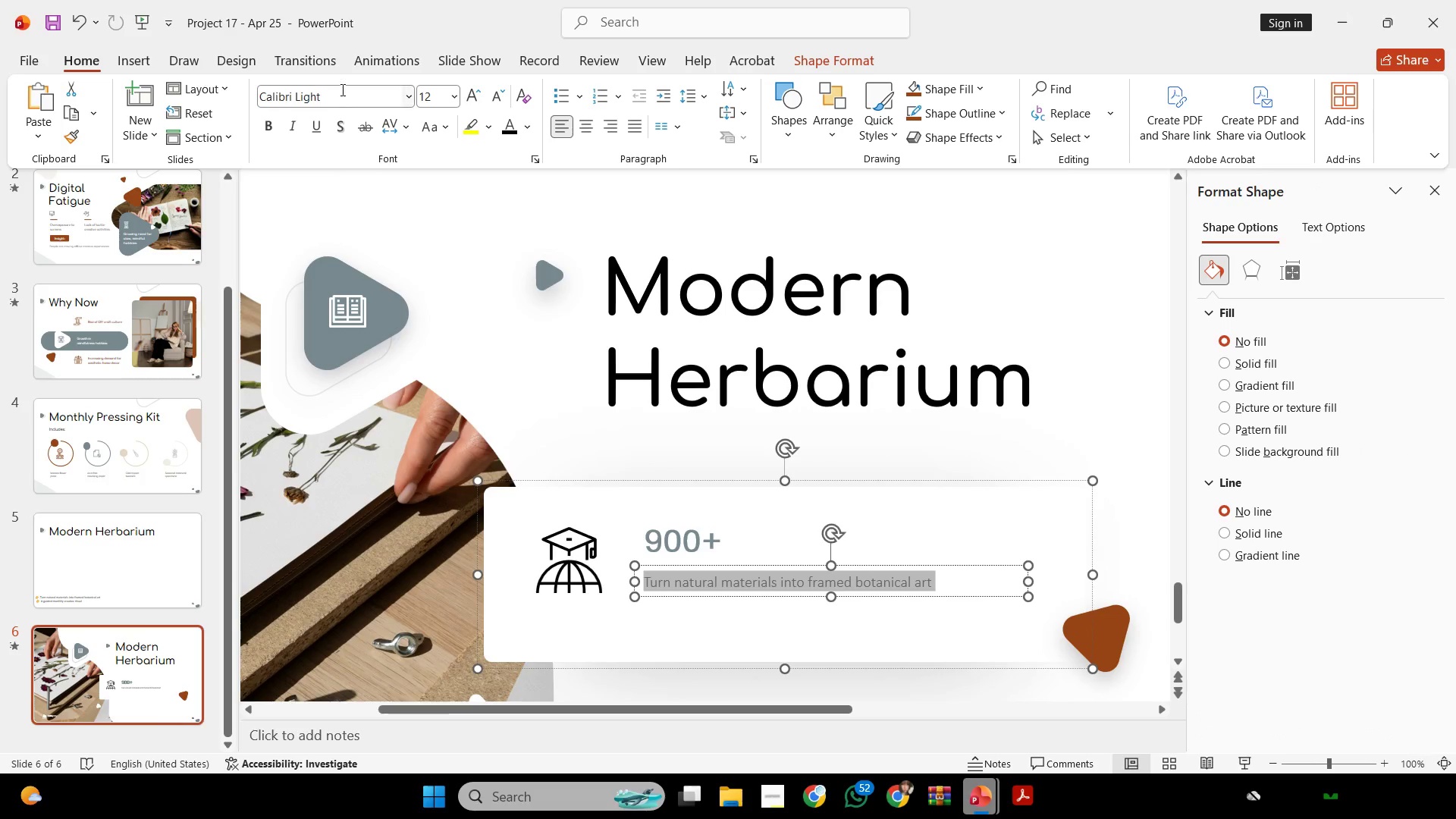 
left_click([341, 89])
 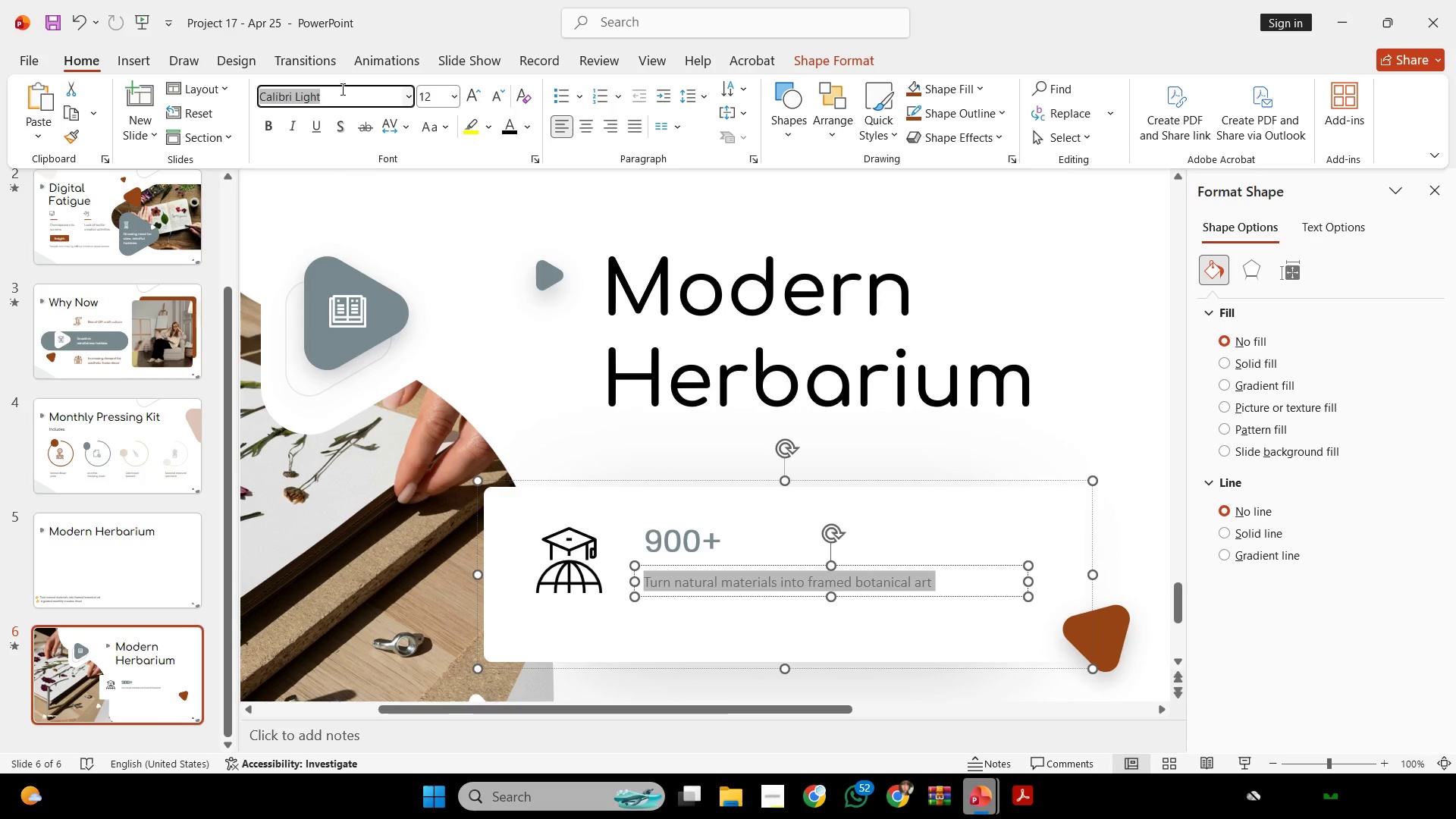 
type(camf)
key(Backspace)
key(Backspace)
key(Backspace)
key(Backspace)
type(ca)
key(Backspace)
key(Backspace)
type(om)
 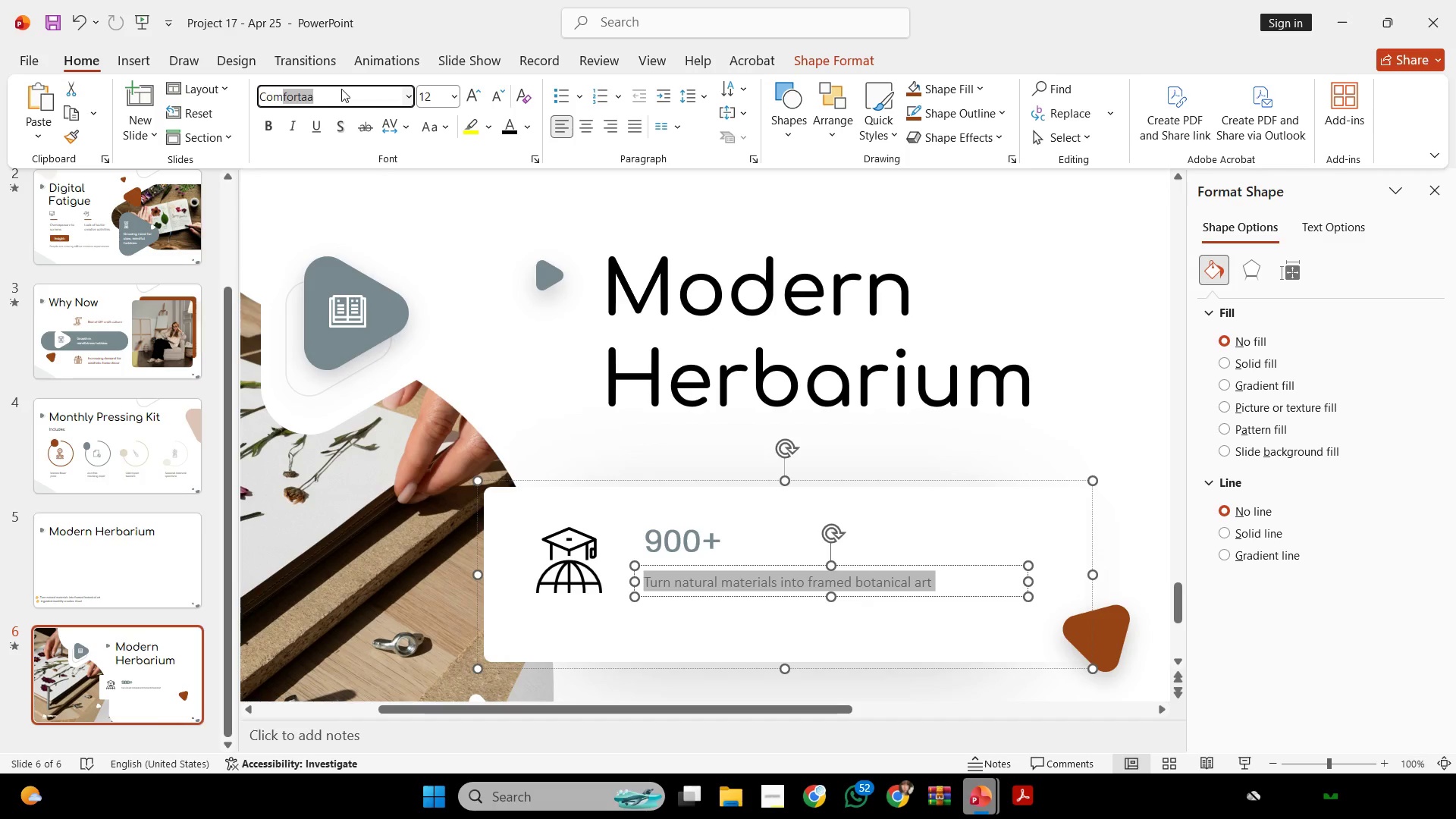 
key(Enter)
 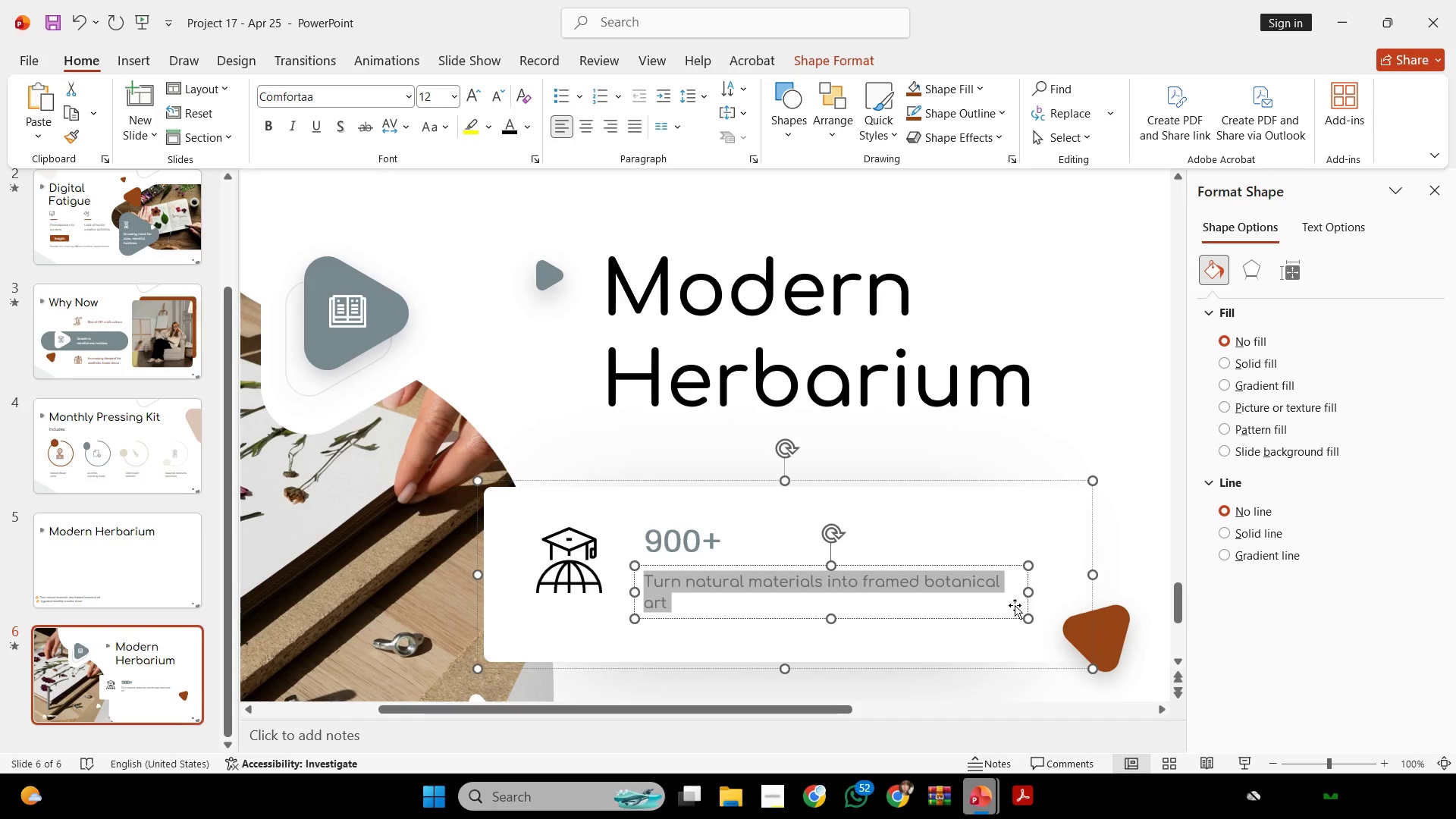 
left_click_drag(start_coordinate=[1031, 590], to_coordinate=[1039, 573])
 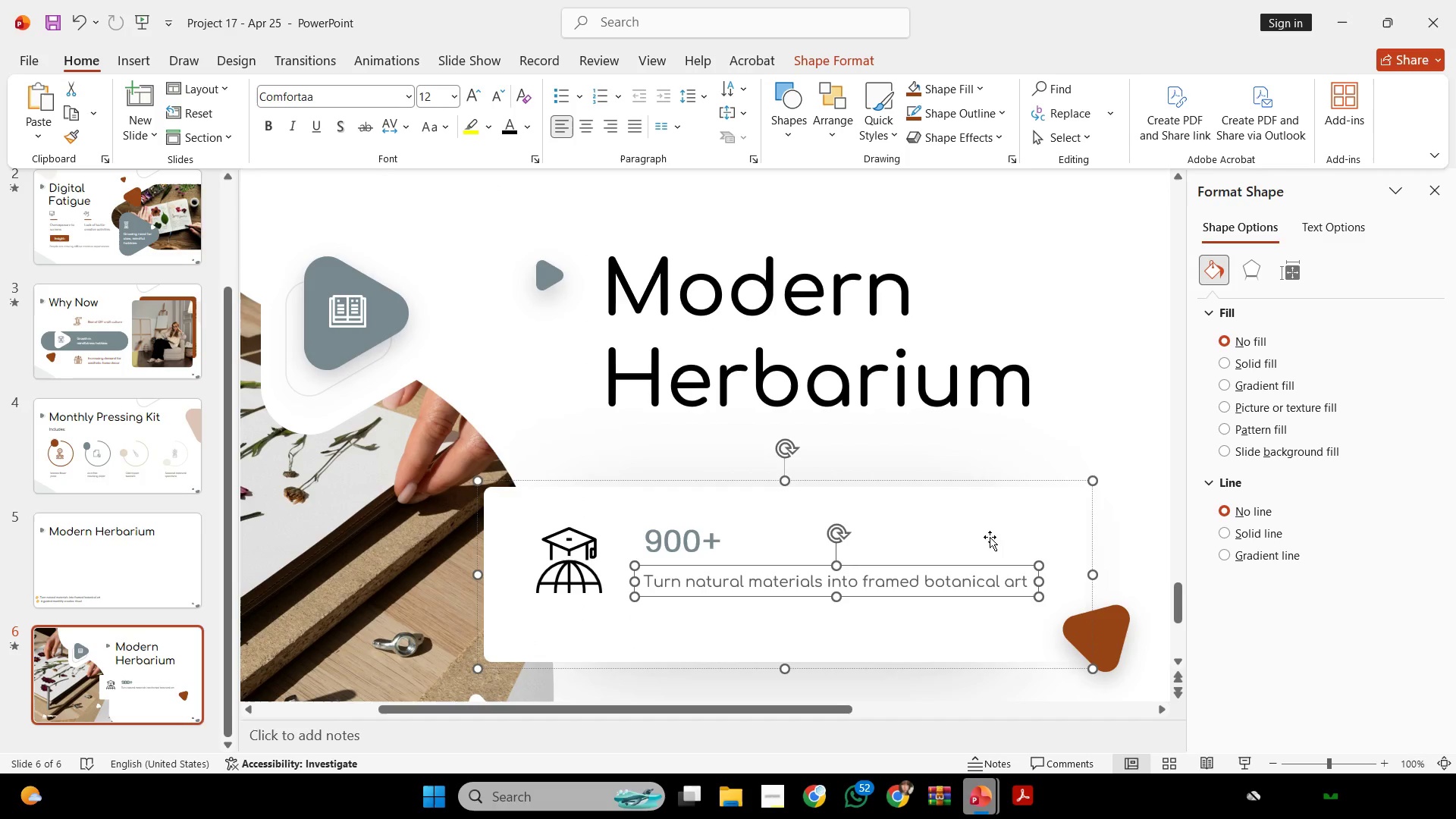 
hold_key(key=ControlLeft, duration=3.81)
hold_key(key=ShiftLeft, duration=3.16)
left_click_drag(start_coordinate=[990, 563], to_coordinate=[999, 597])
 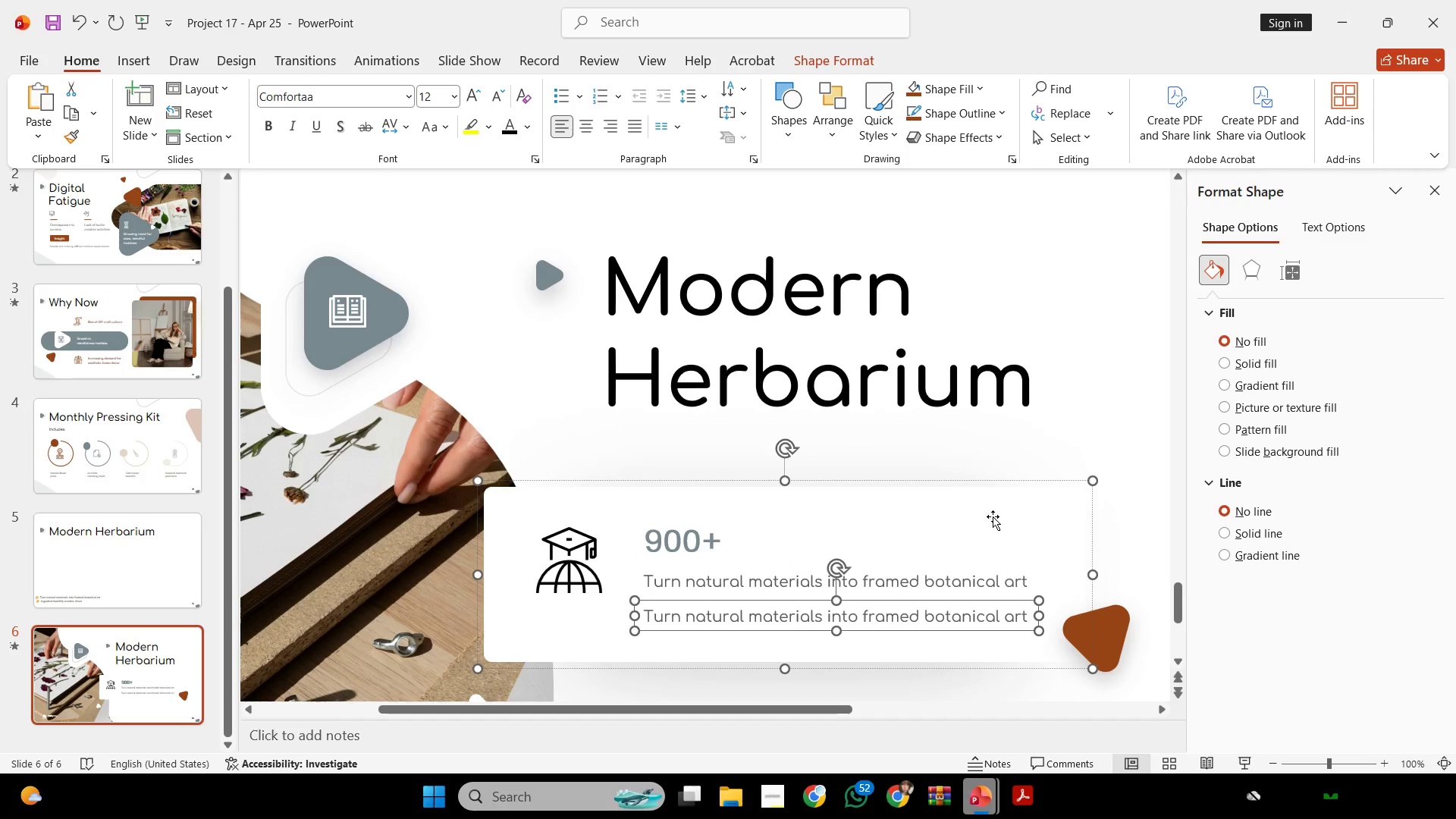 
key(Control+ControlLeft)
 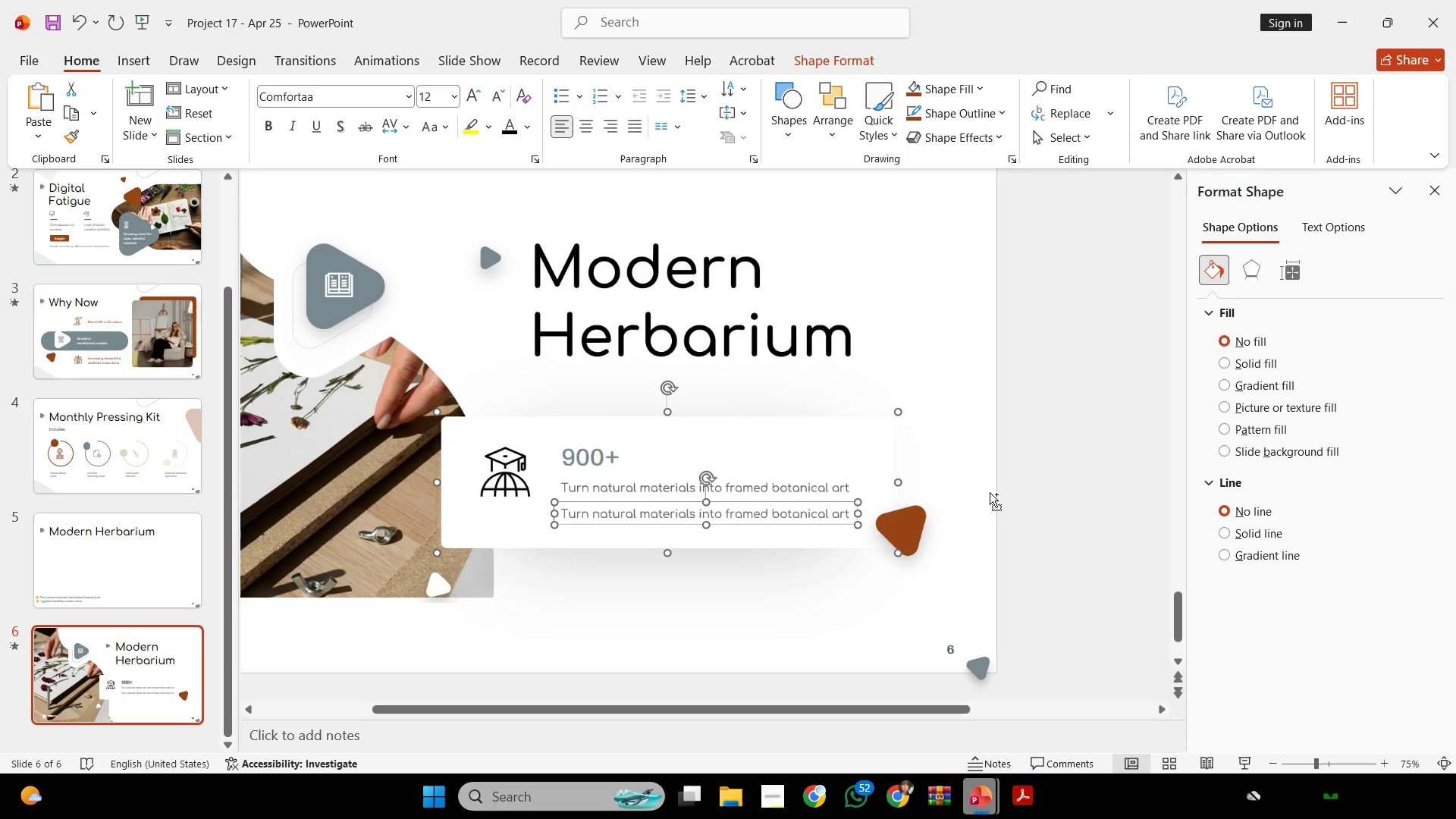 
key(Control+ControlLeft)
 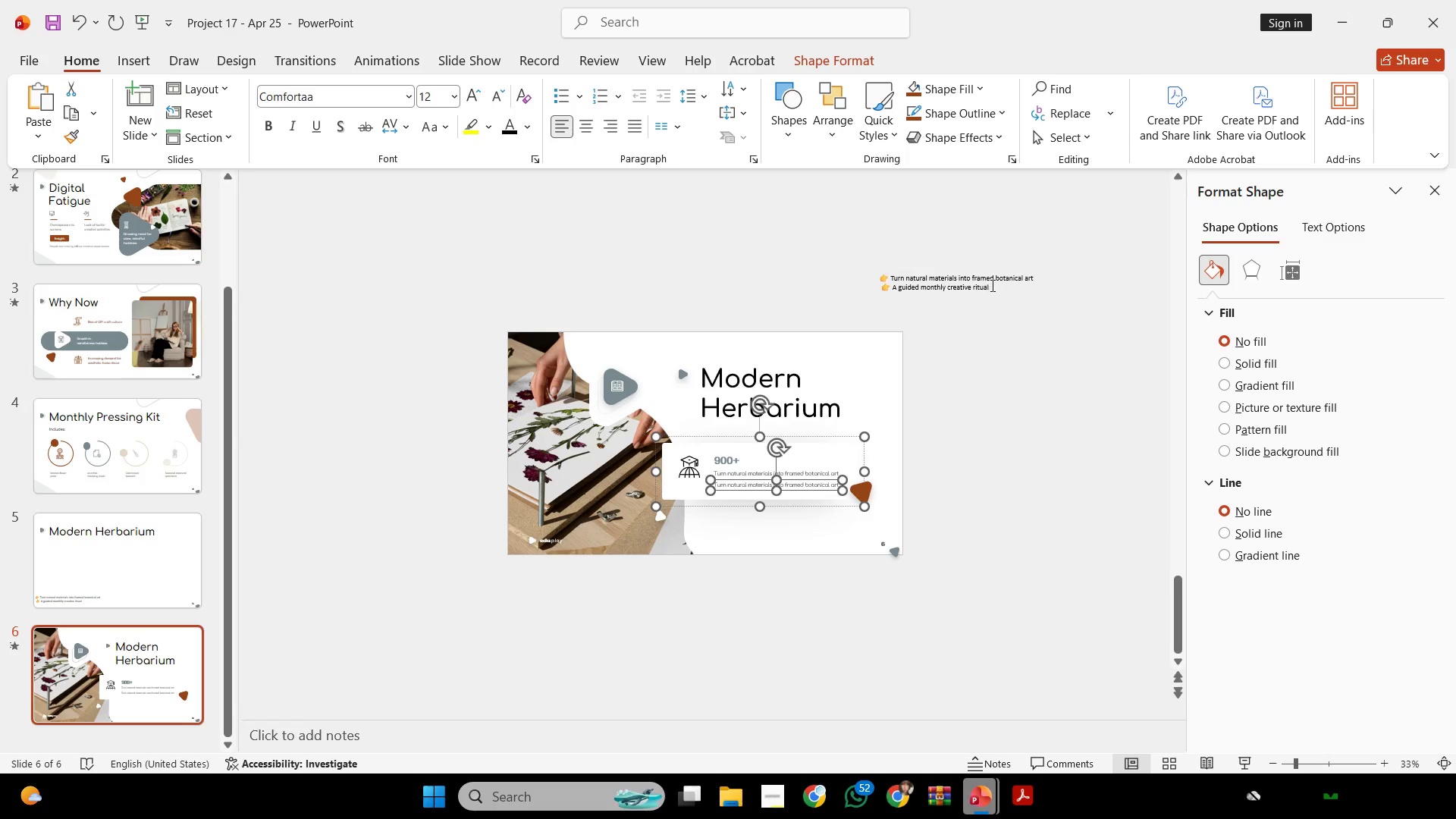 
scroll: coordinate [960, 409], scroll_direction: down, amount: 4.0
 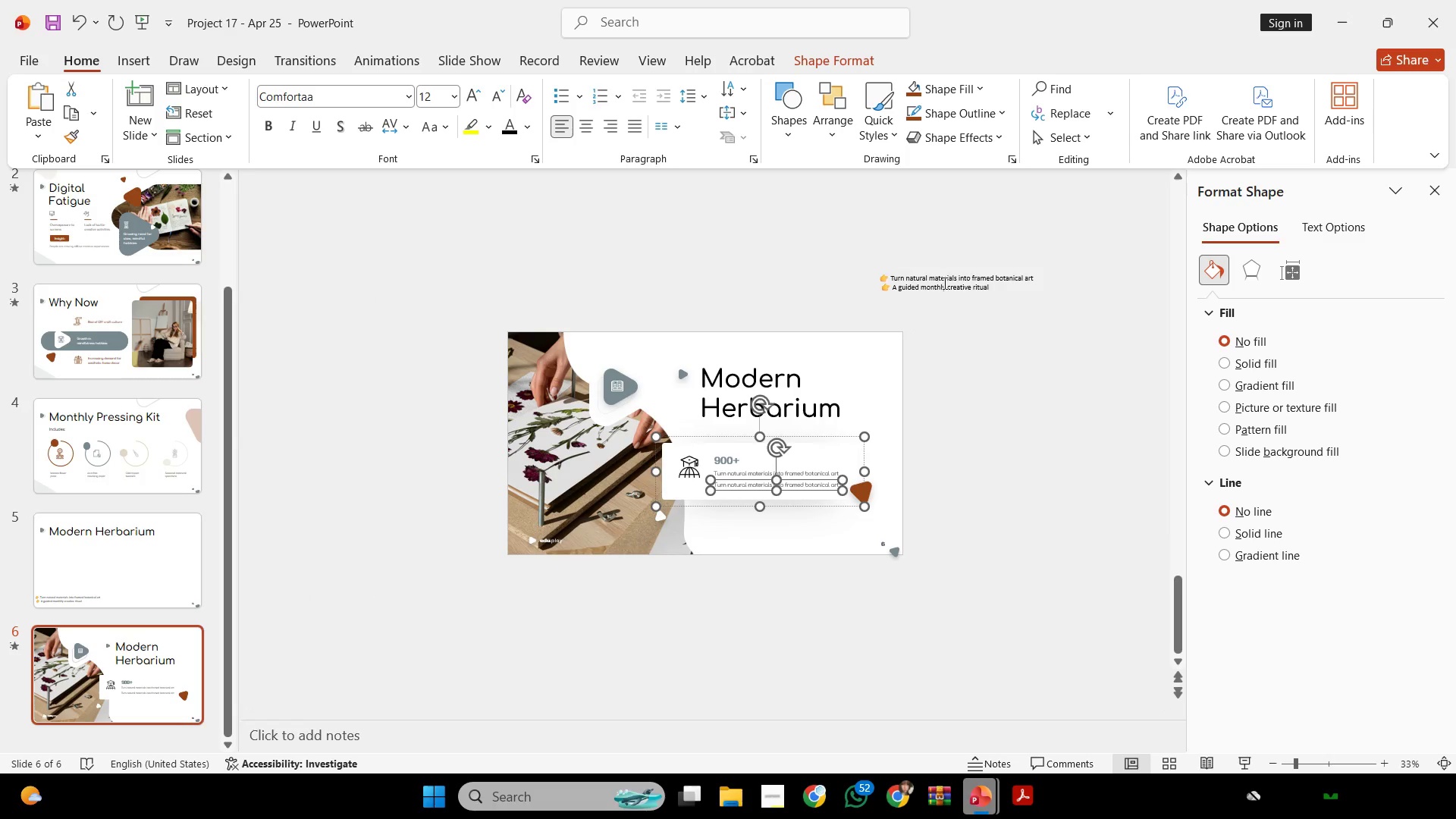 
left_click_drag(start_coordinate=[994, 288], to_coordinate=[895, 290])
 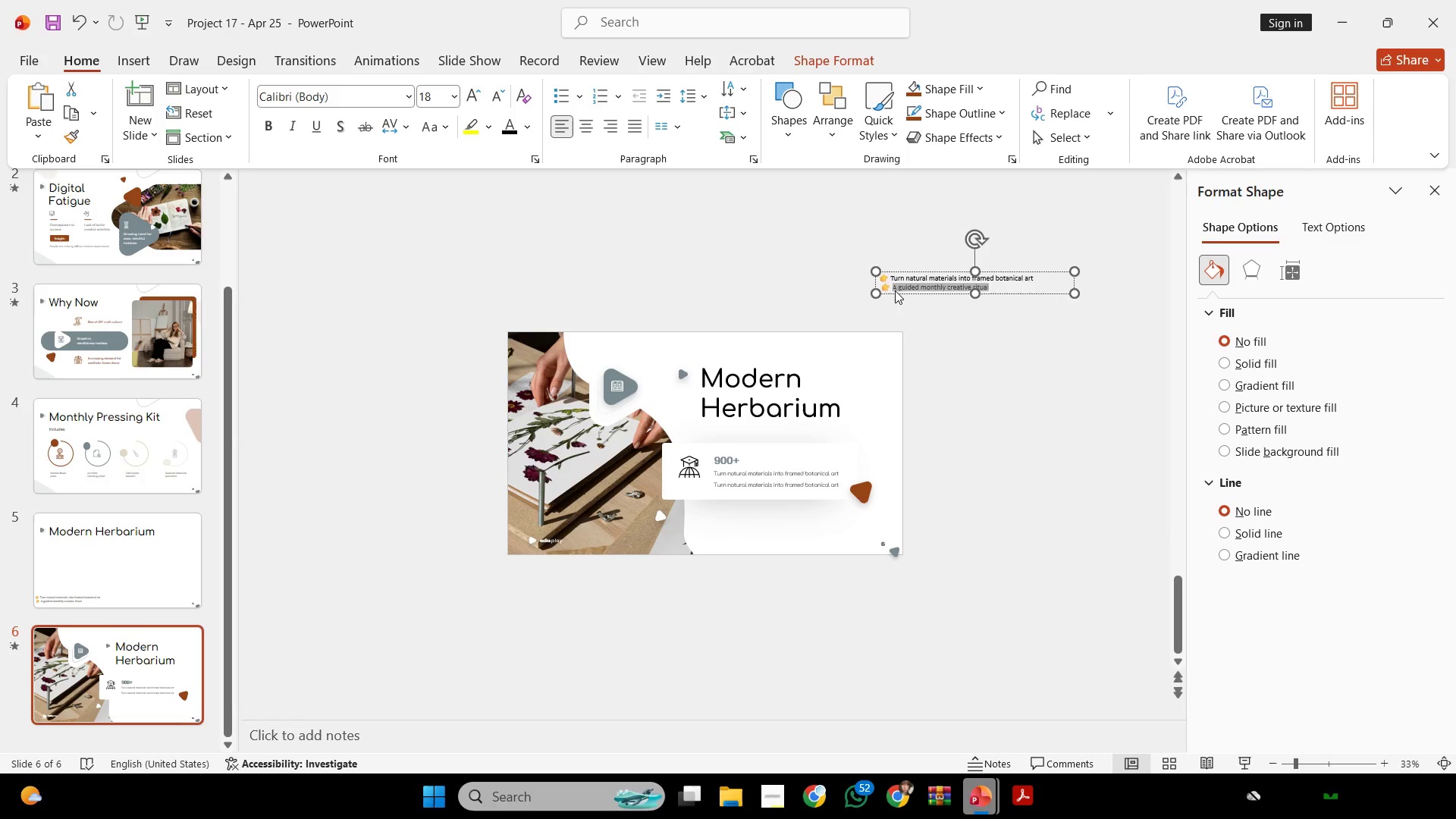 
key(Control+C)
 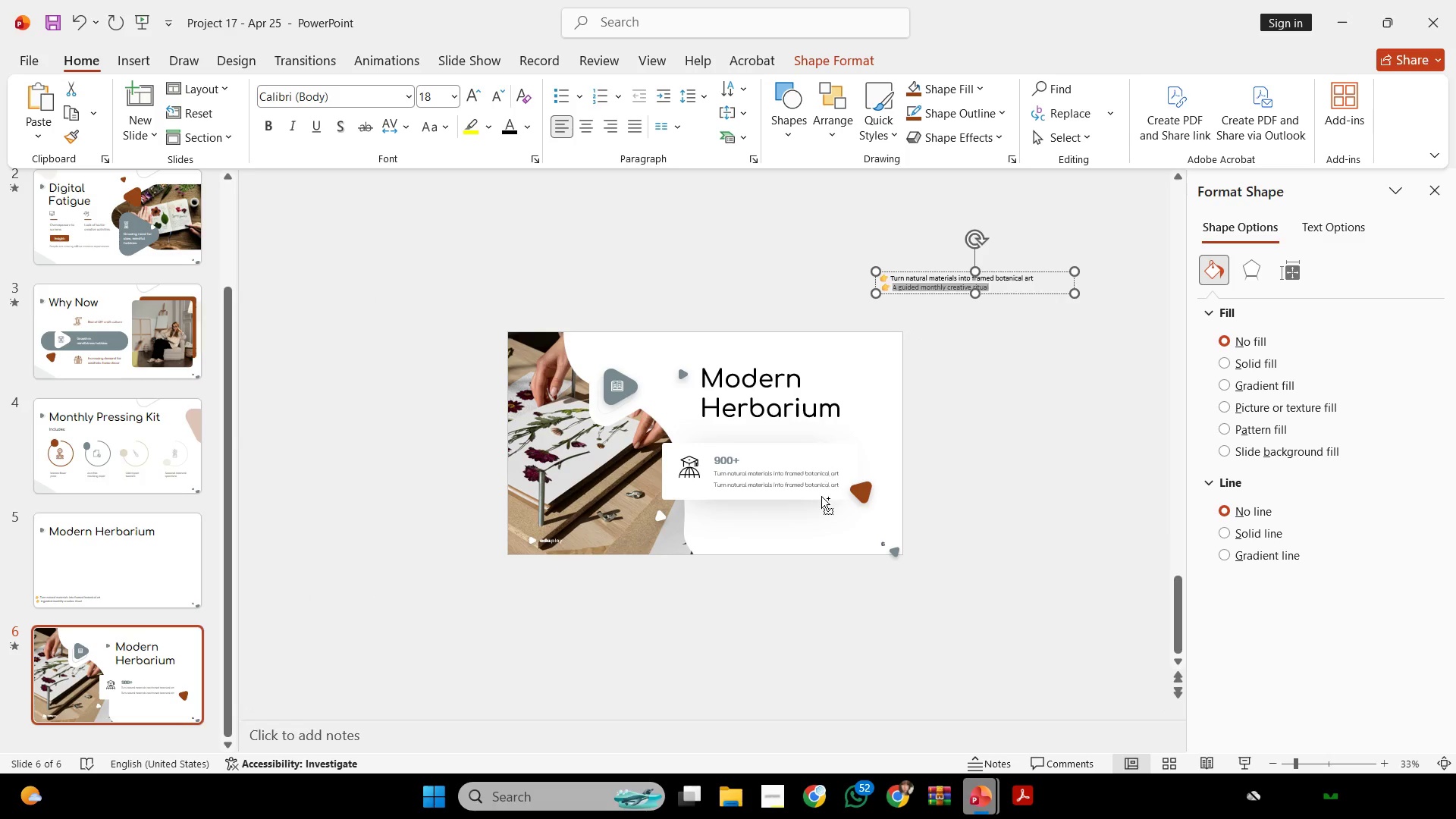 
key(Control+C)
 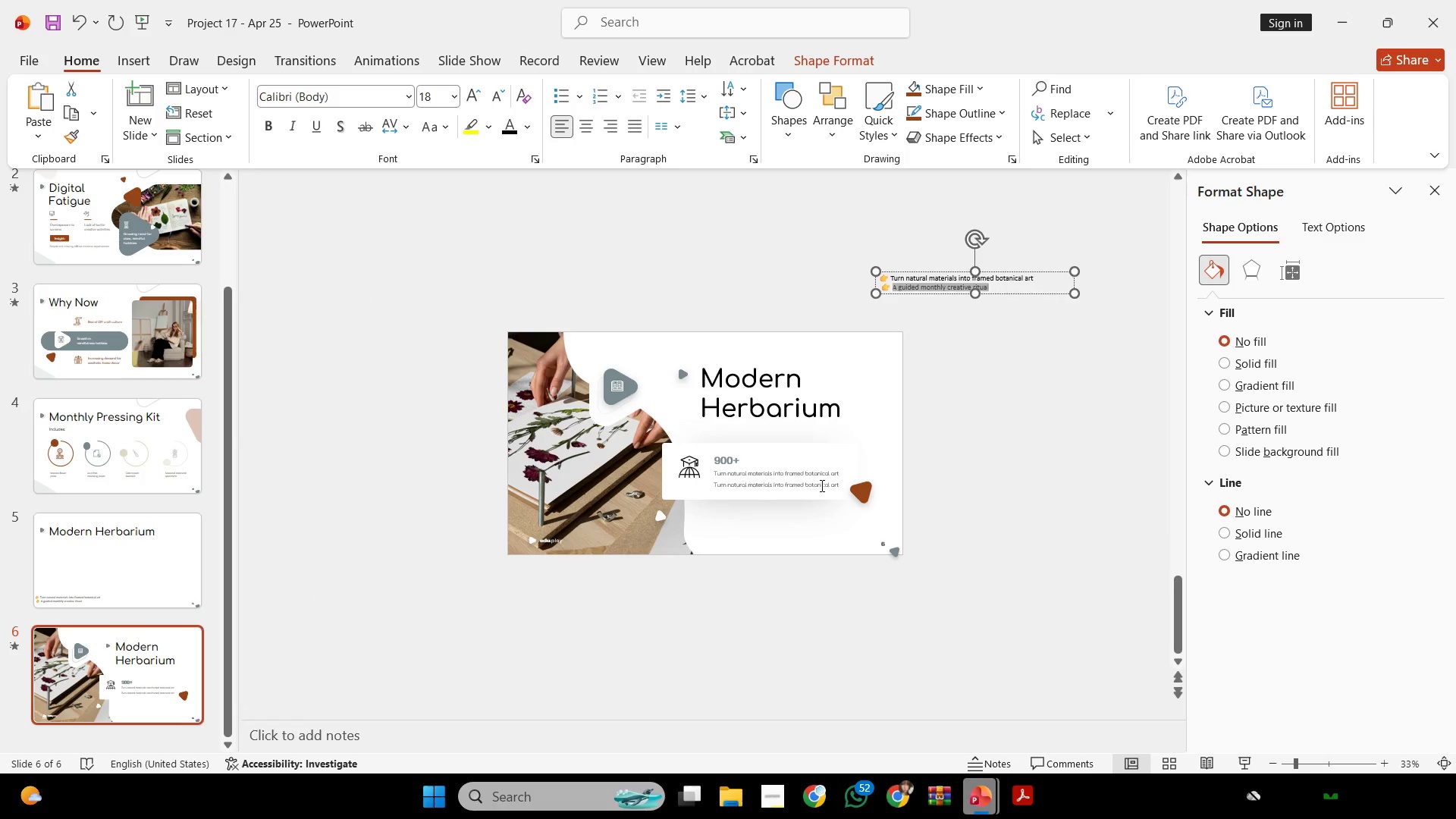 
left_click([821, 483])
 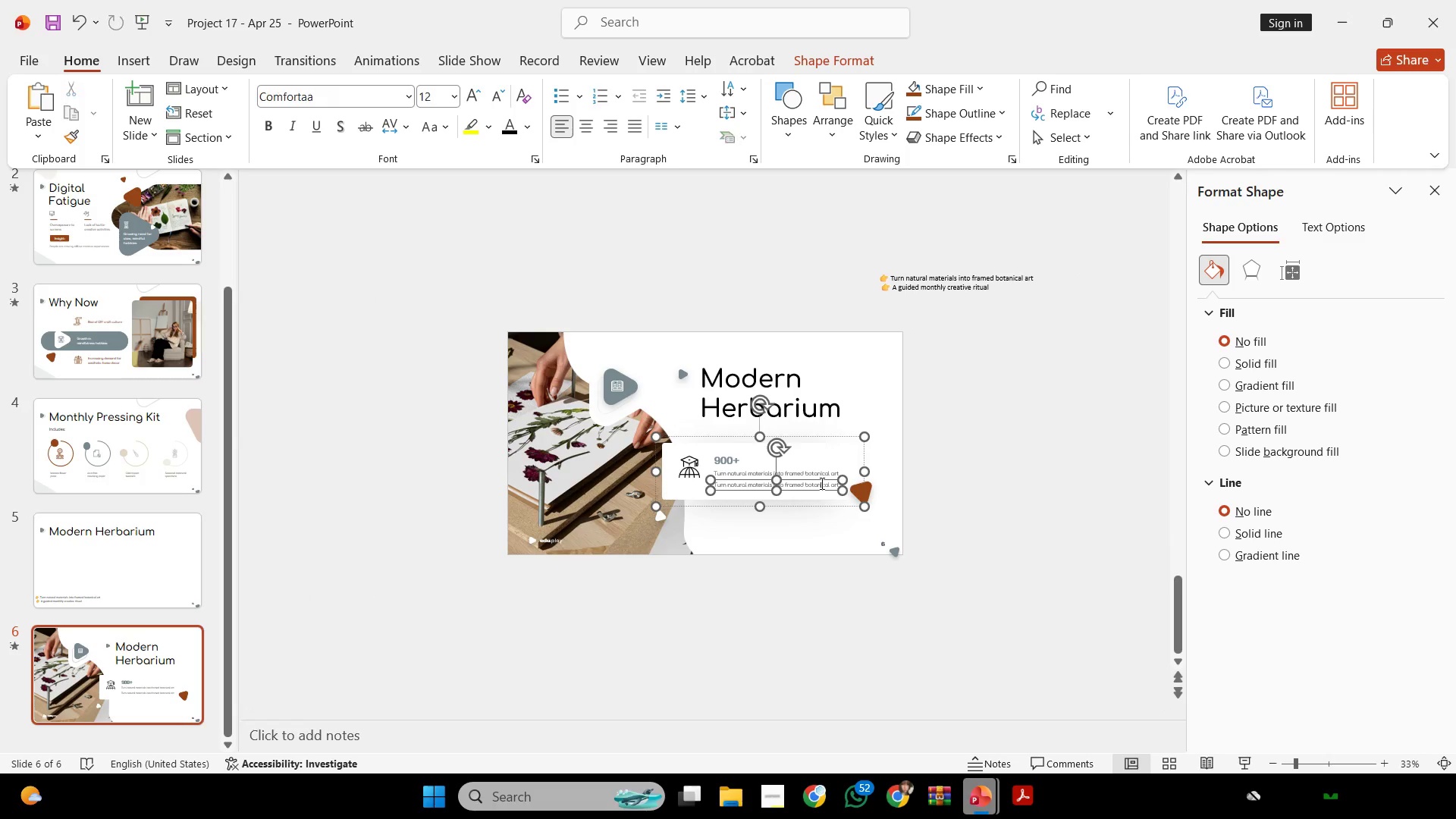 
key(Control+ControlLeft)
 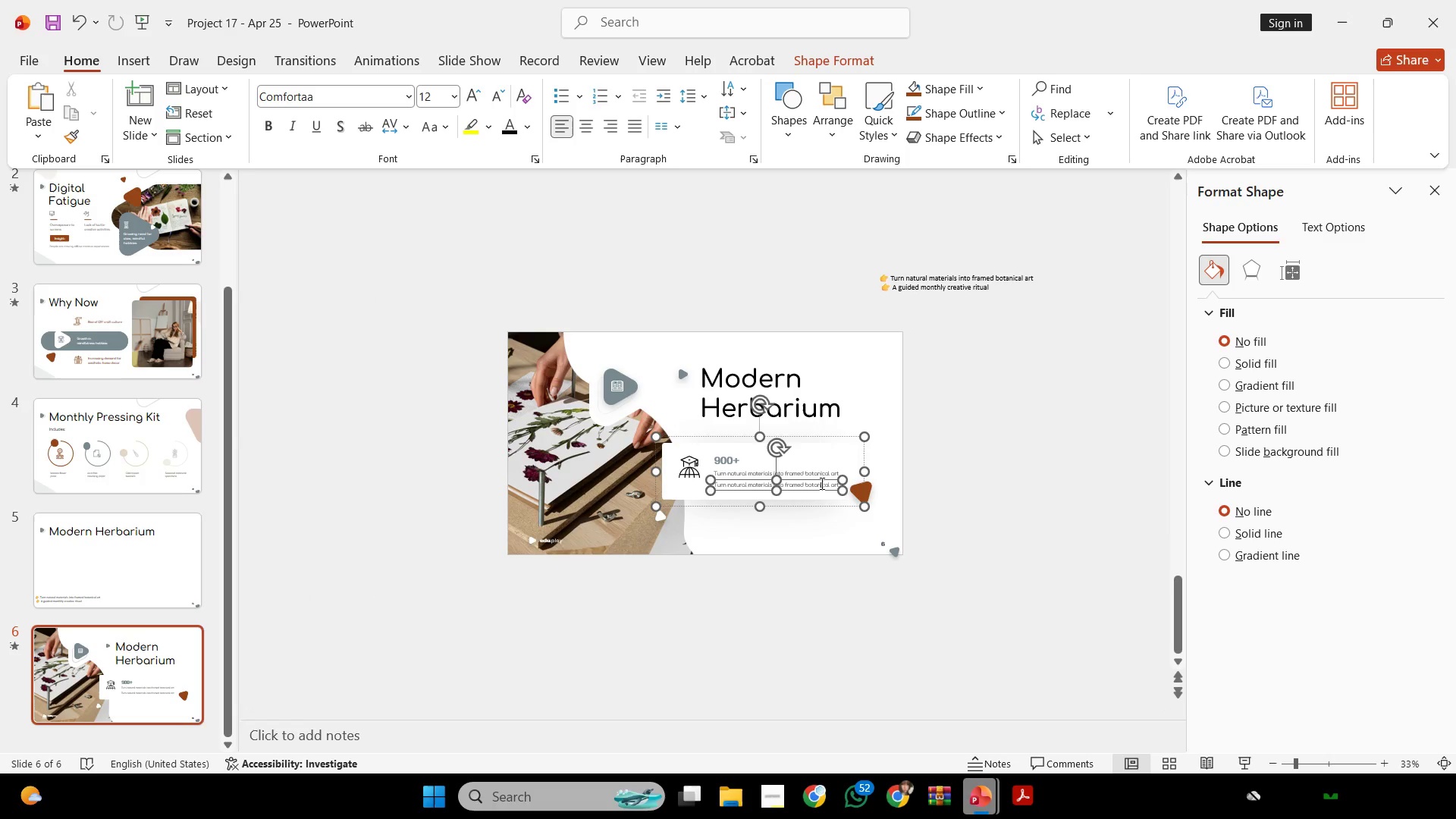 
key(Control+A)
 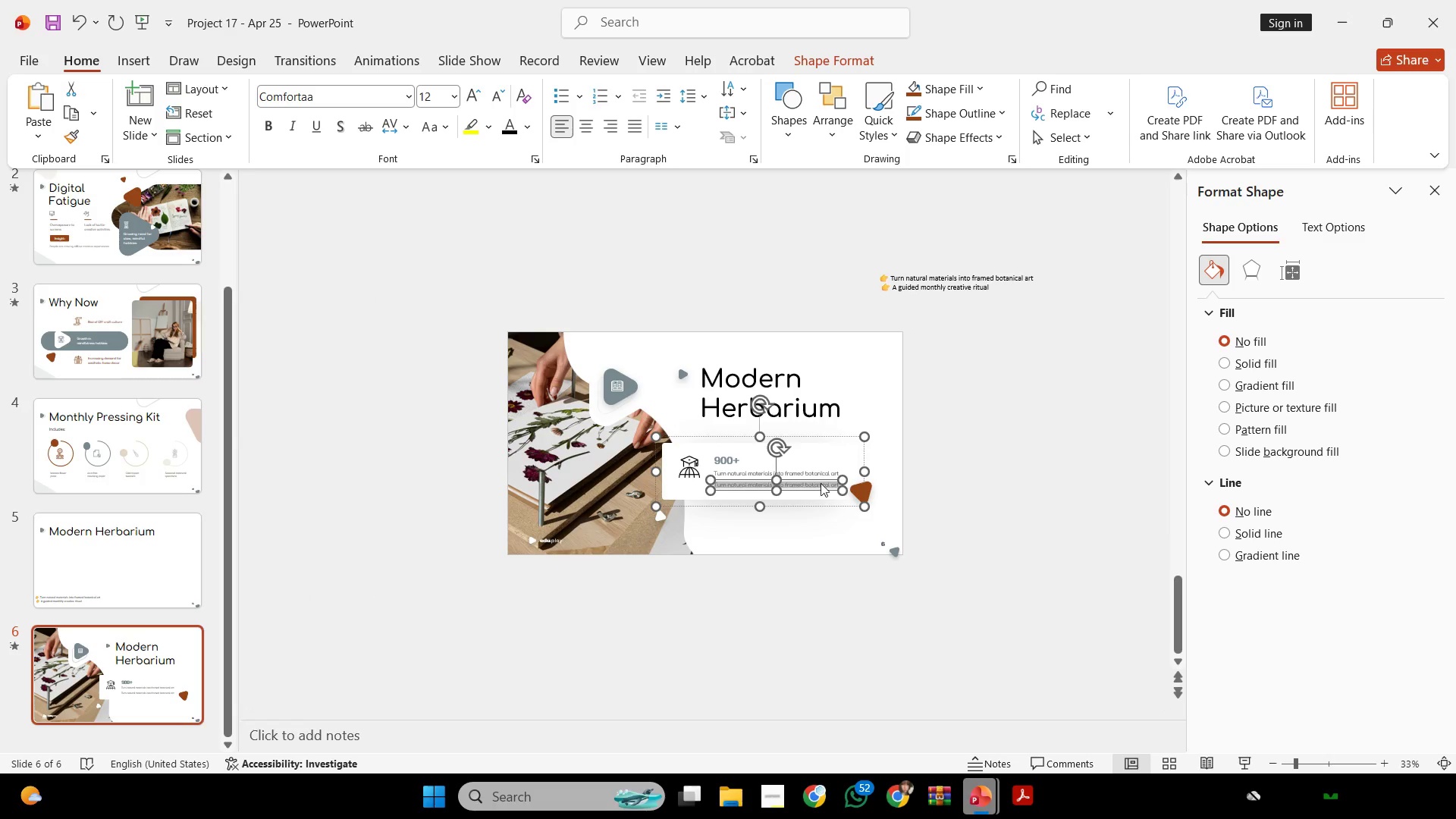 
right_click([821, 483])
 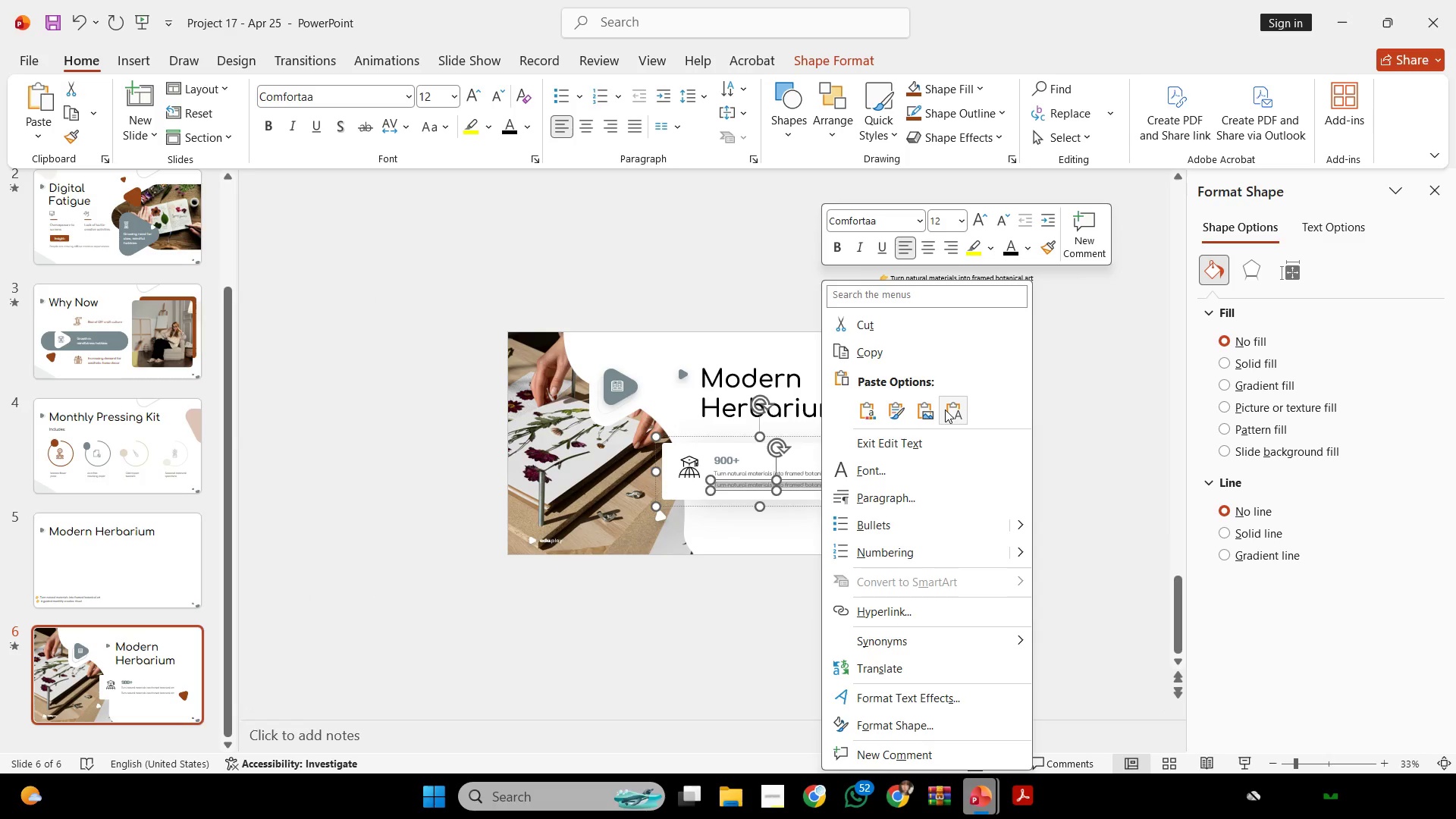 
hold_key(key=ControlLeft, duration=0.69)
scroll: coordinate [912, 451], scroll_direction: up, amount: 4.0
 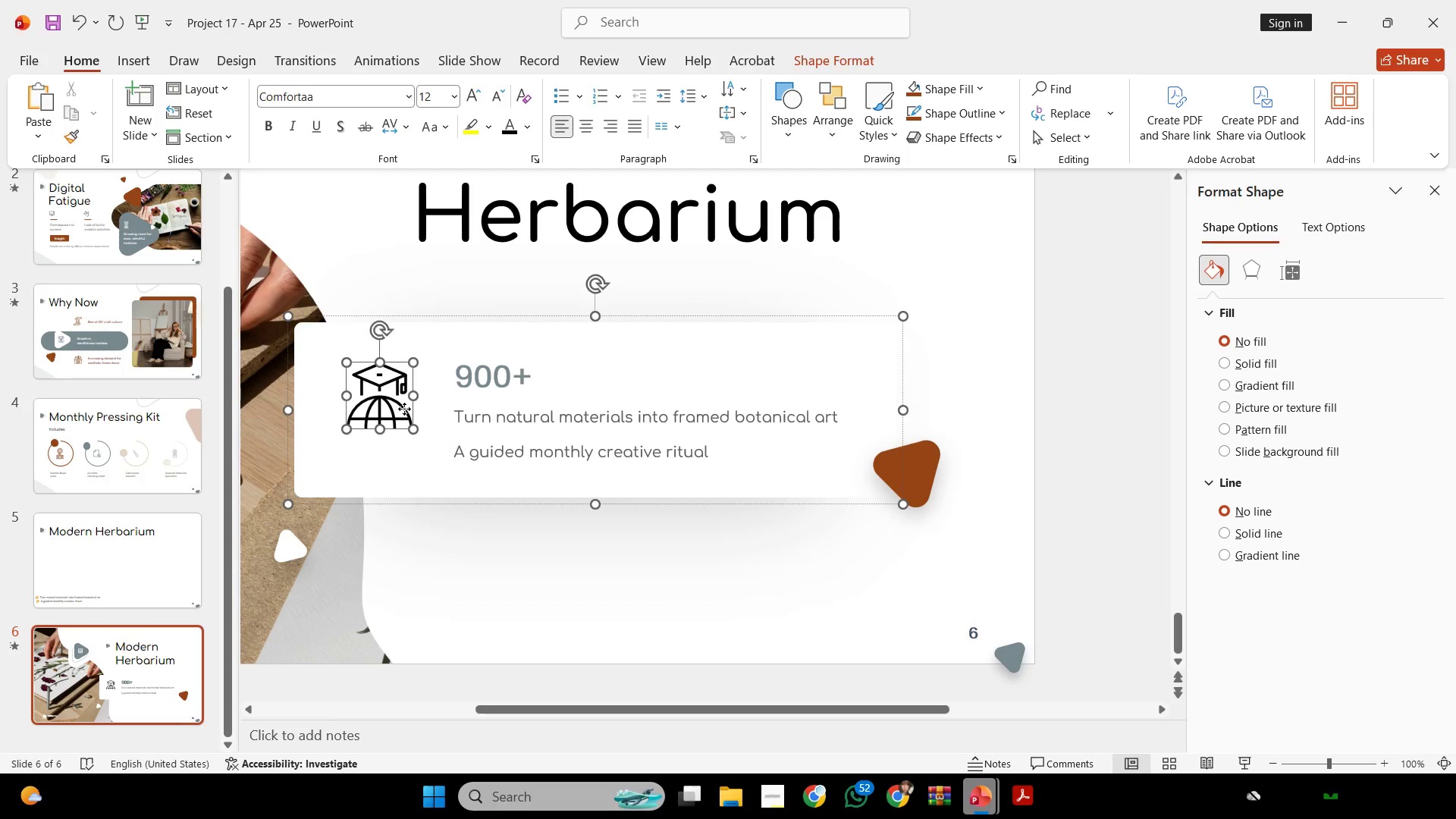 
double_click([488, 384])
 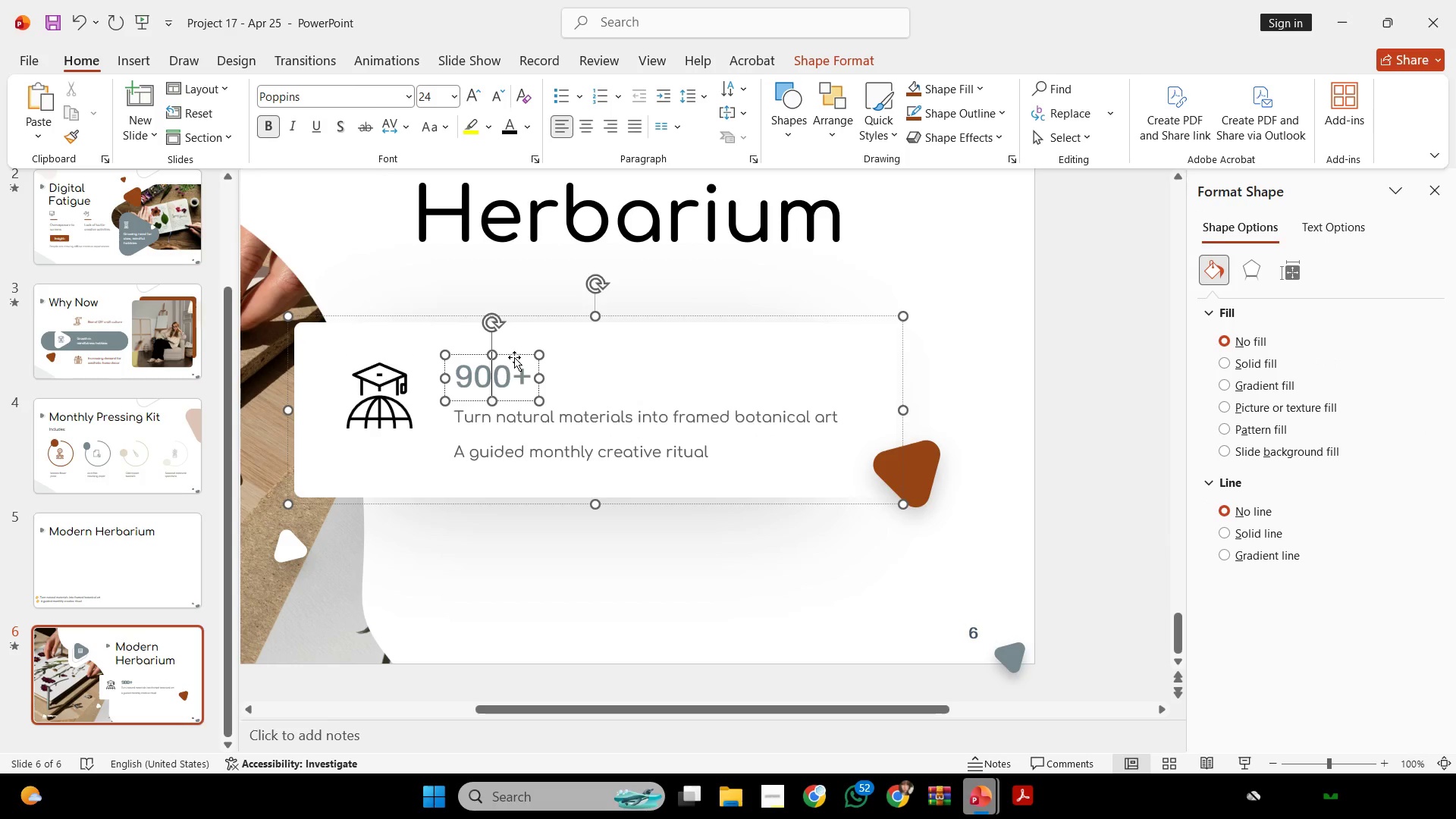 
left_click([514, 357])
 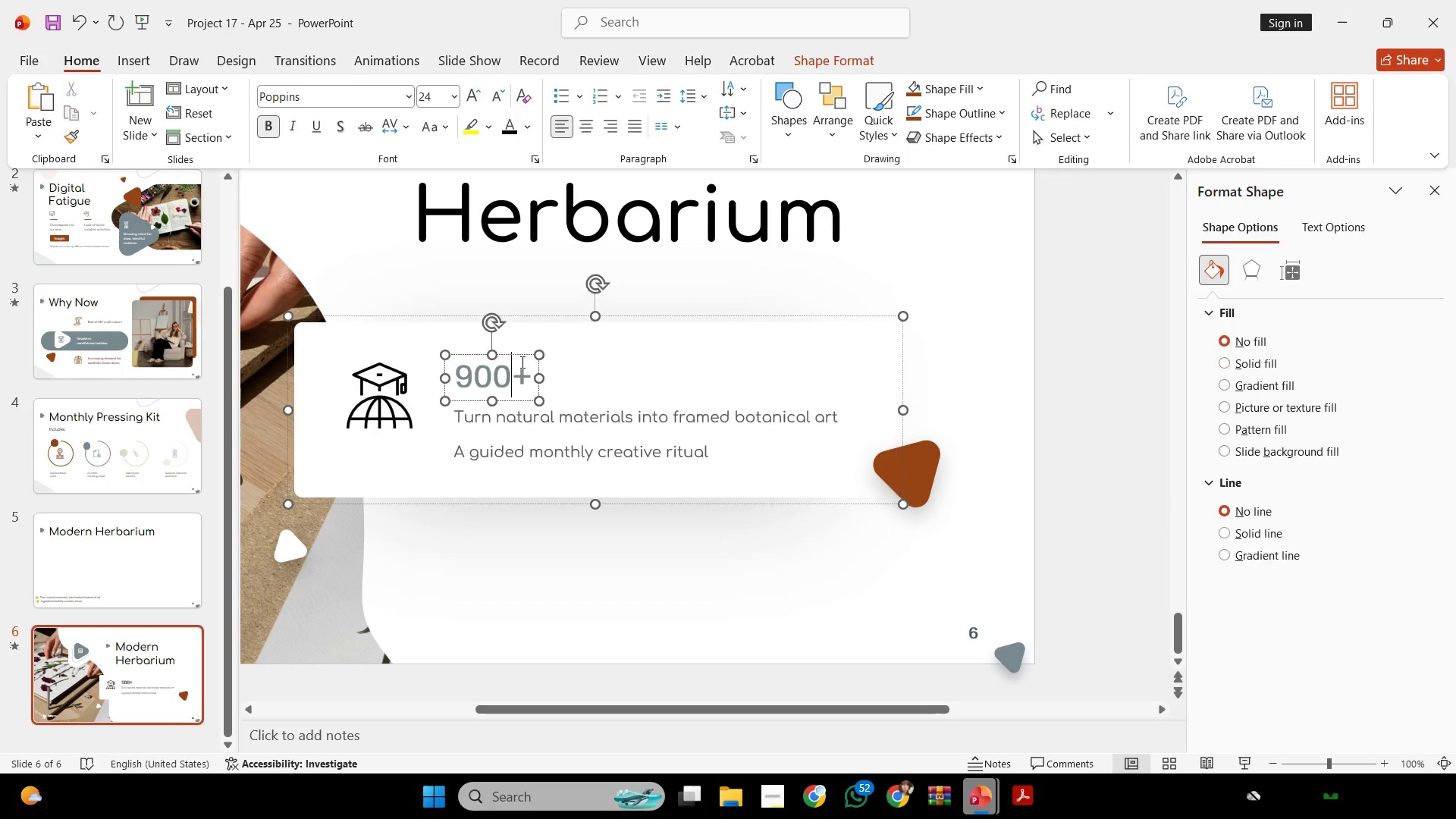 
double_click([524, 356])
 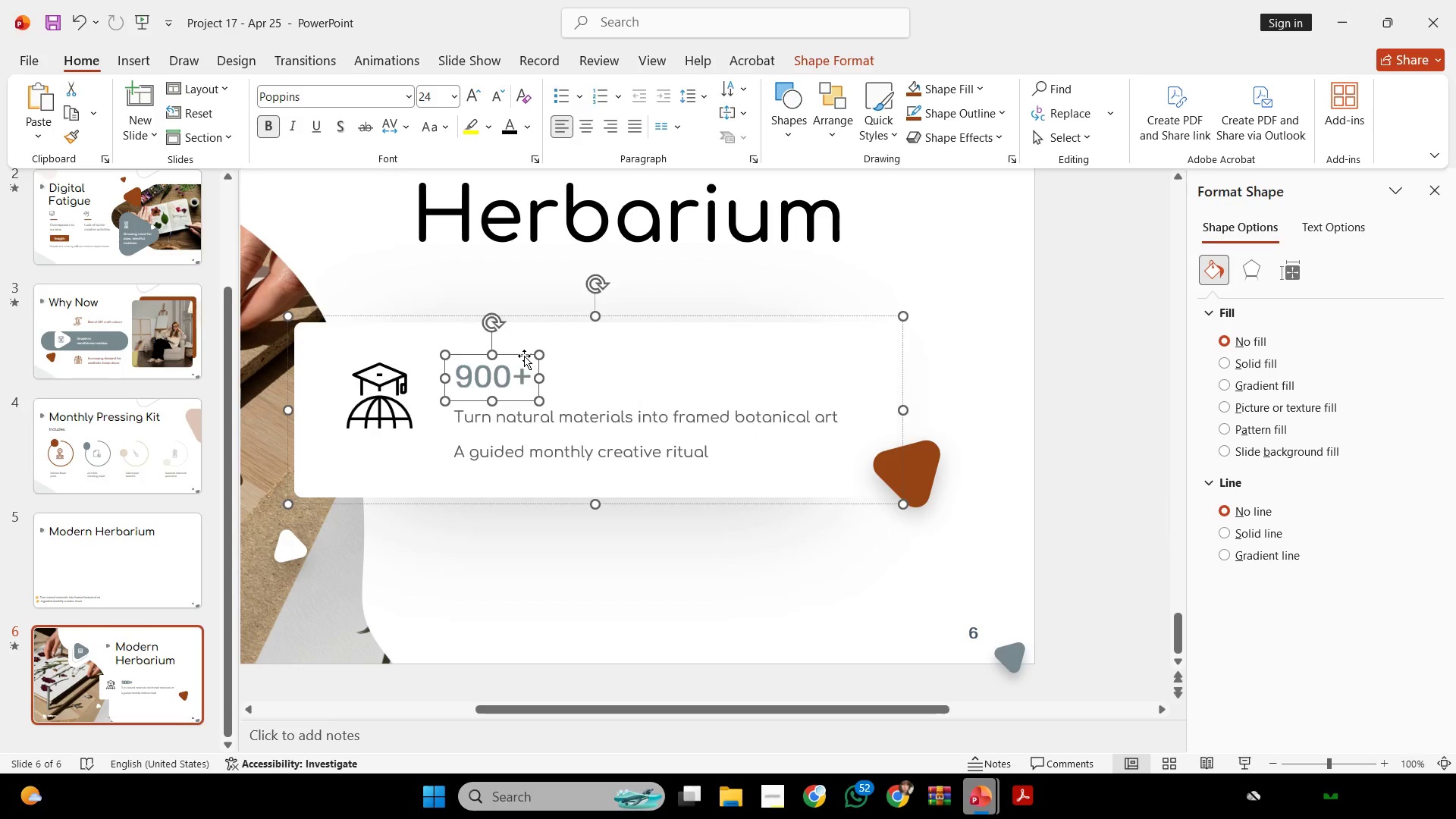 
key(Backspace)
 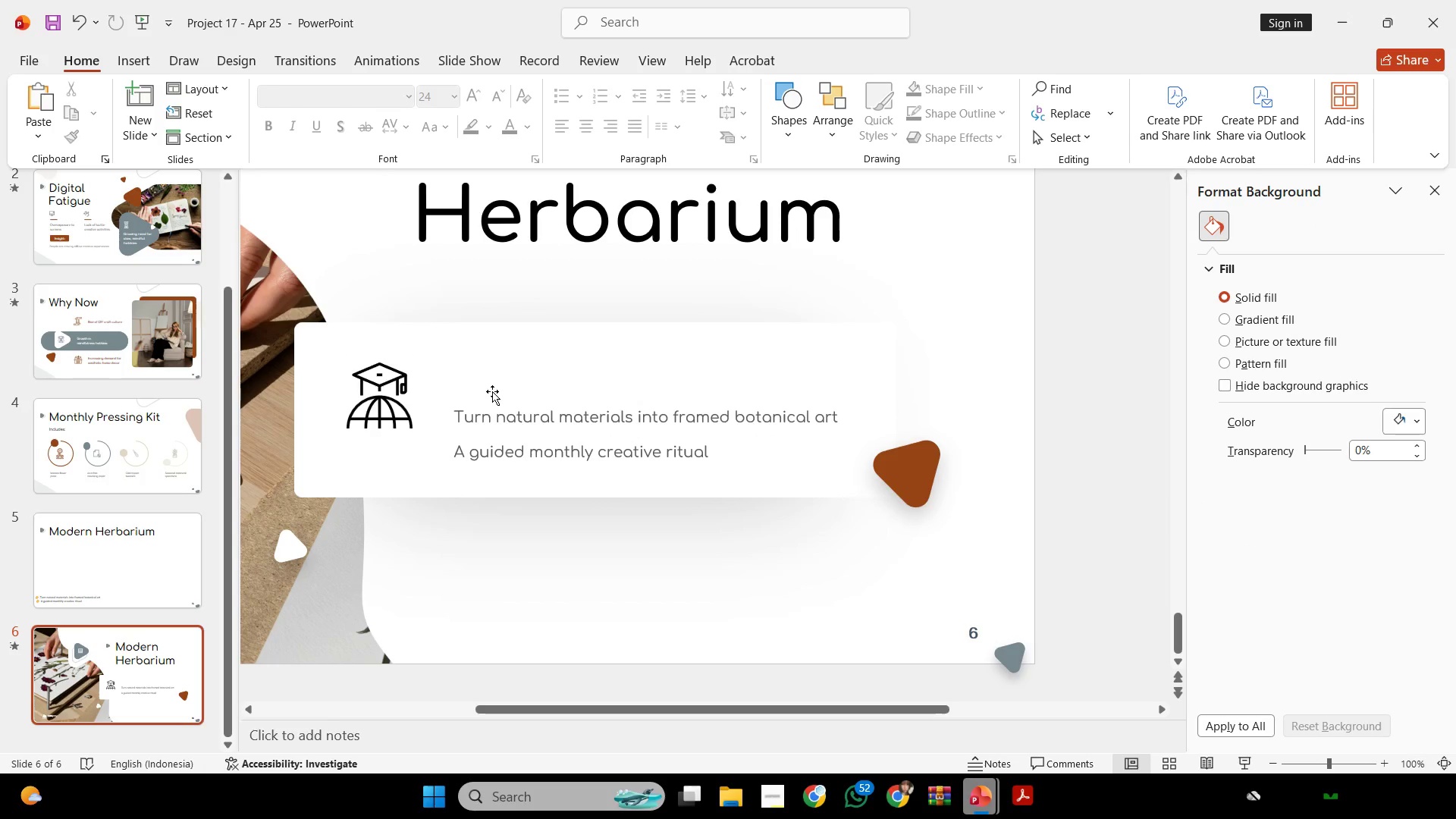 
wait(5.72)
 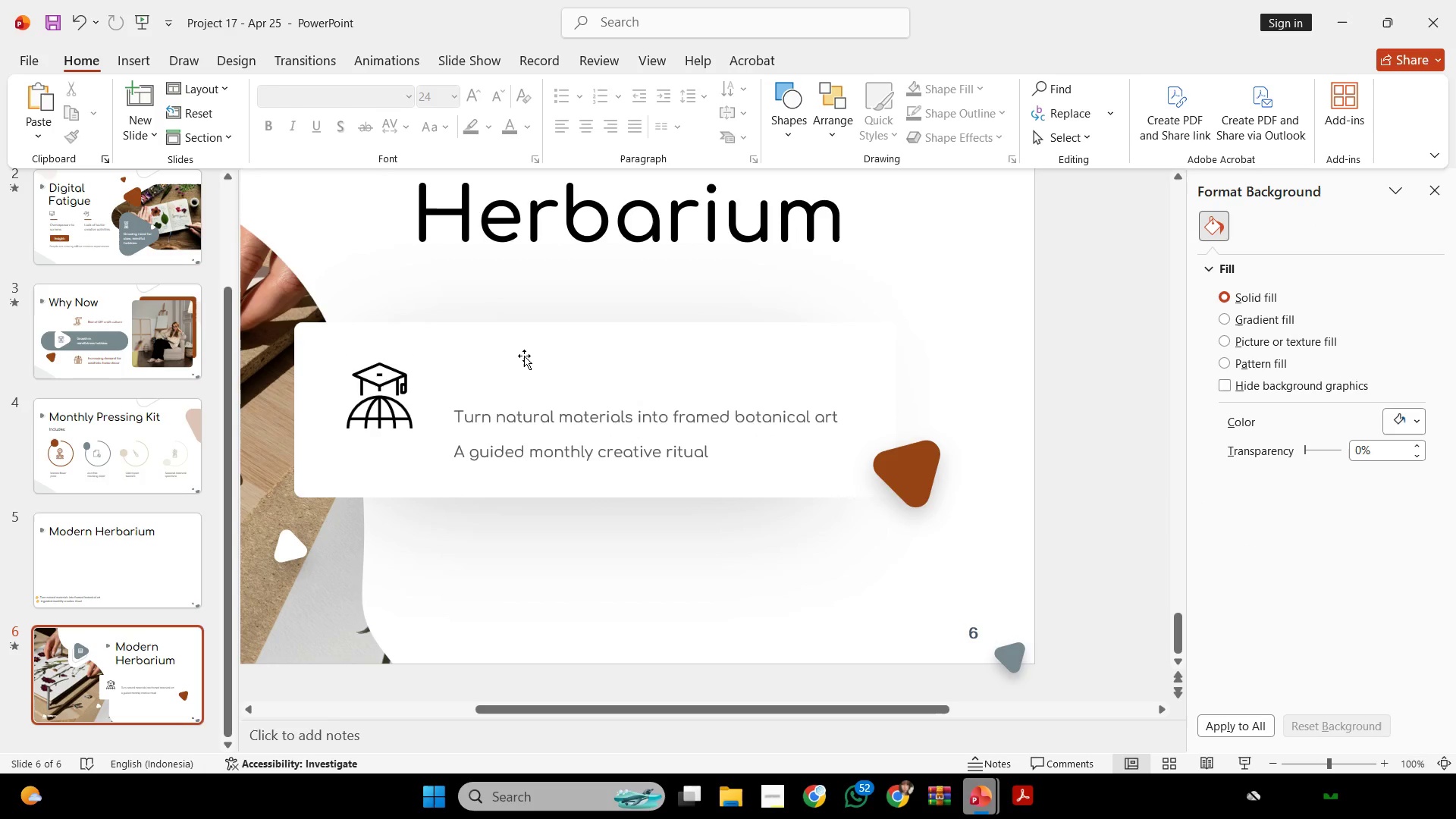 
left_click([506, 453])
 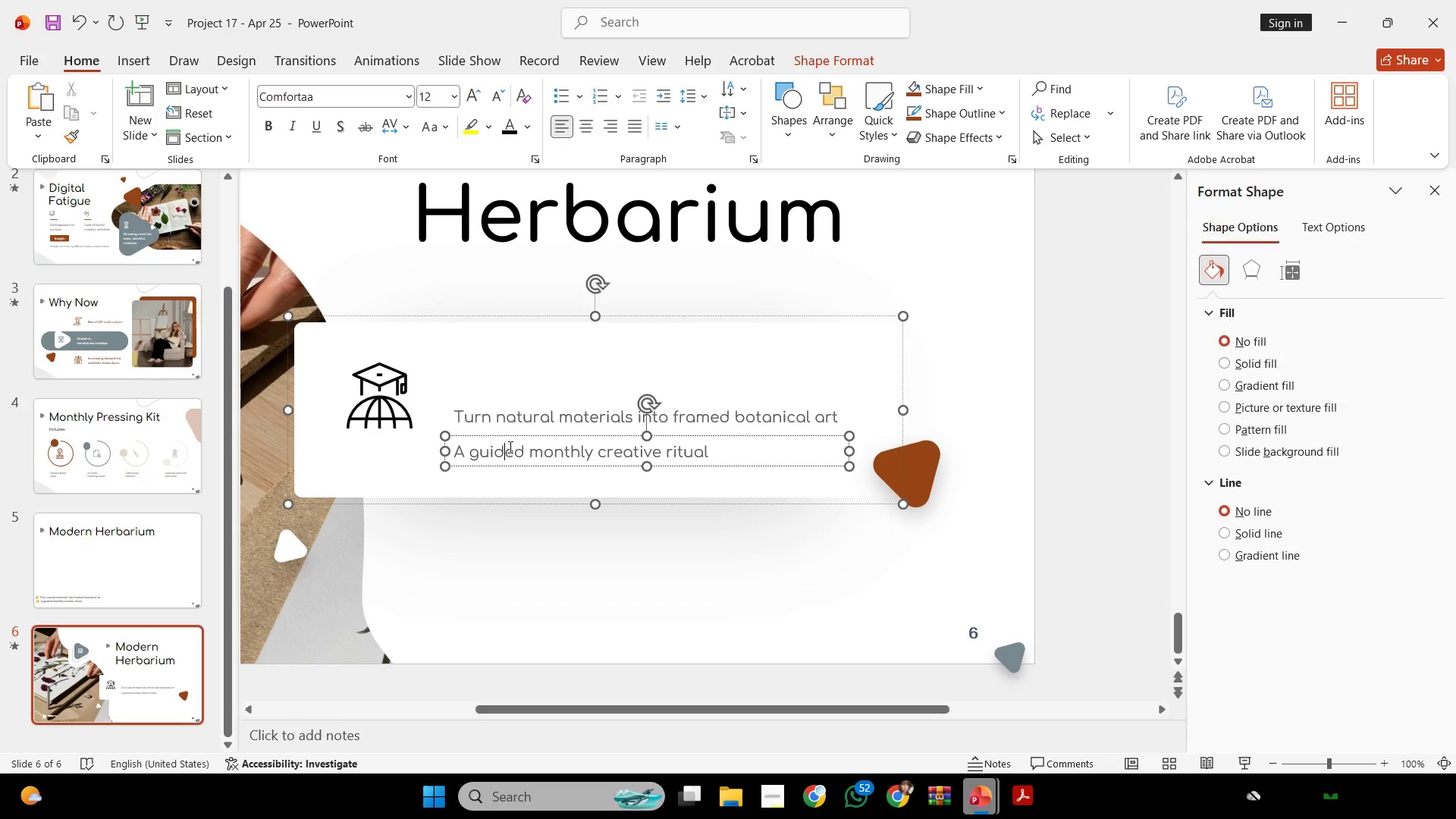 
hold_key(key=ShiftLeft, duration=2.72)
left_click_drag(start_coordinate=[512, 437], to_coordinate=[512, 431])
 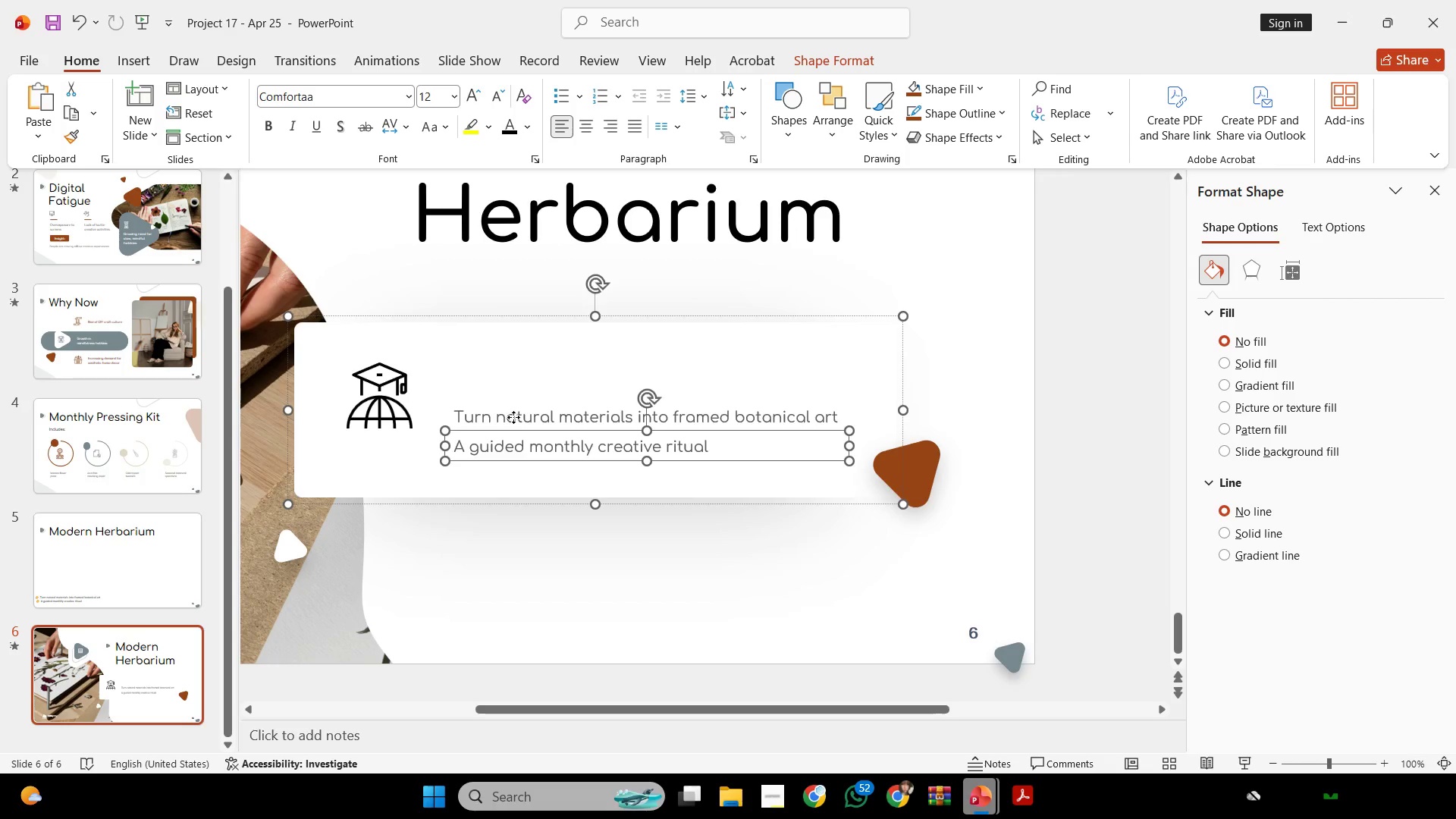 
left_click_drag(start_coordinate=[513, 419], to_coordinate=[513, 400])
 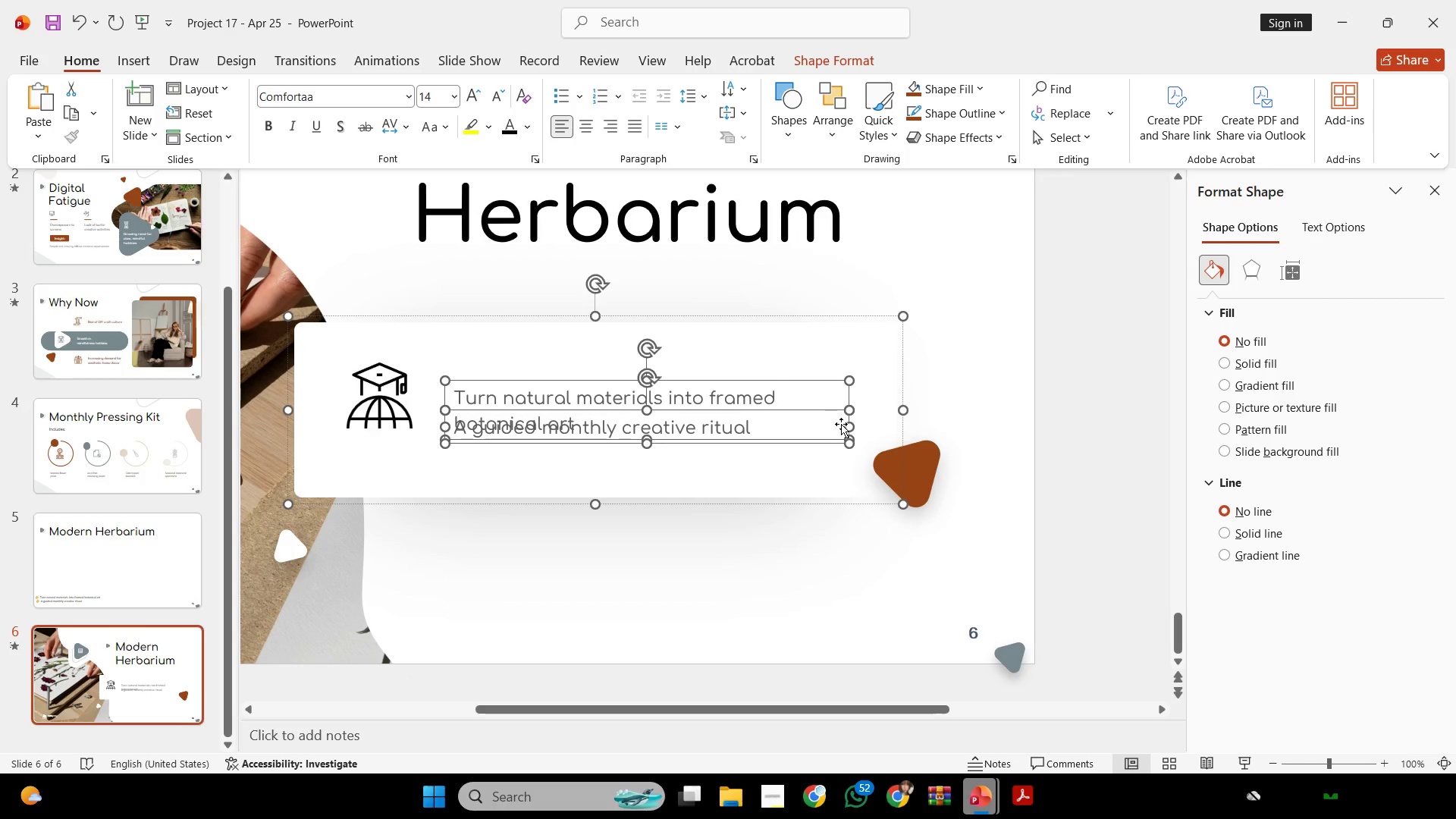 
left_click_drag(start_coordinate=[850, 411], to_coordinate=[916, 412])
 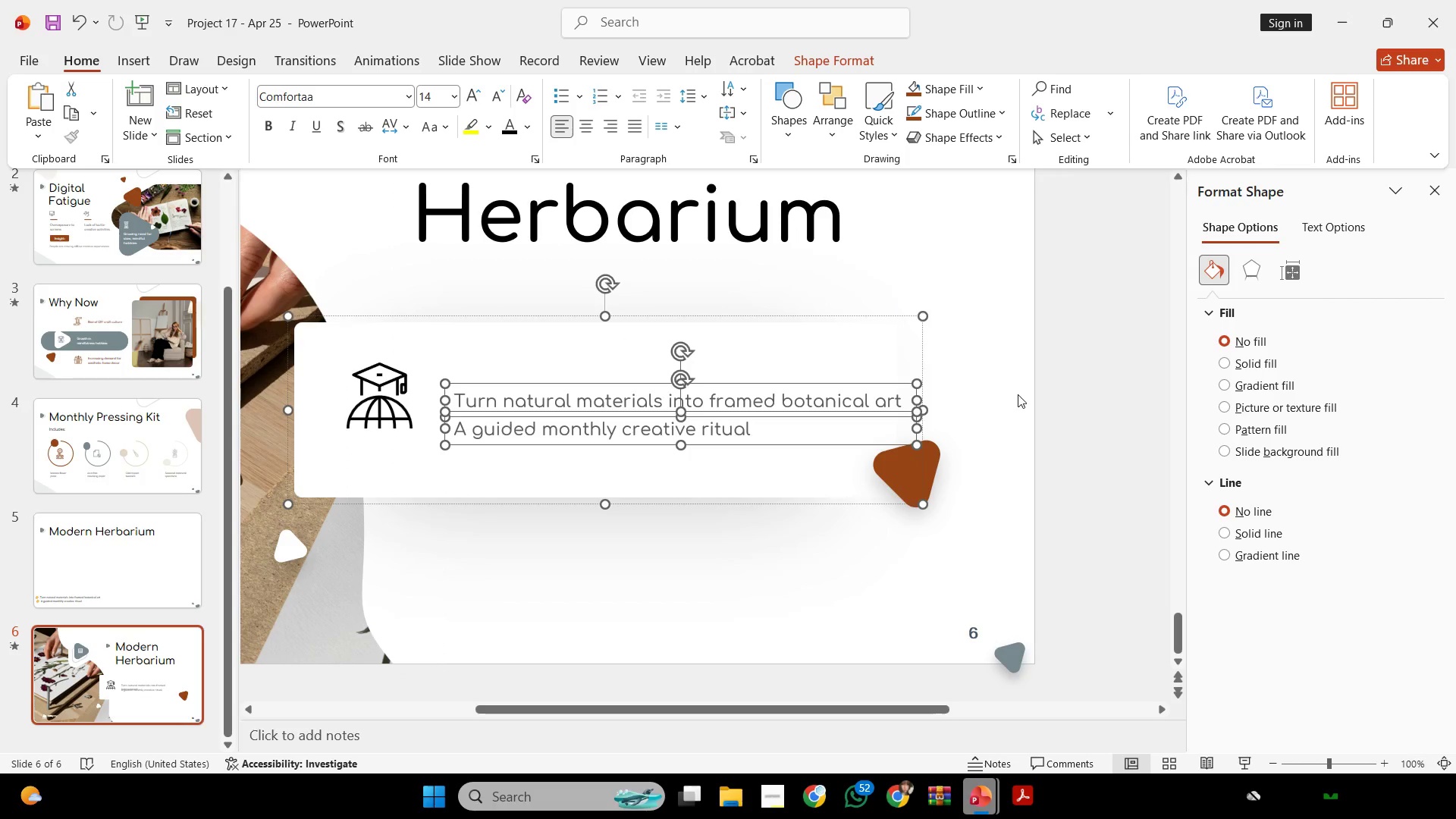 
left_click([1018, 394])
 